 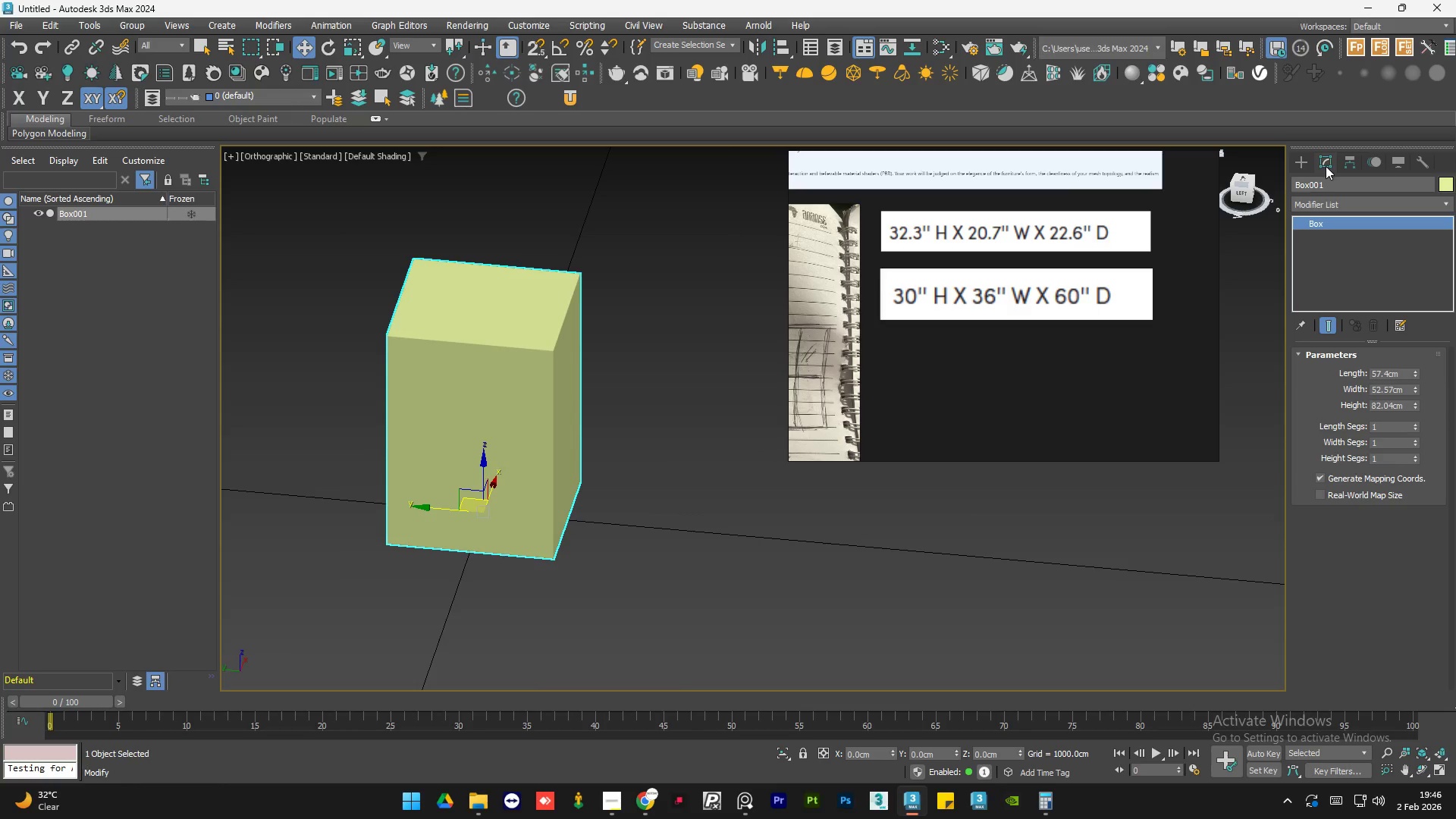 
left_click([1338, 202])
 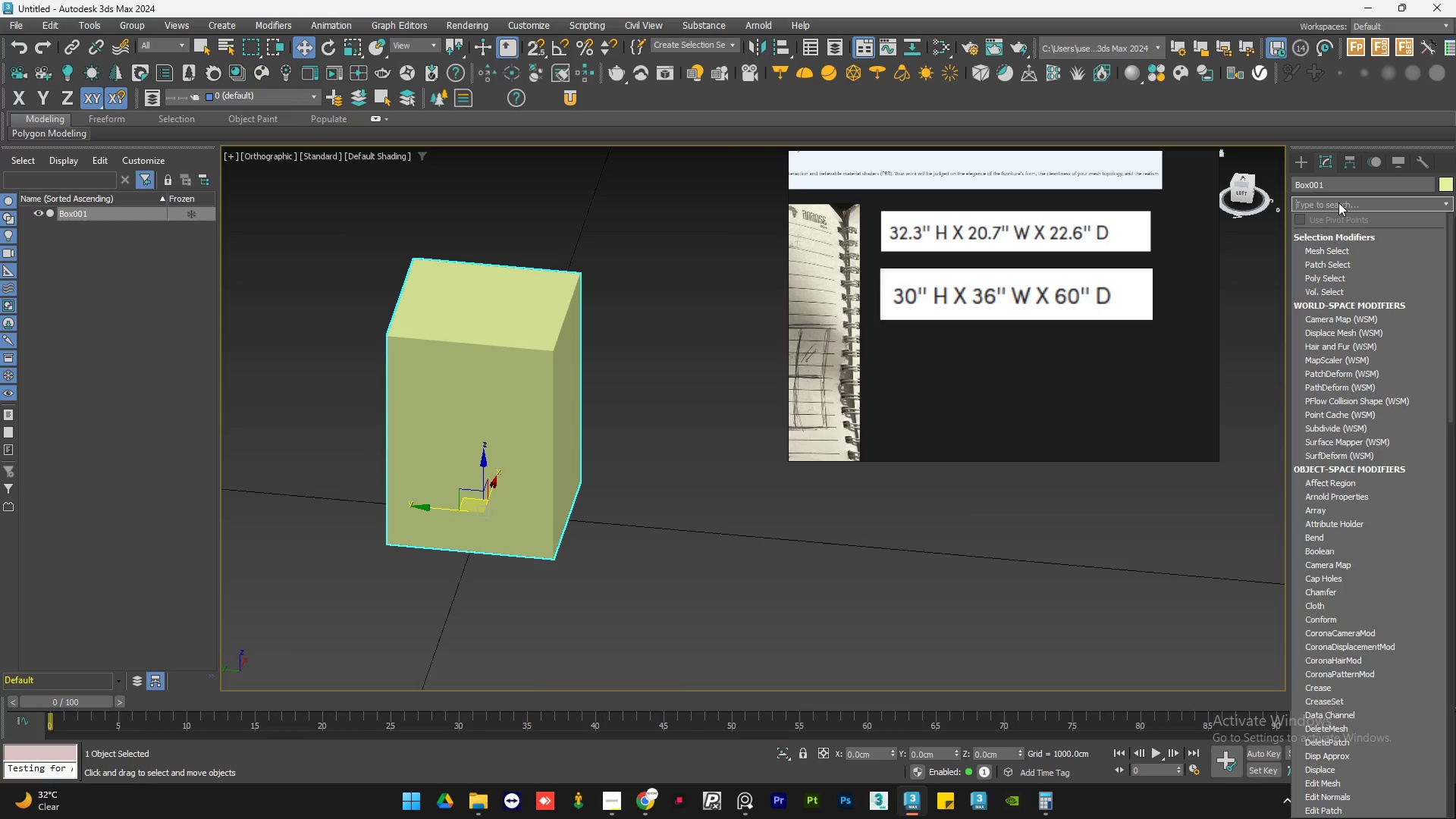 
type(ed)
 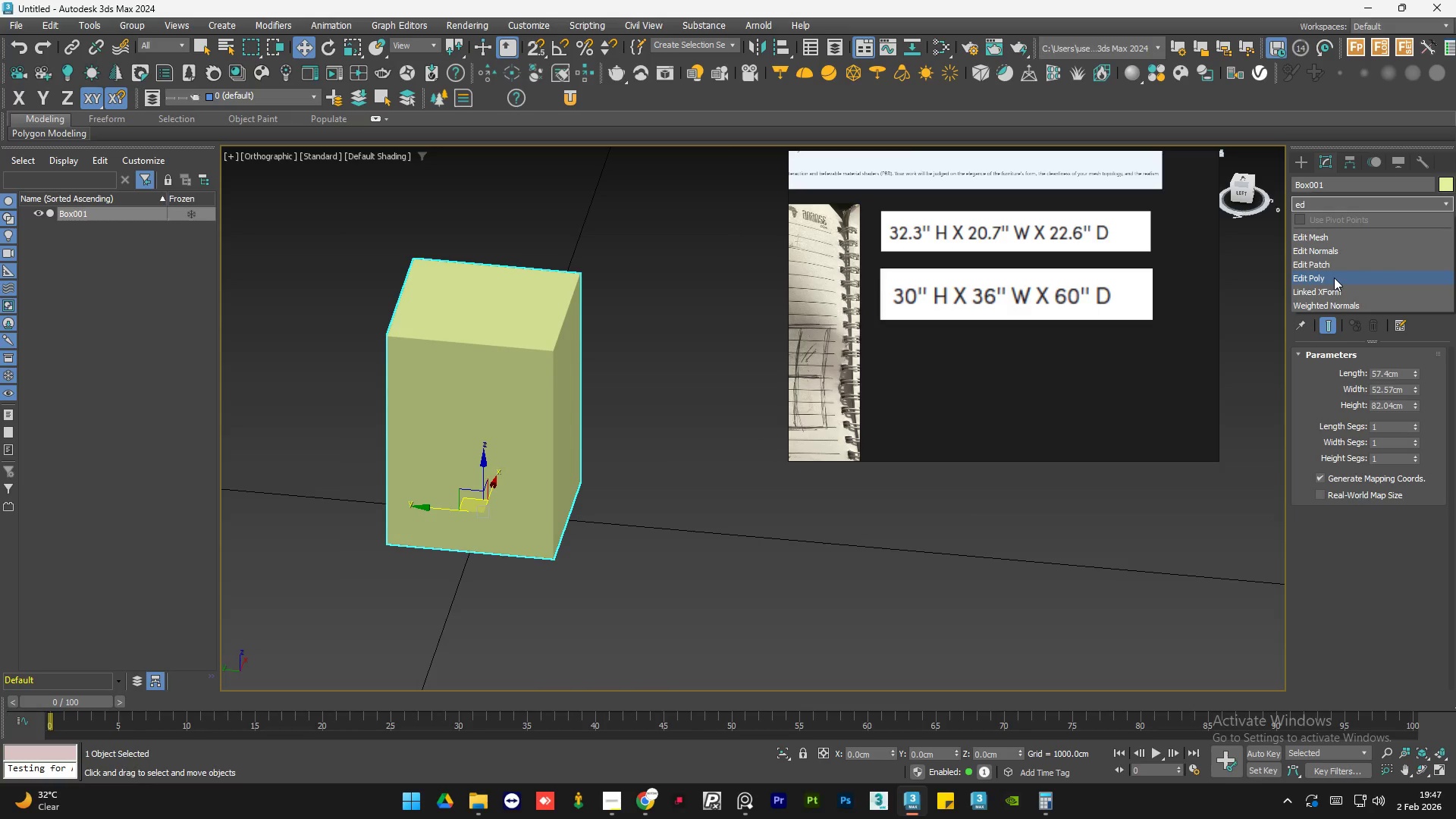 
left_click([1334, 278])
 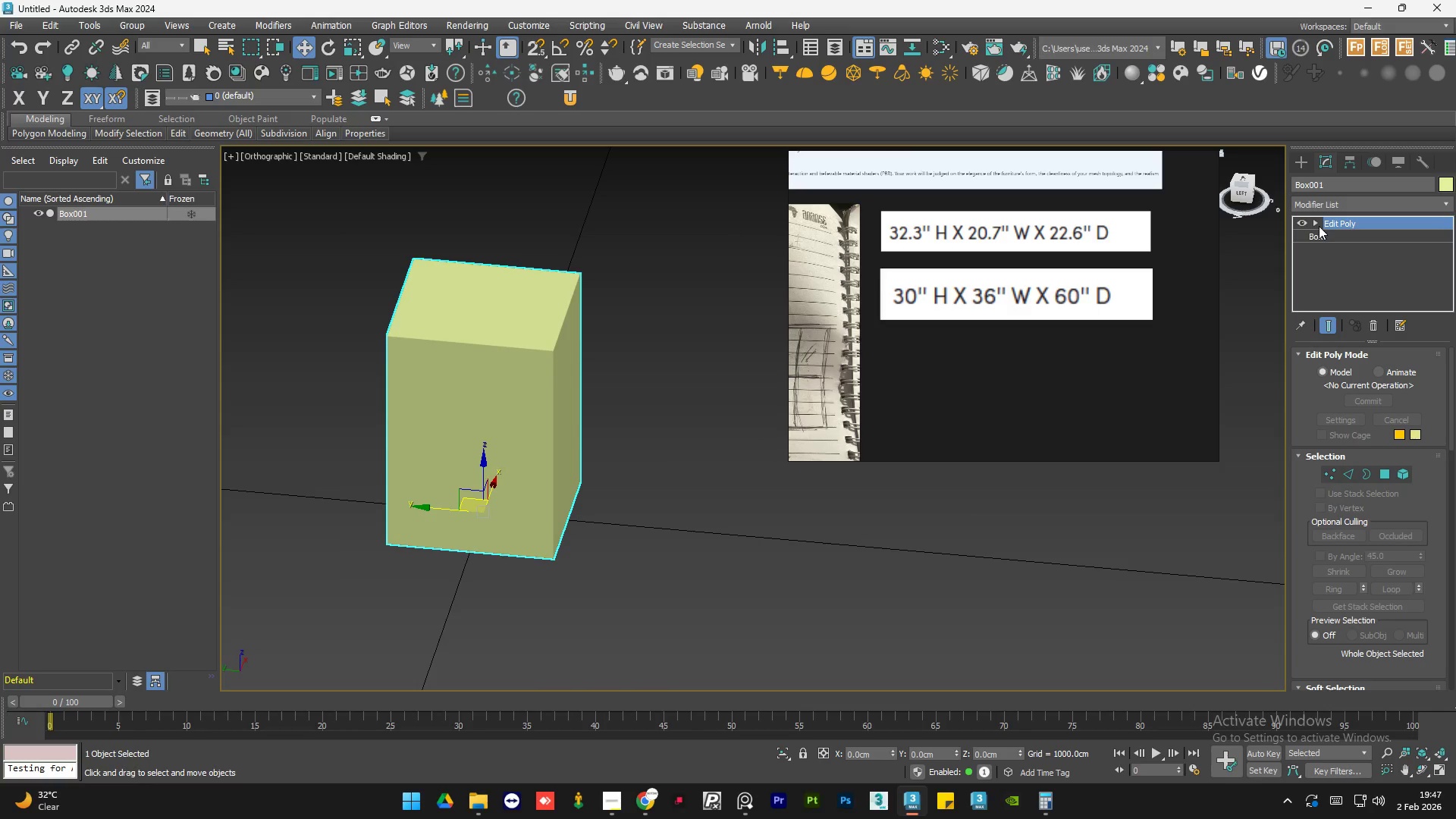 
left_click([1314, 223])
 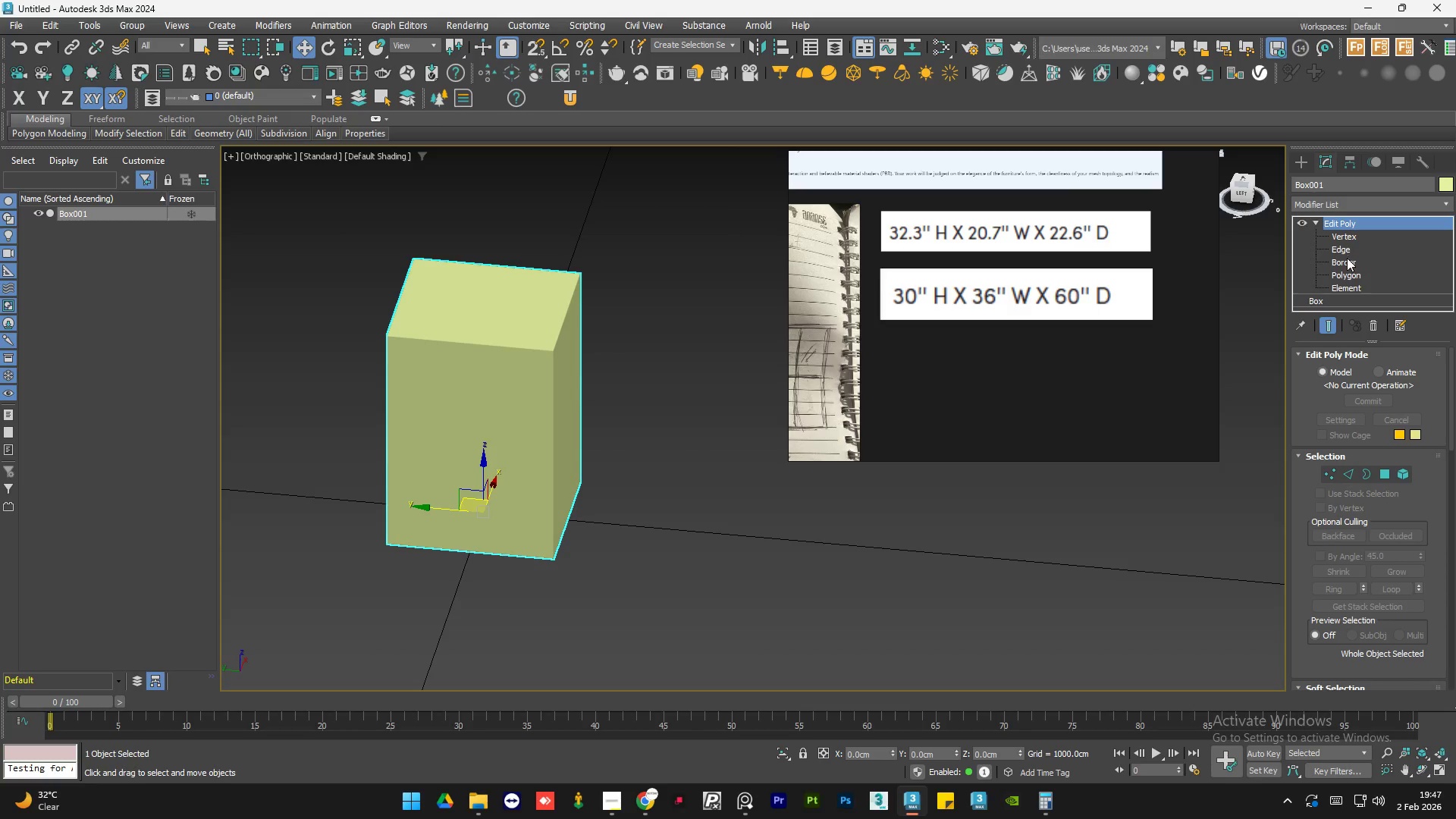 
left_click([1351, 249])
 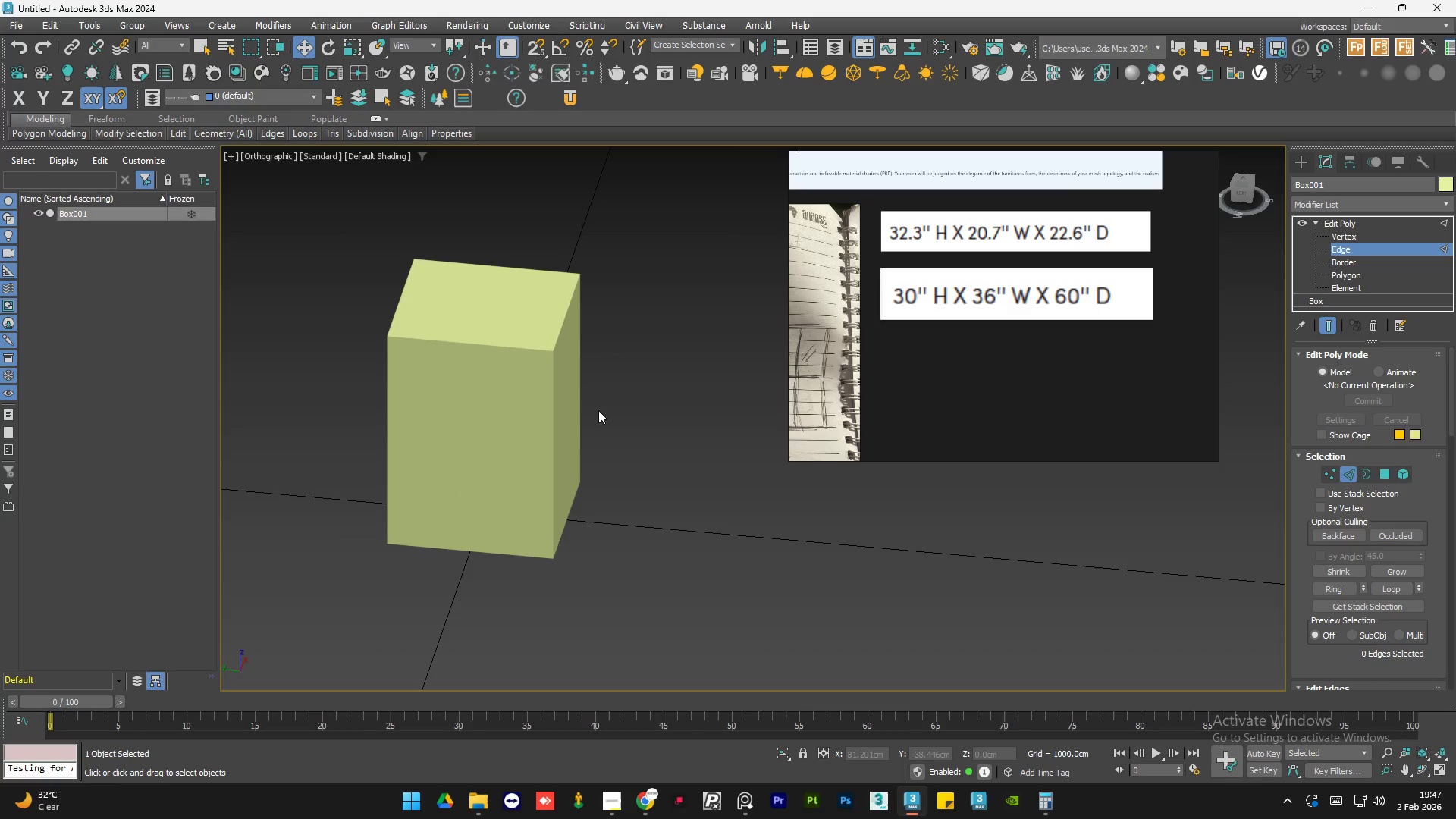 
key(Control+A)
 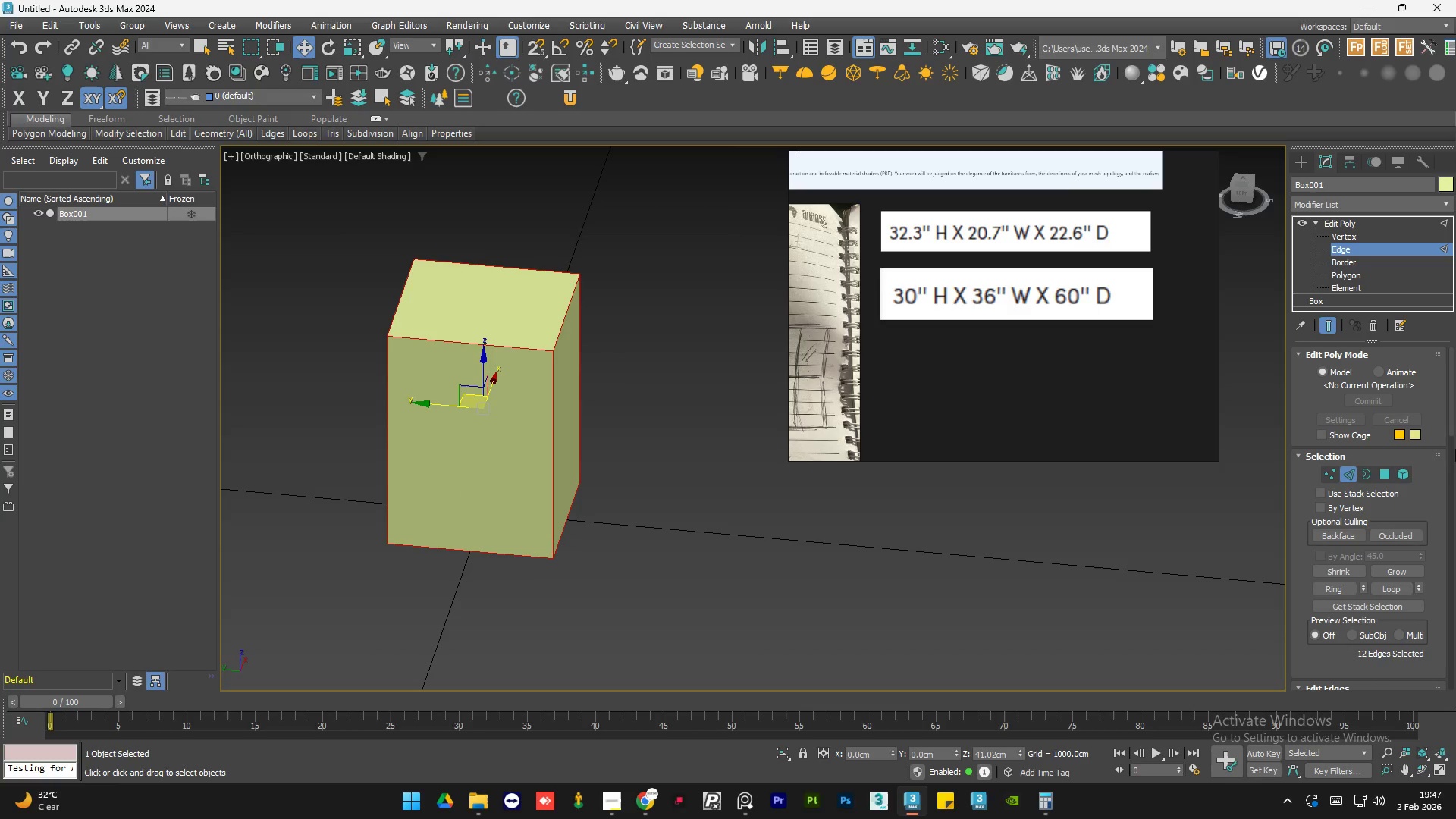 
left_click_drag(start_coordinate=[1451, 422], to_coordinate=[1451, 486])
 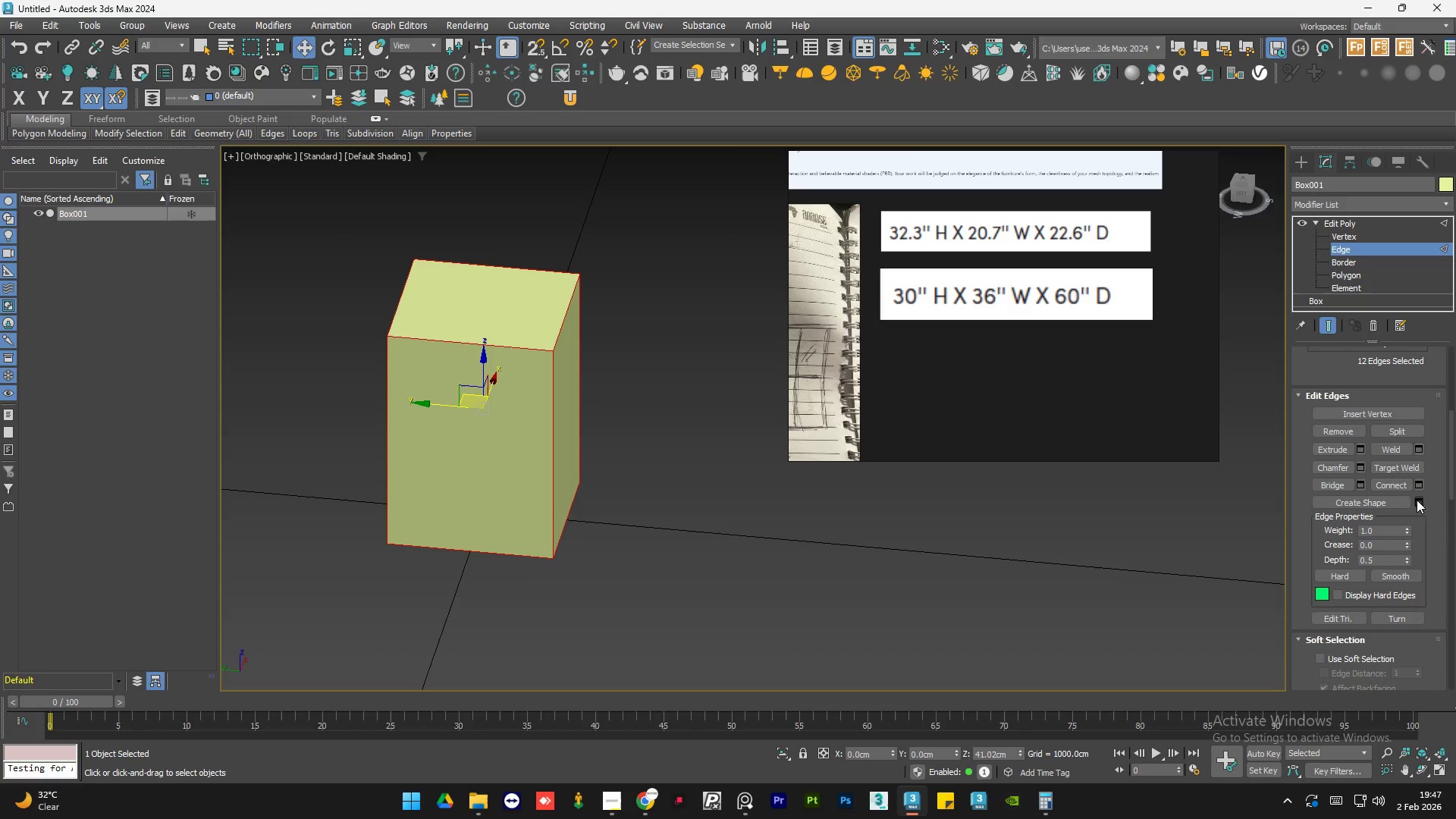 
left_click([1417, 500])
 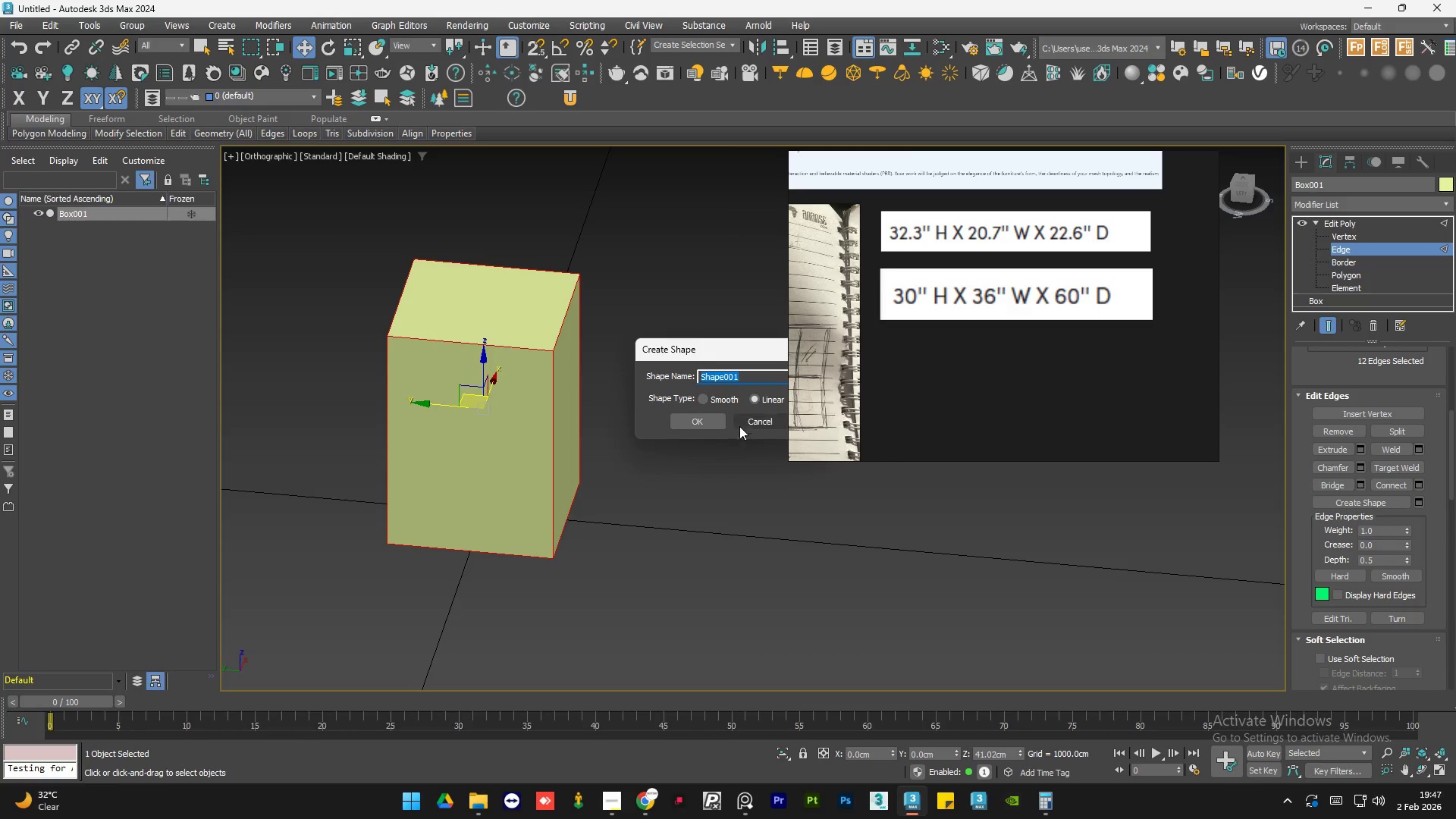 
left_click([707, 423])
 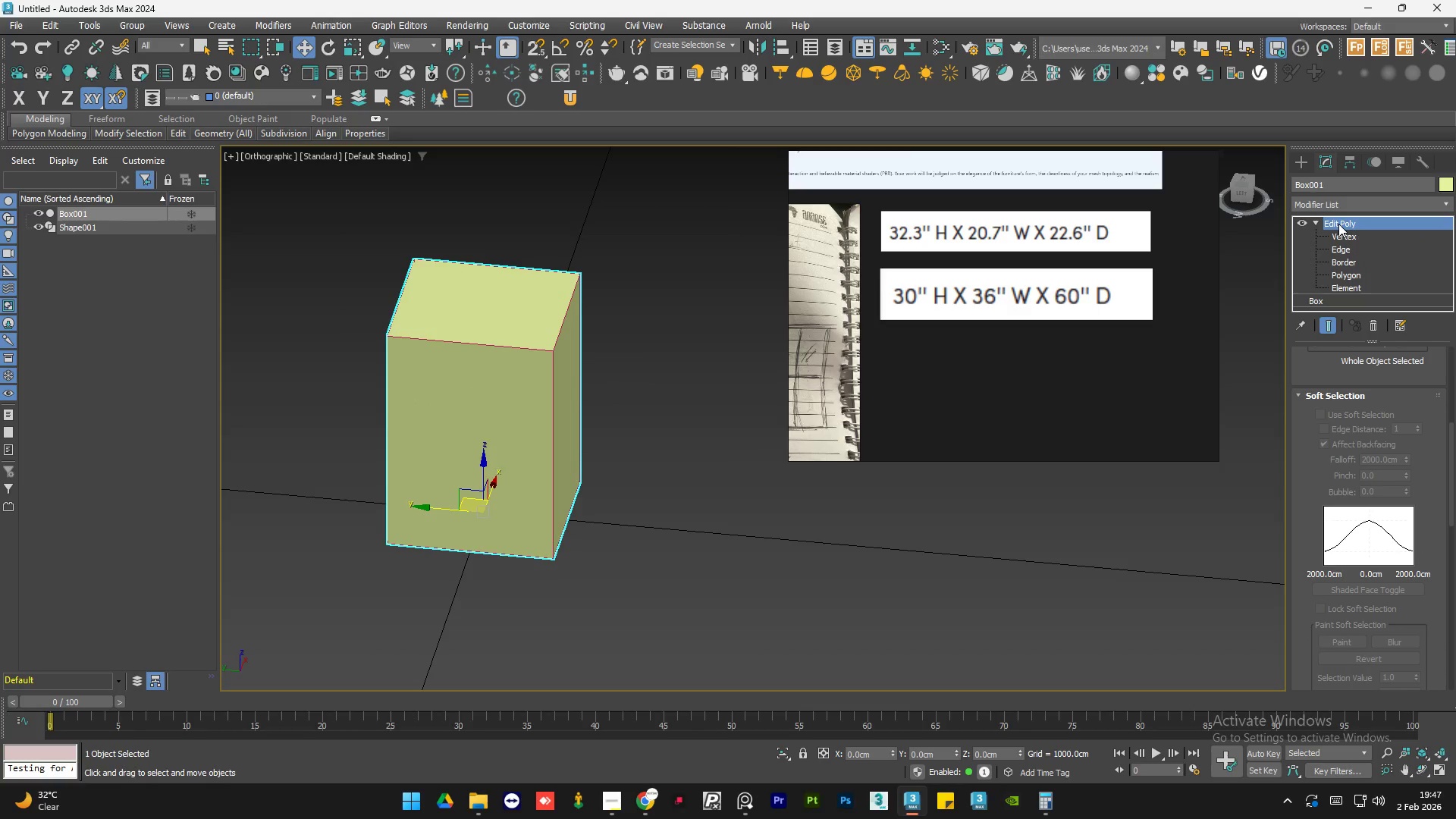 
key(Delete)
 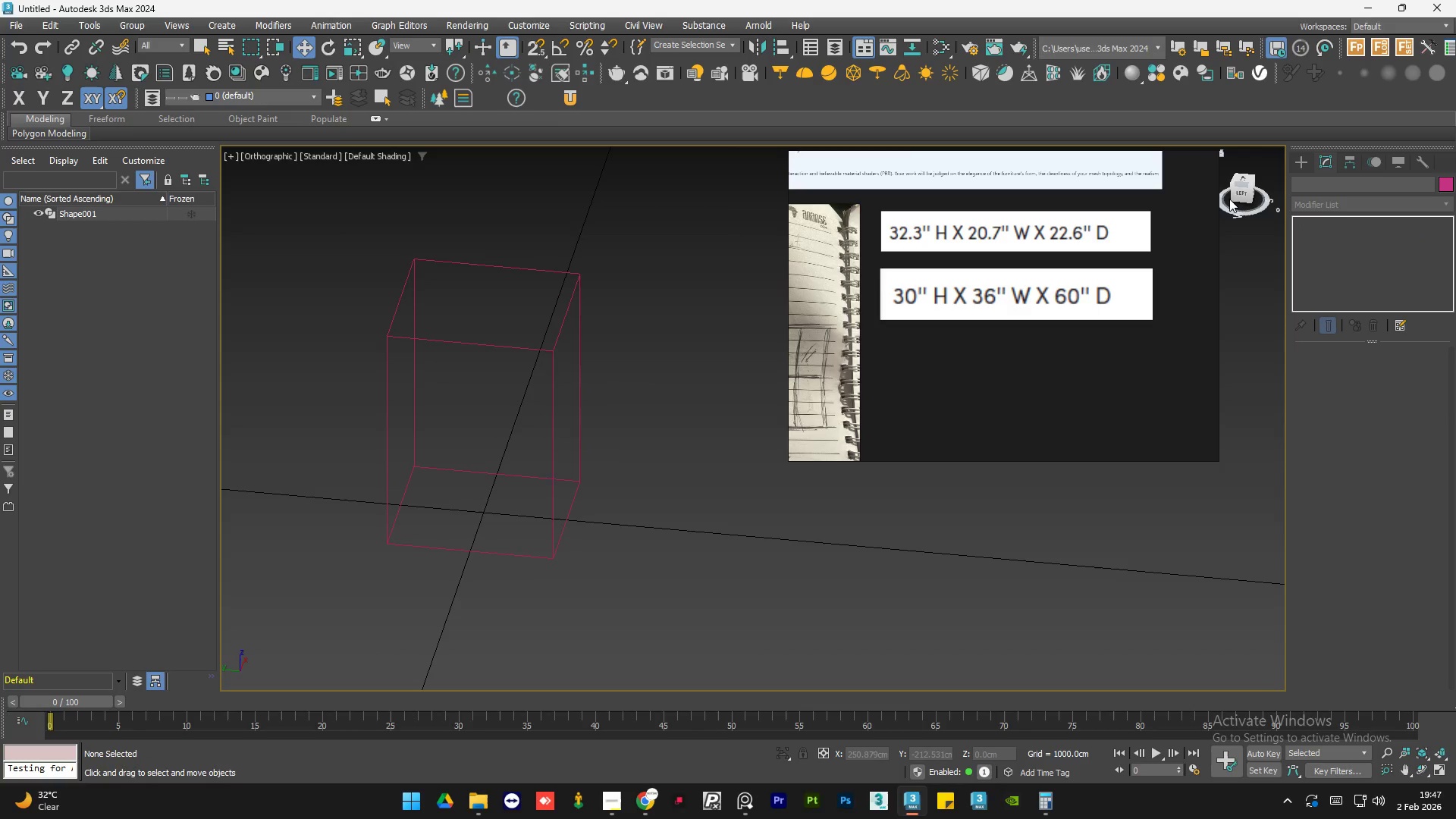 
left_click([1241, 195])
 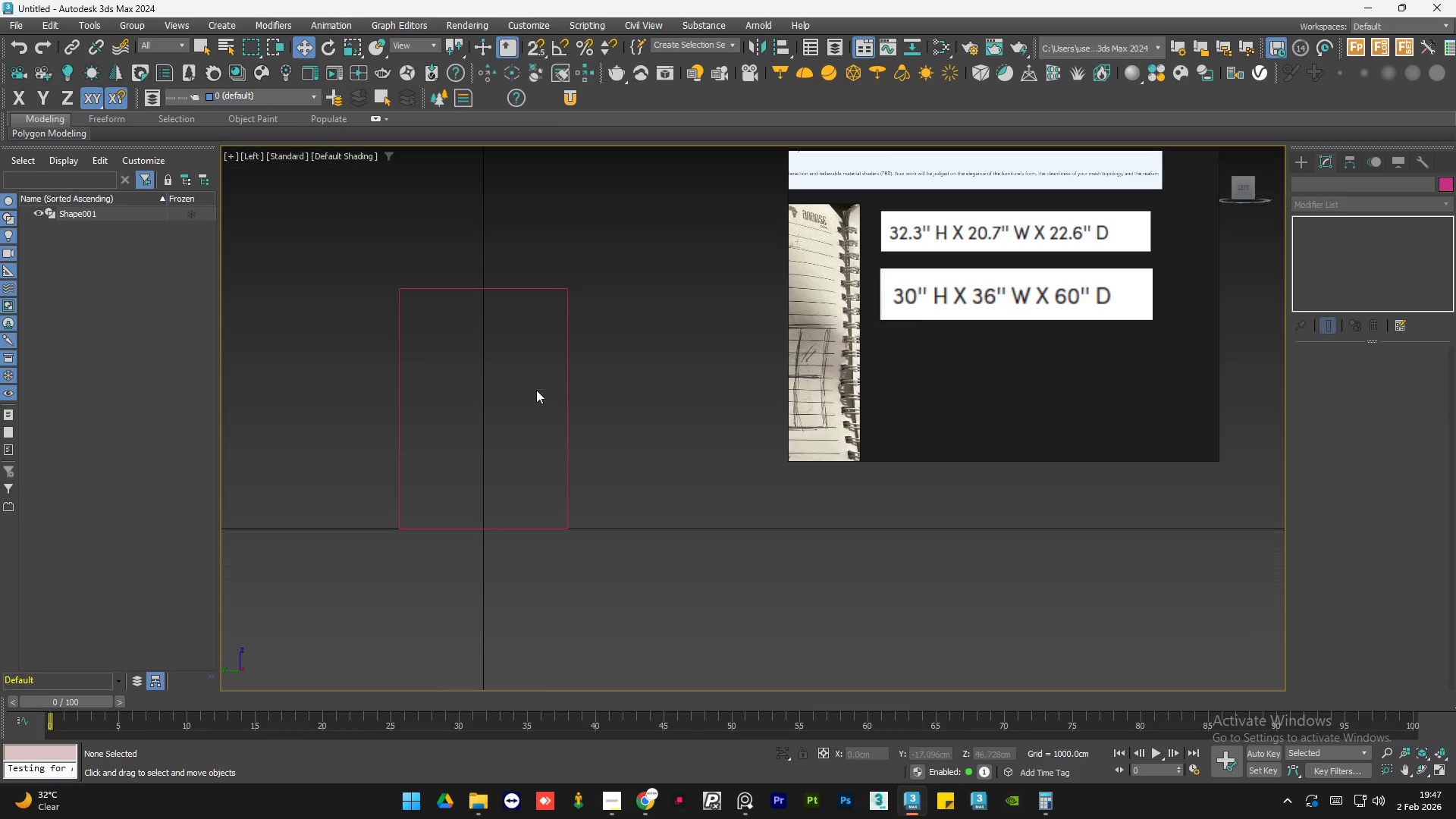 
hold_key(key=AltLeft, duration=0.92)
 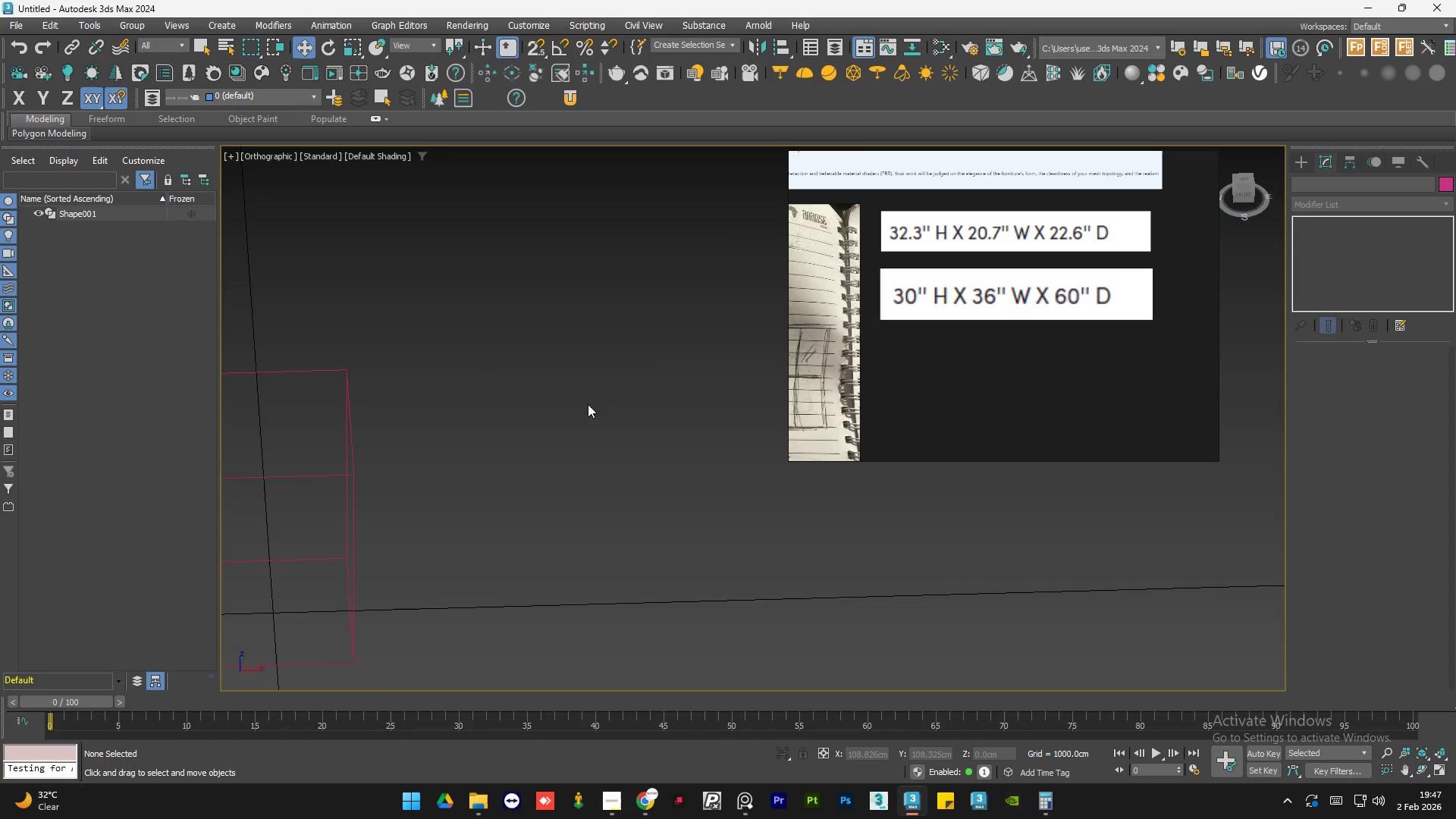 
hold_key(key=AltLeft, duration=1.16)
 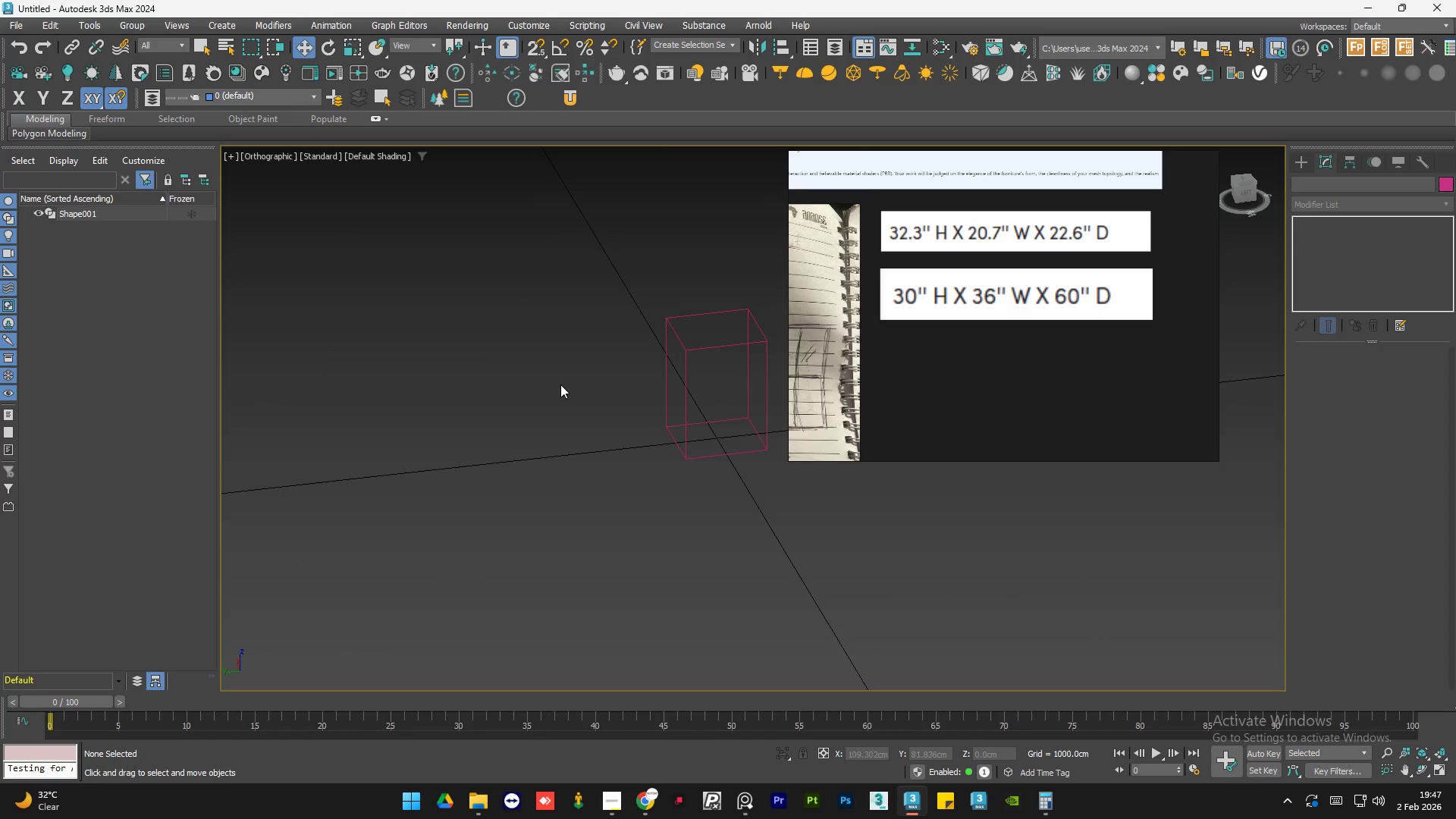 
scroll: coordinate [604, 403], scroll_direction: down, amount: 2.0
 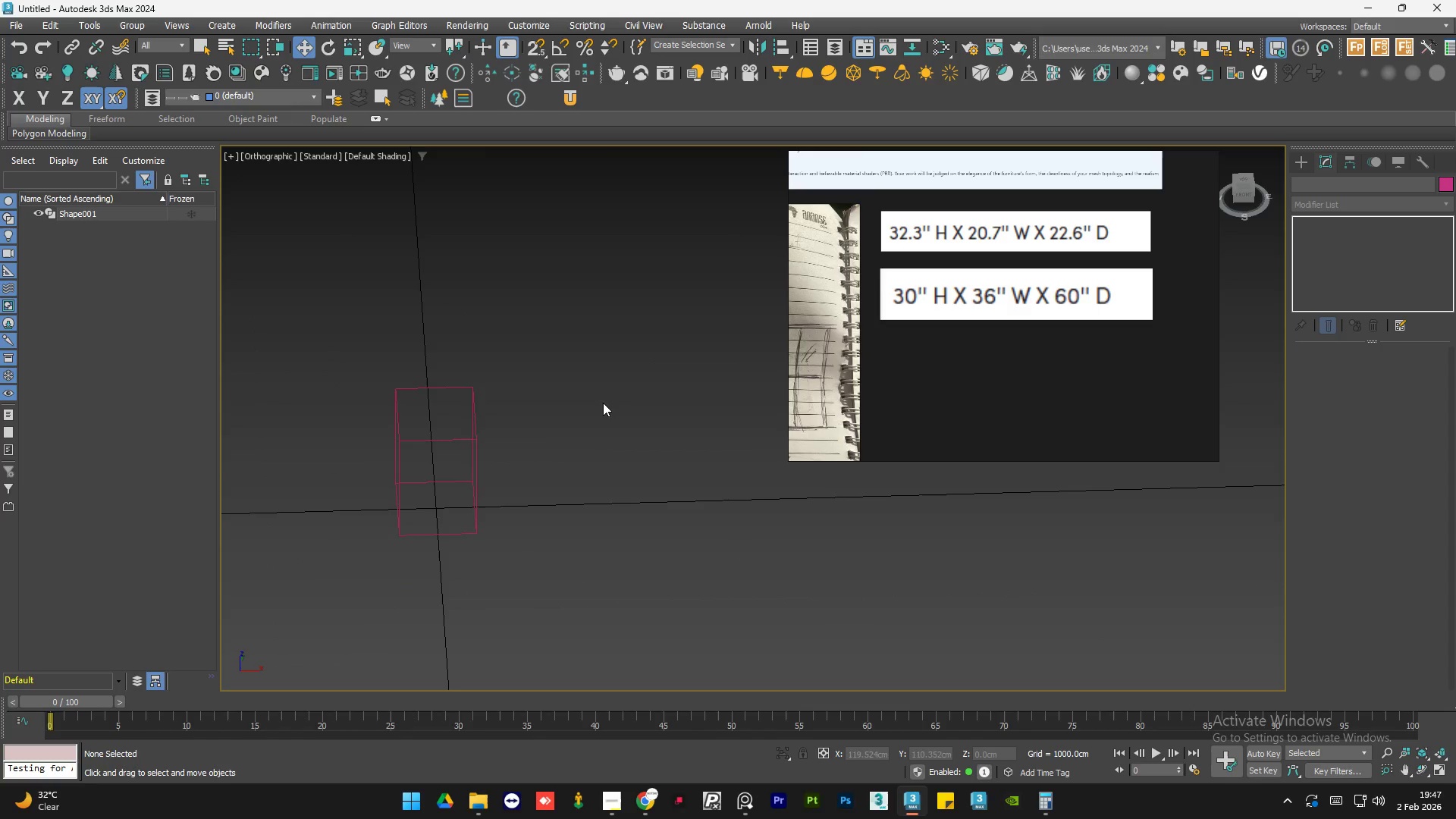 
hold_key(key=AltLeft, duration=1.53)
 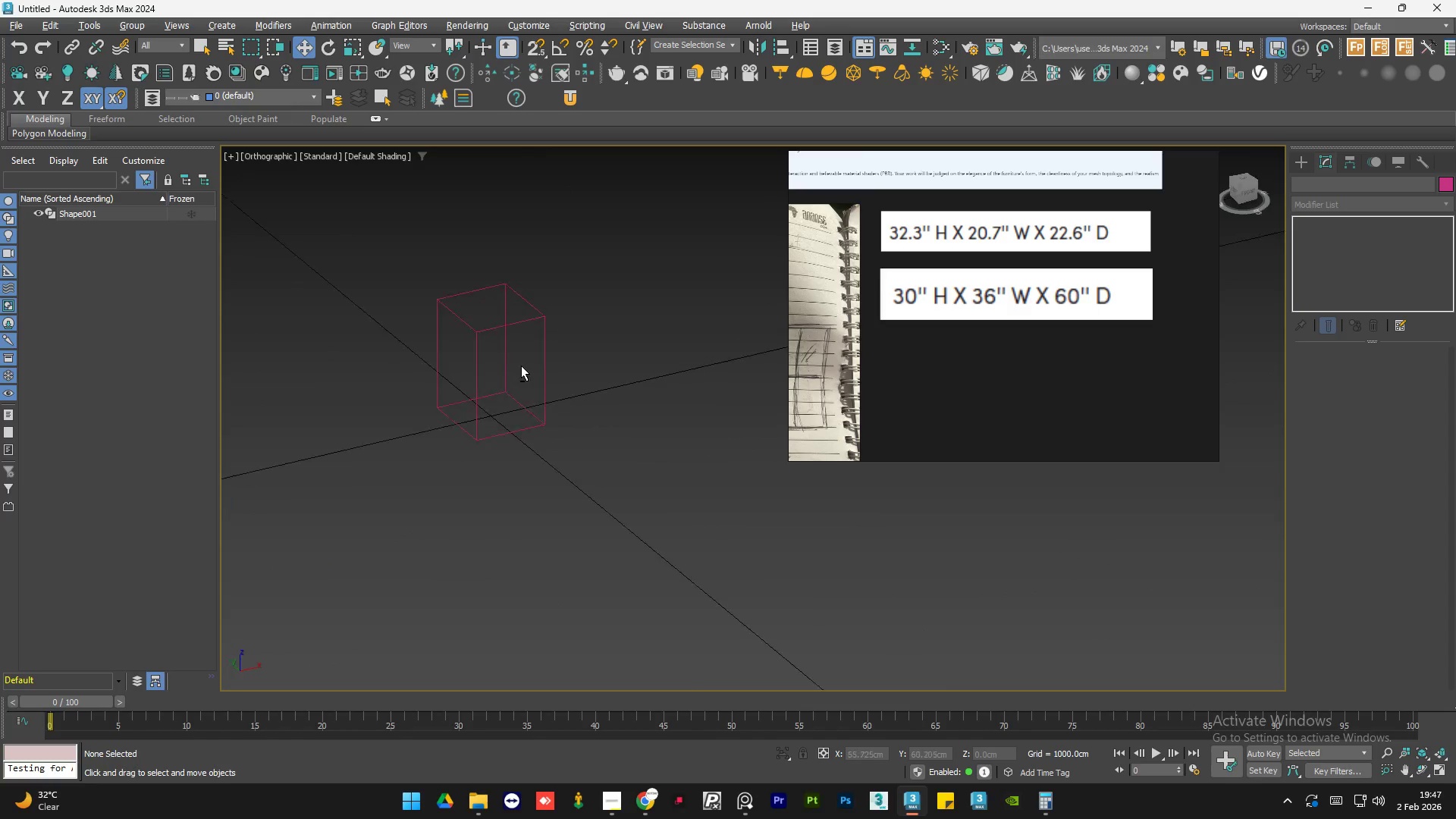 
hold_key(key=AltLeft, duration=1.19)
 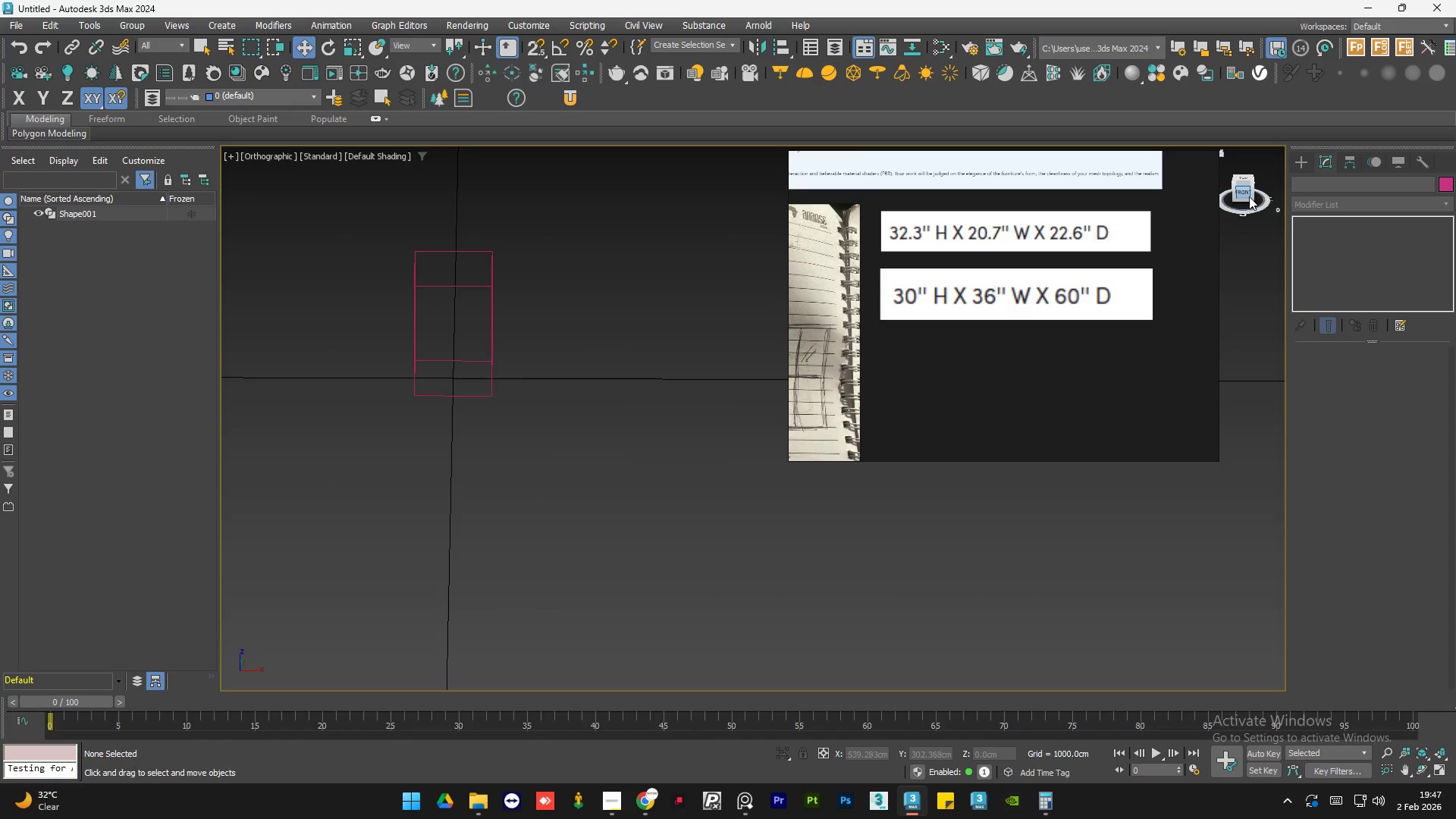 
left_click([1247, 193])
 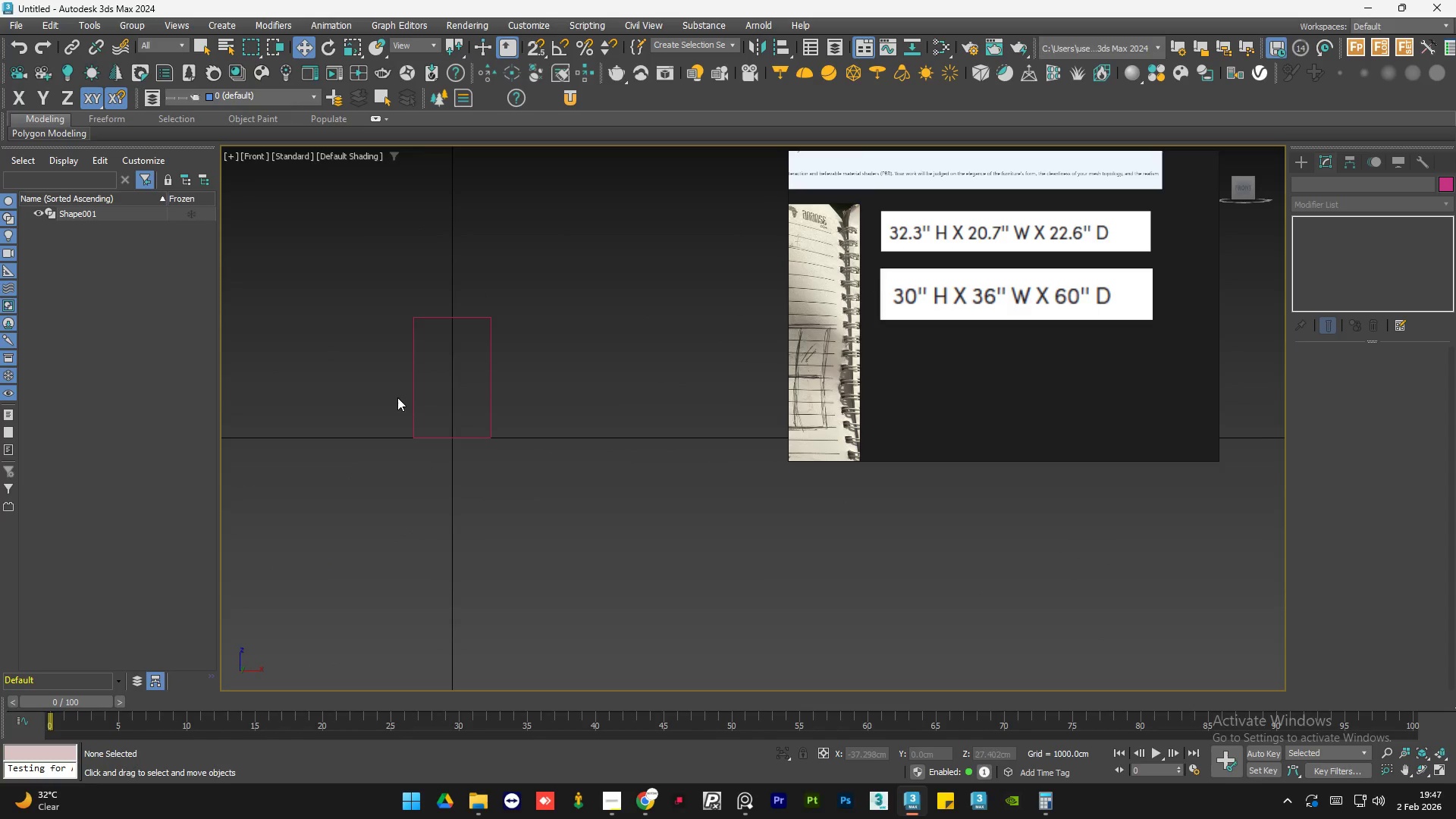 
scroll: coordinate [443, 378], scroll_direction: up, amount: 3.0
 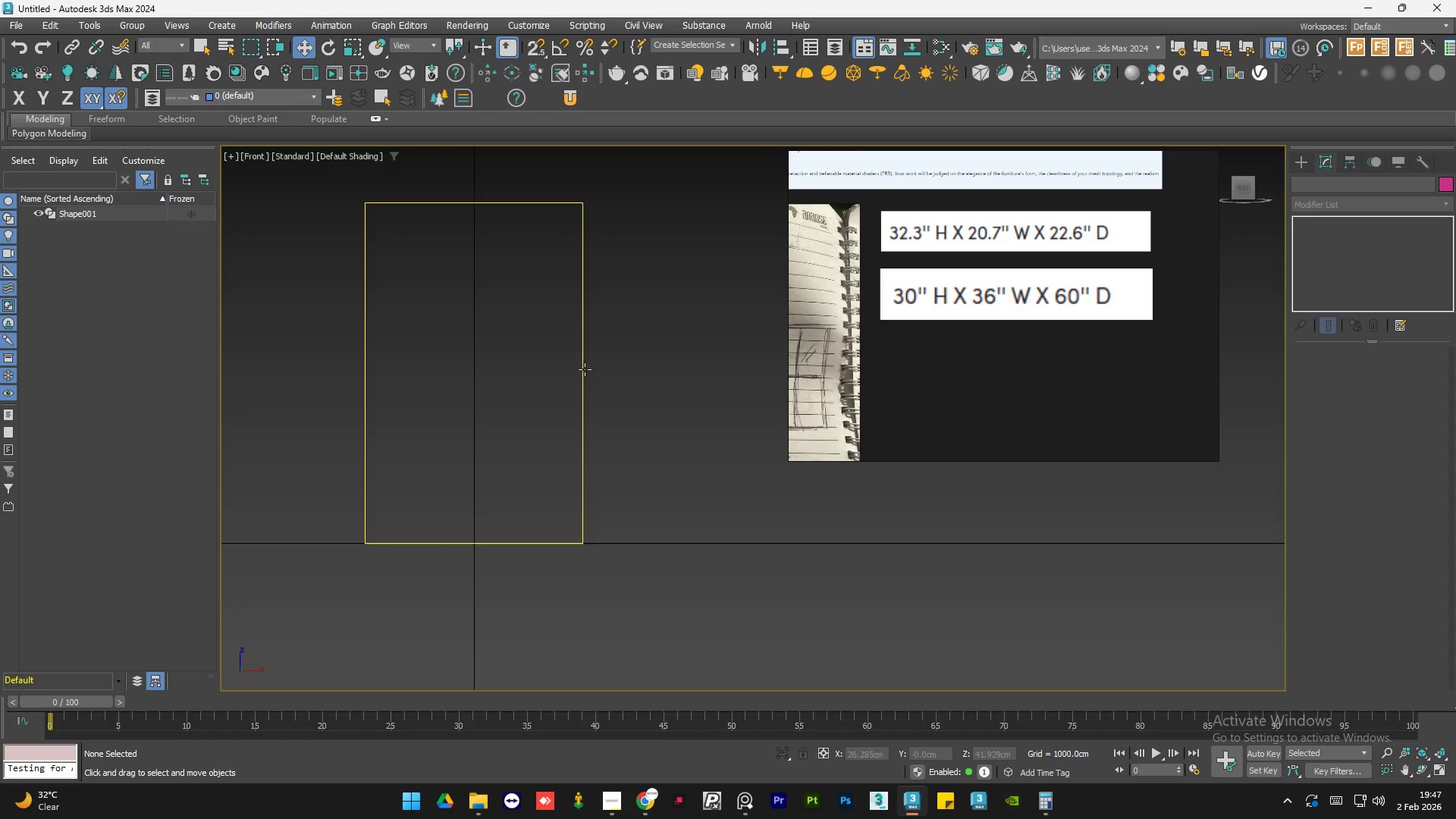 
left_click([585, 369])
 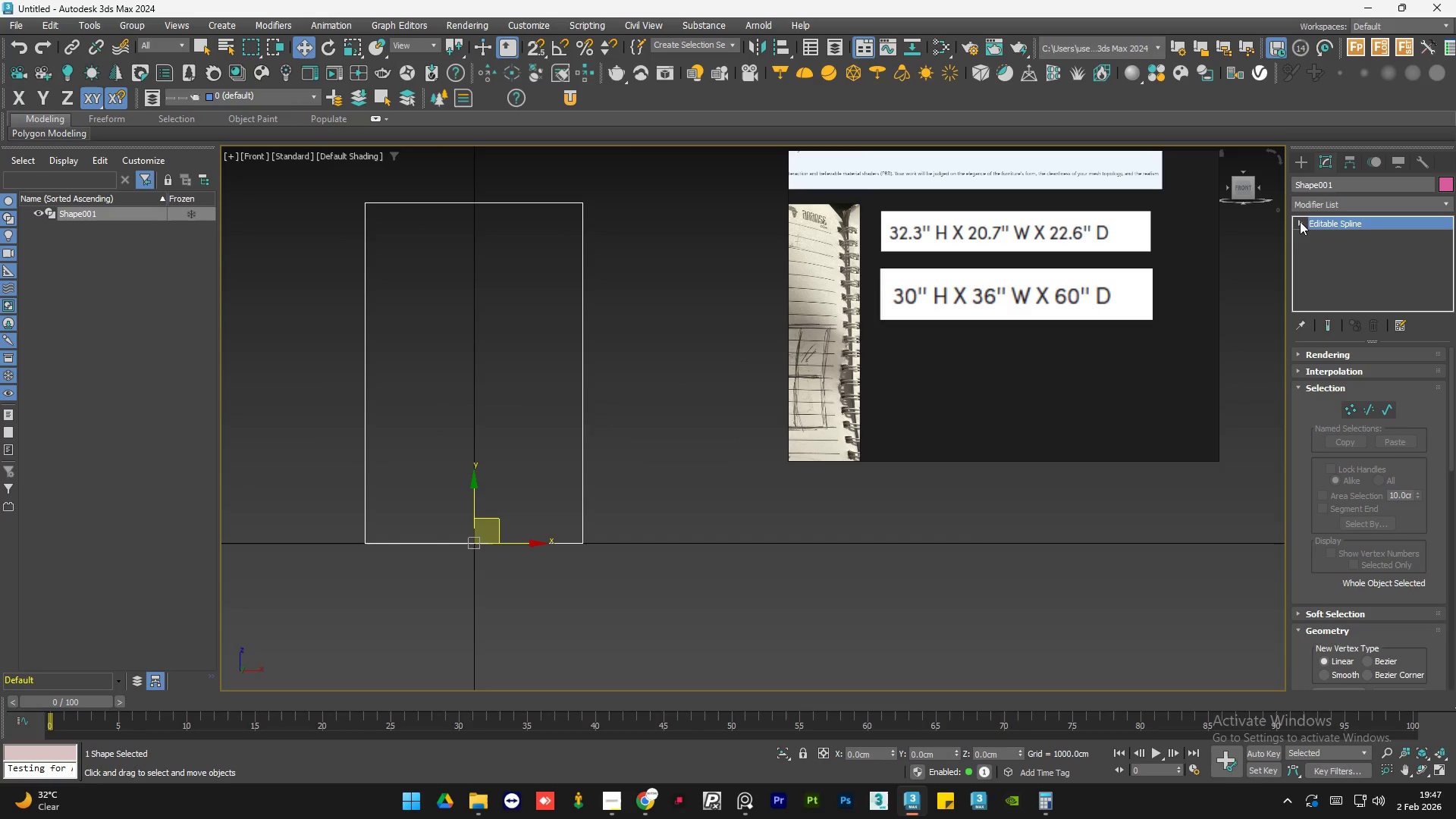 
left_click([1301, 223])
 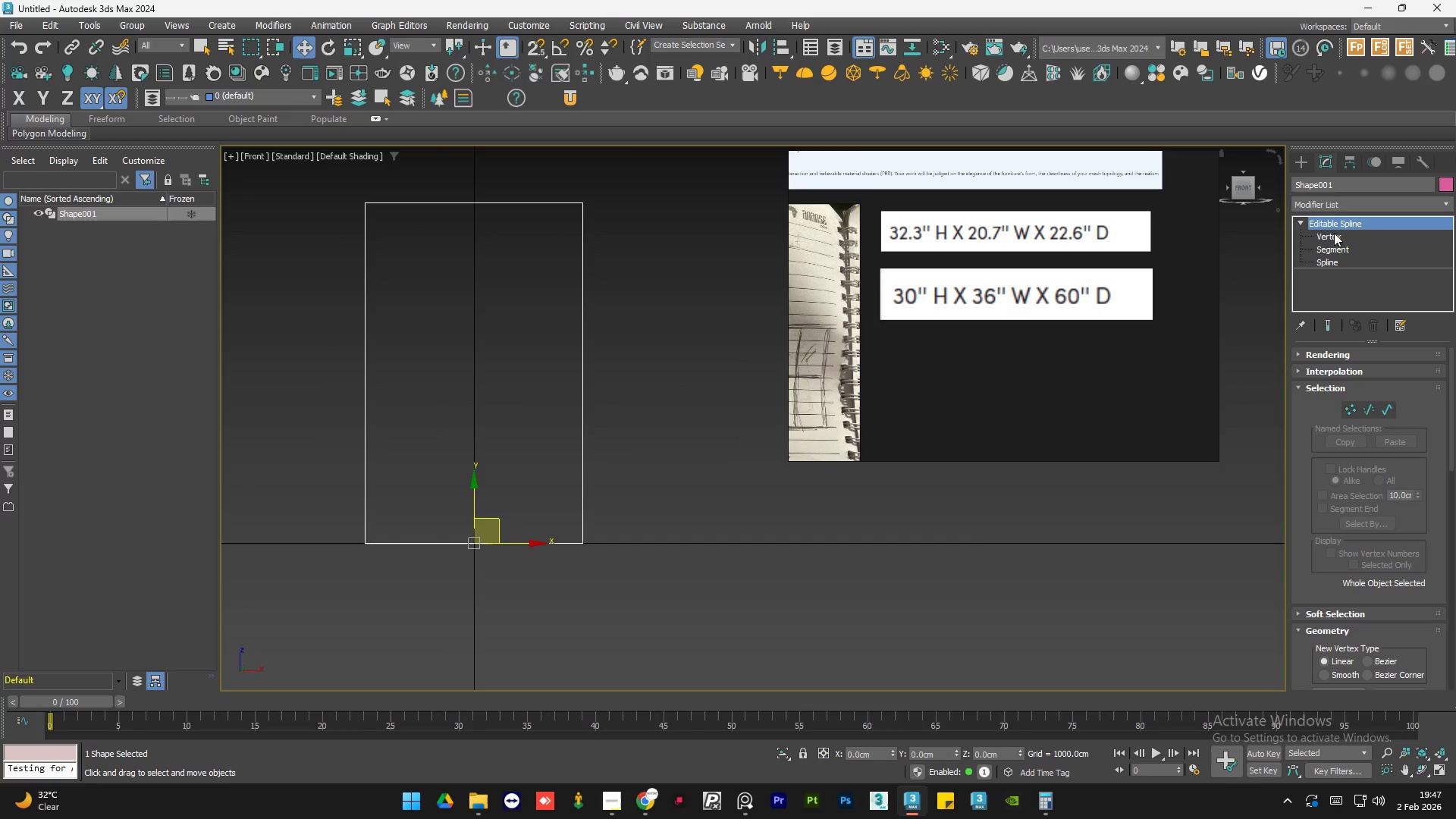 
left_click([1335, 236])
 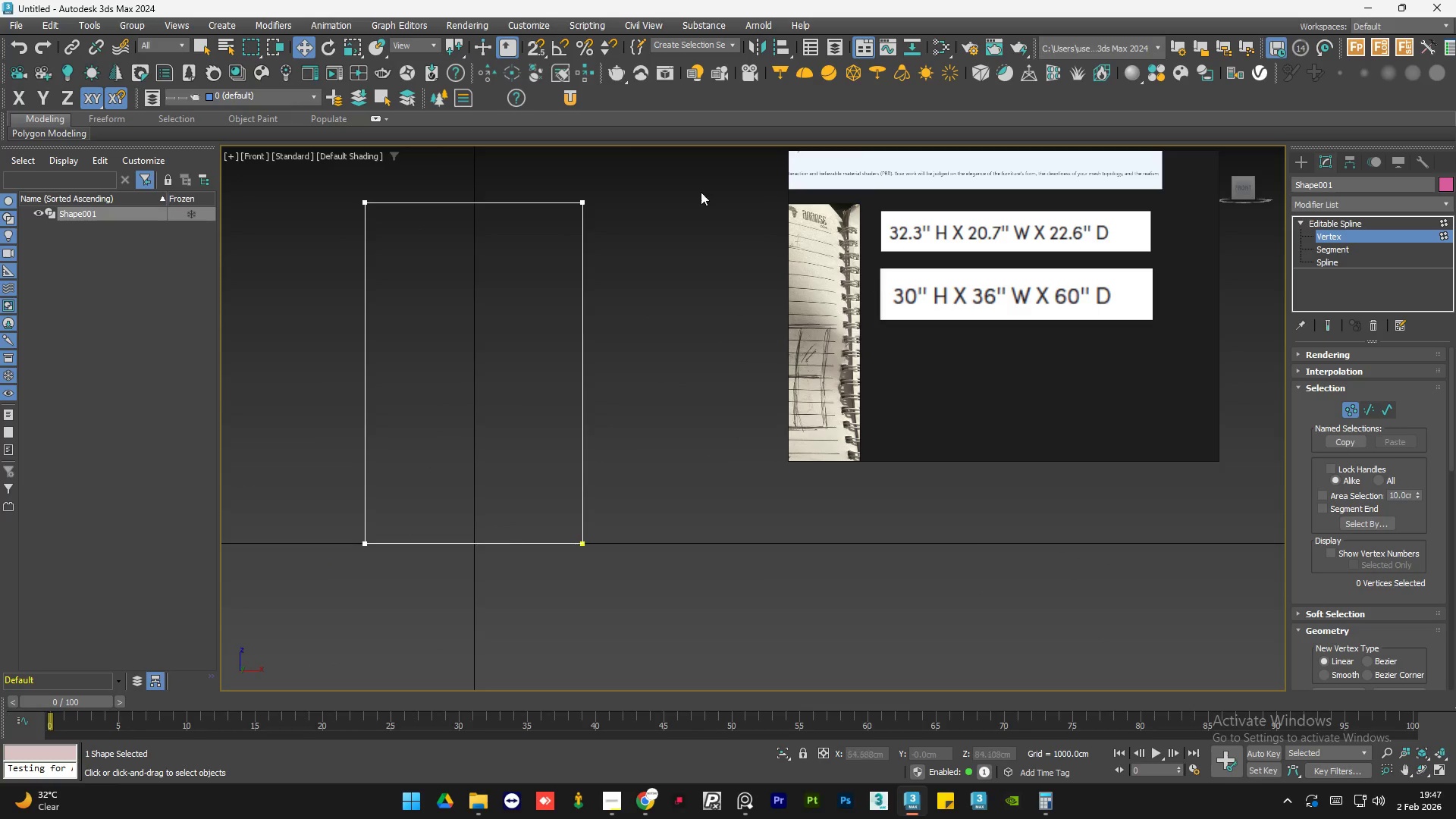 
left_click_drag(start_coordinate=[682, 173], to_coordinate=[504, 609])
 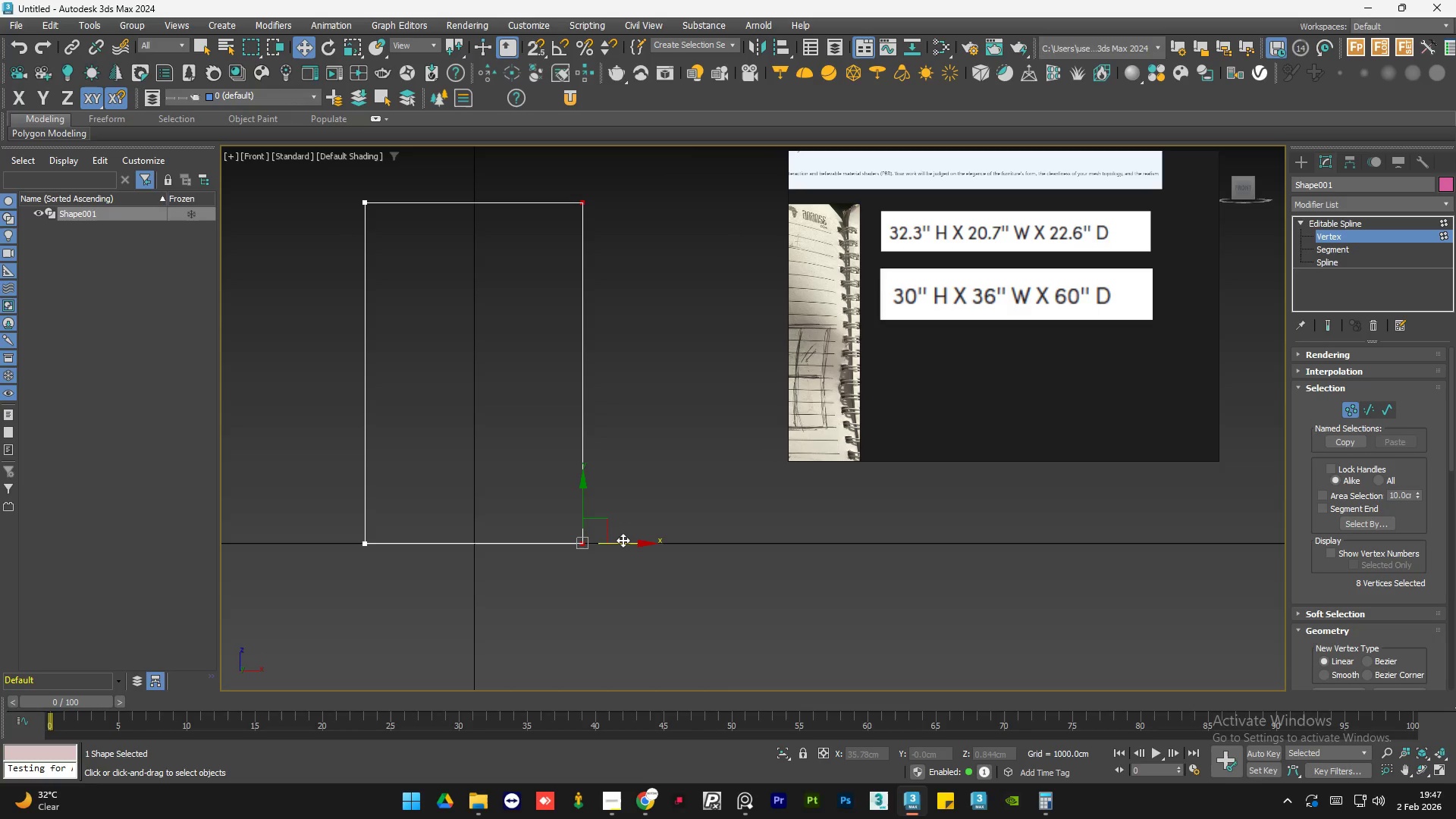 
left_click_drag(start_coordinate=[623, 540], to_coordinate=[648, 544])
 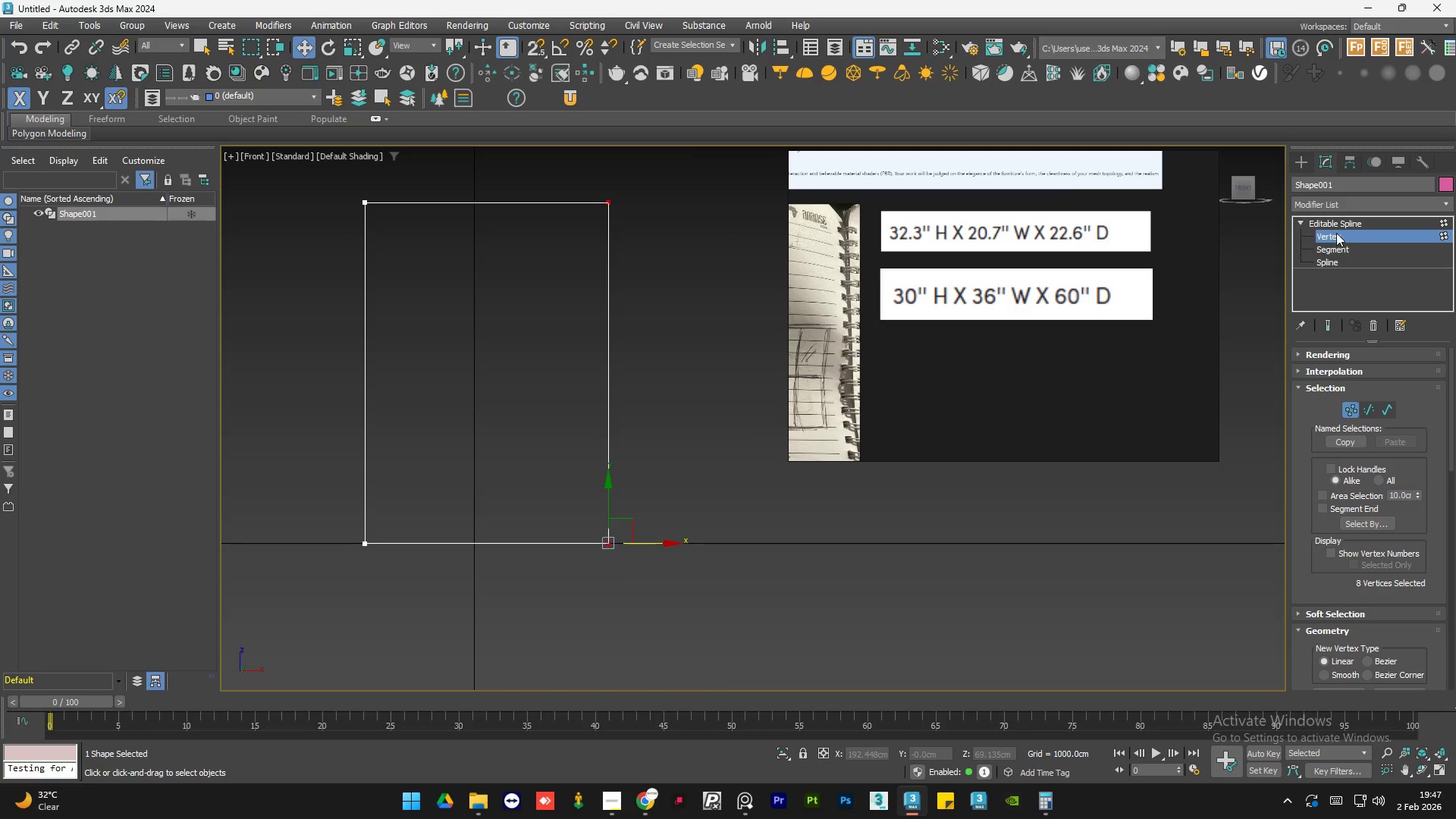 
left_click([1347, 223])
 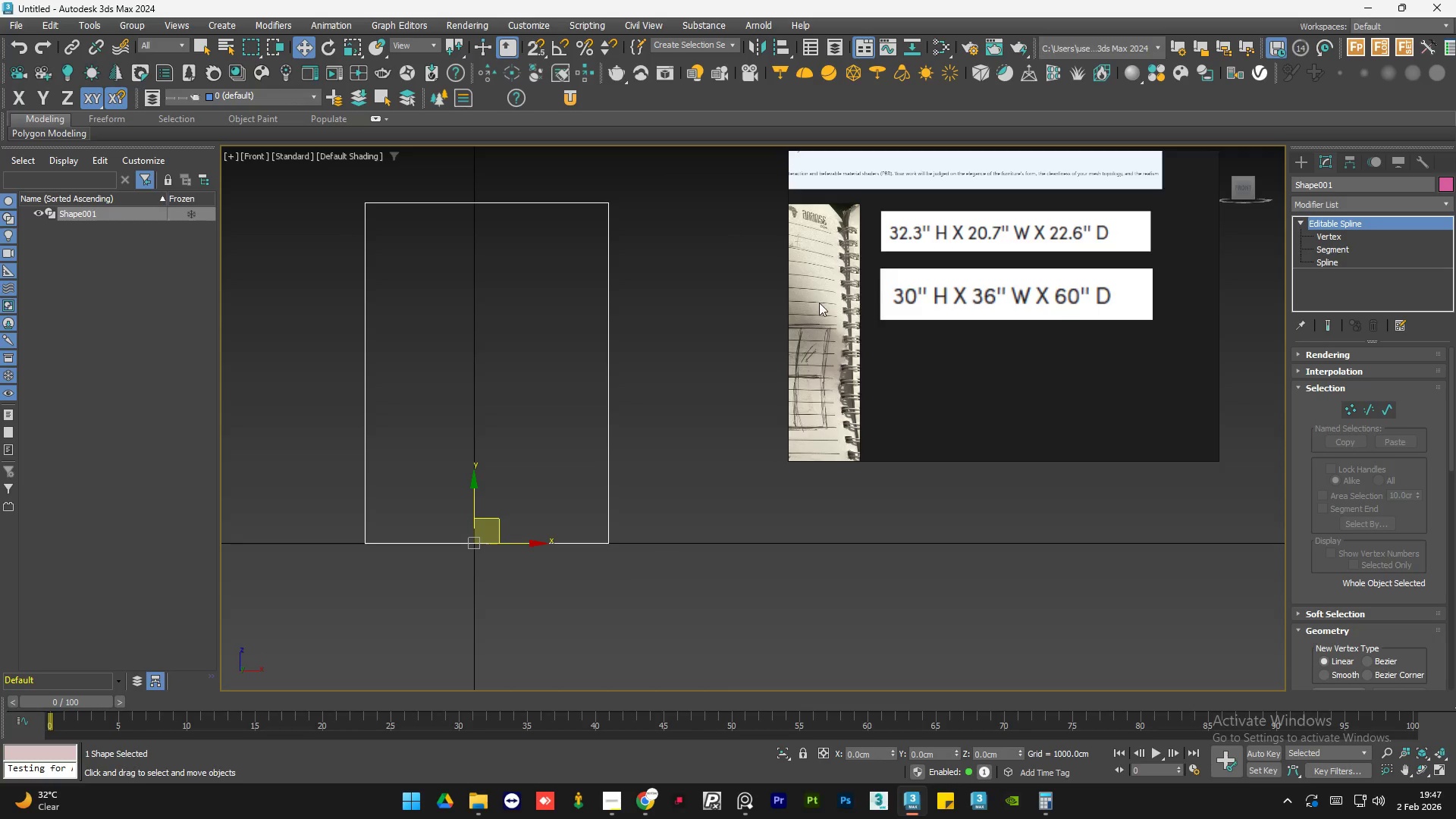 
scroll: coordinate [881, 315], scroll_direction: none, amount: 0.0
 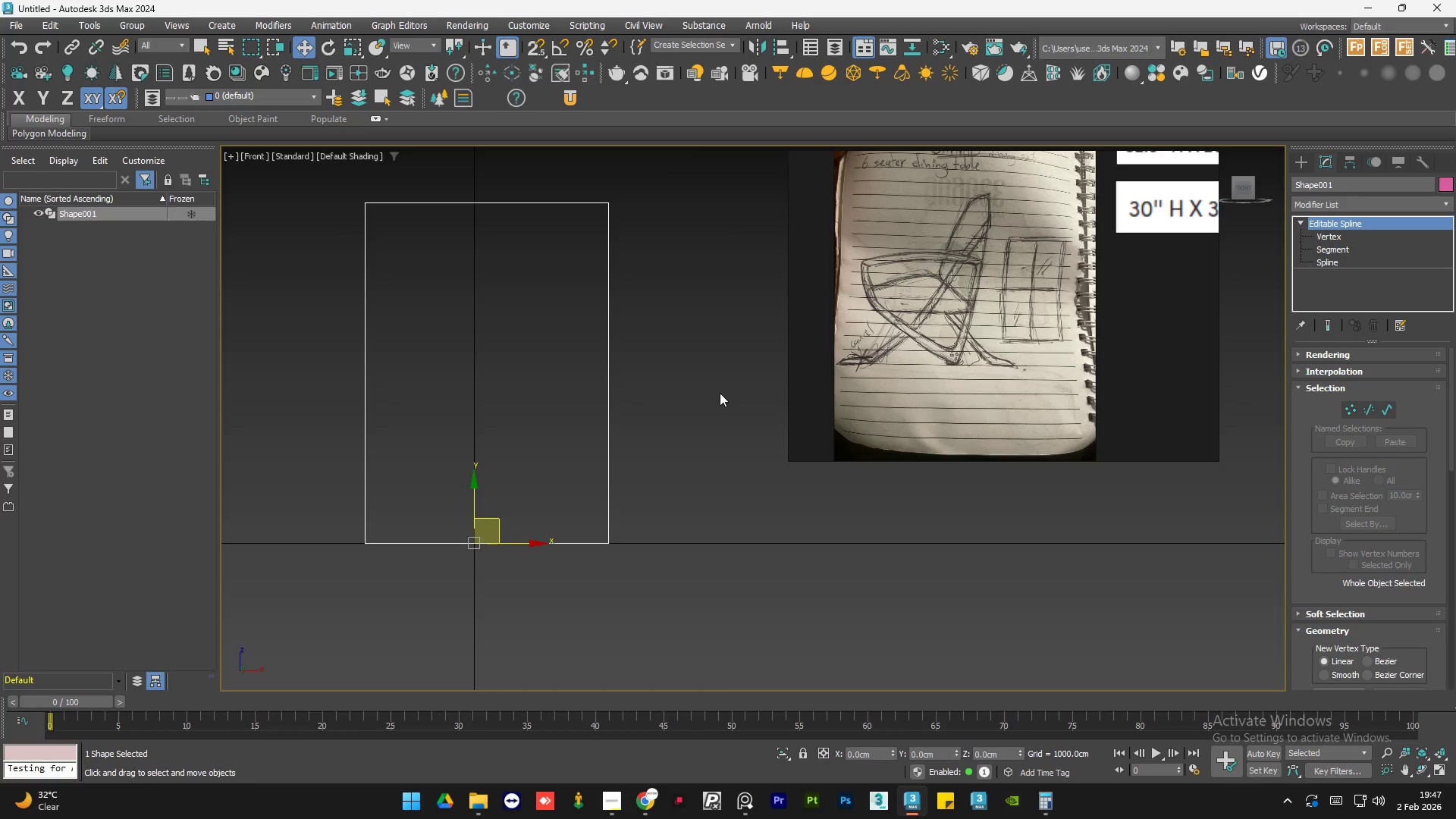 
left_click([720, 393])
 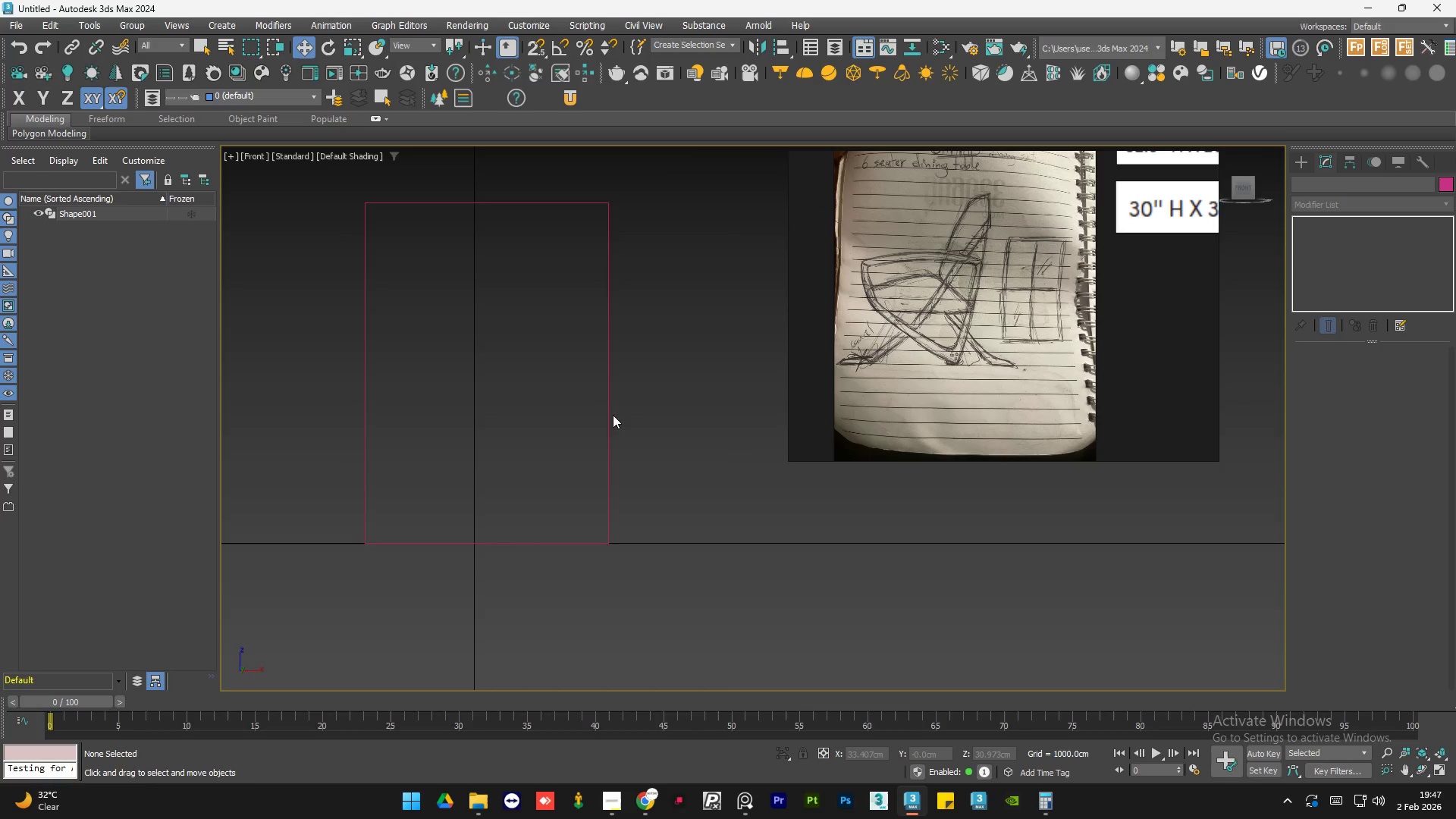 
left_click([609, 419])
 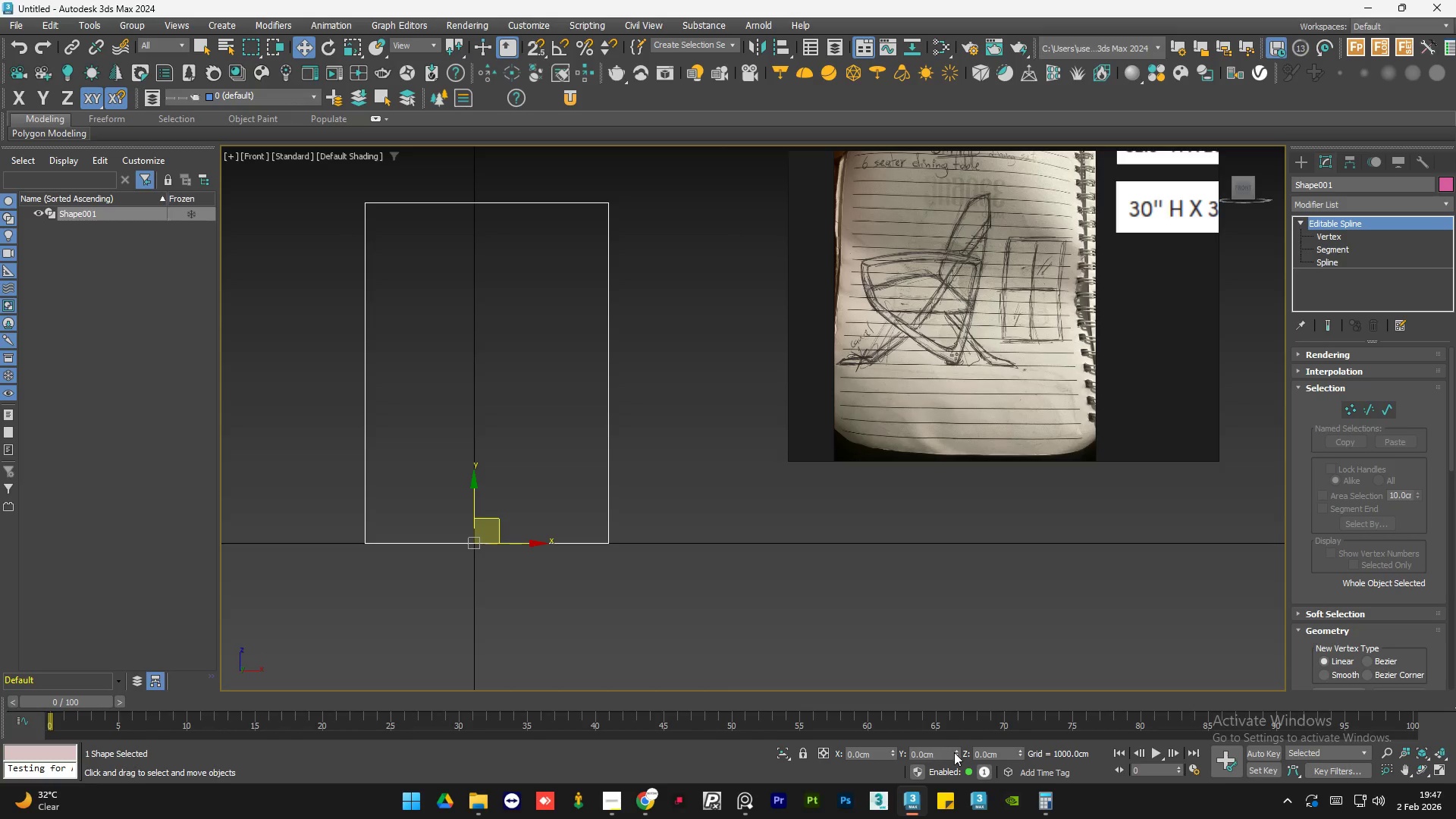 
hold_key(key=AltLeft, duration=0.8)
 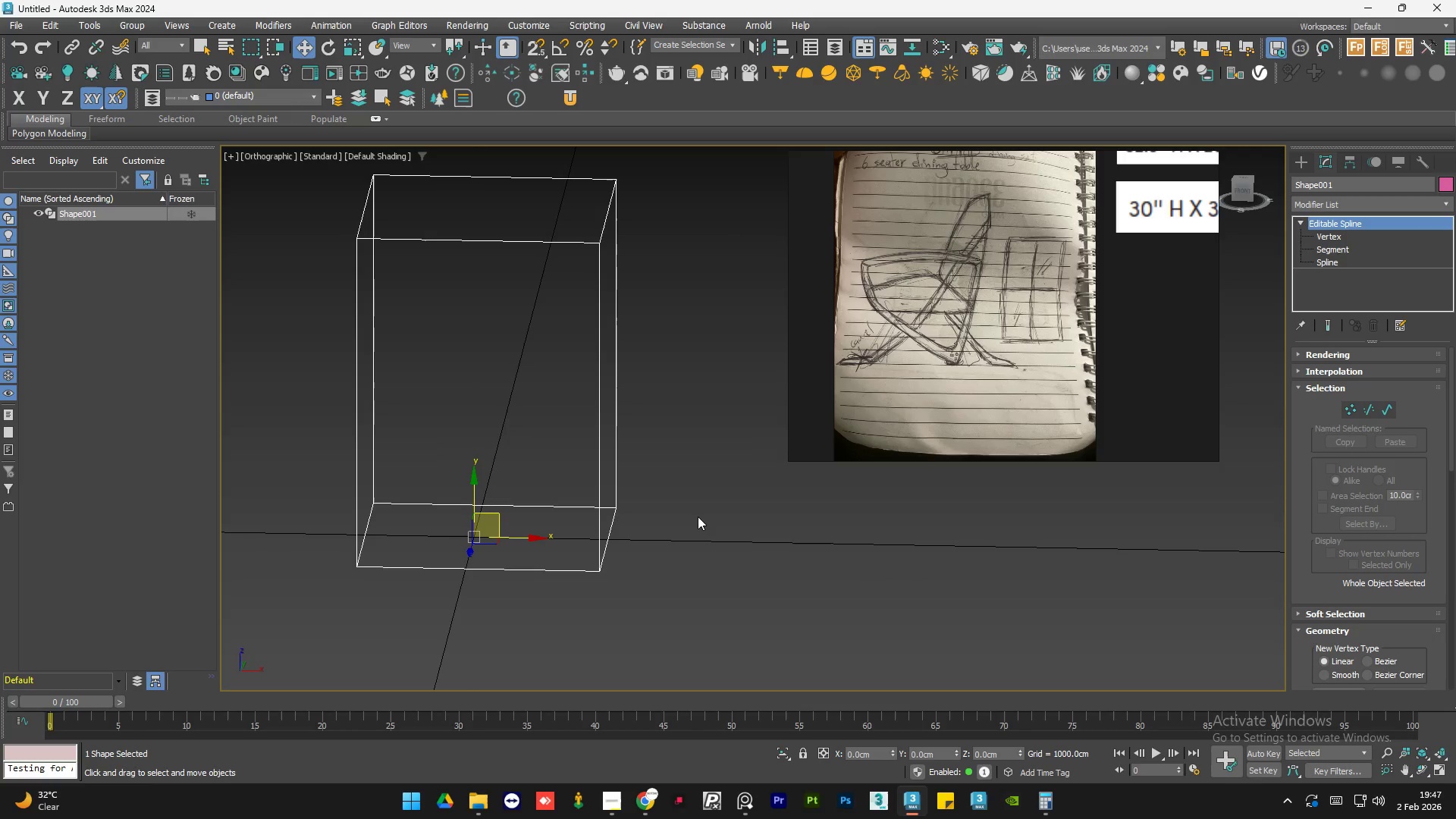 
left_click([697, 516])
 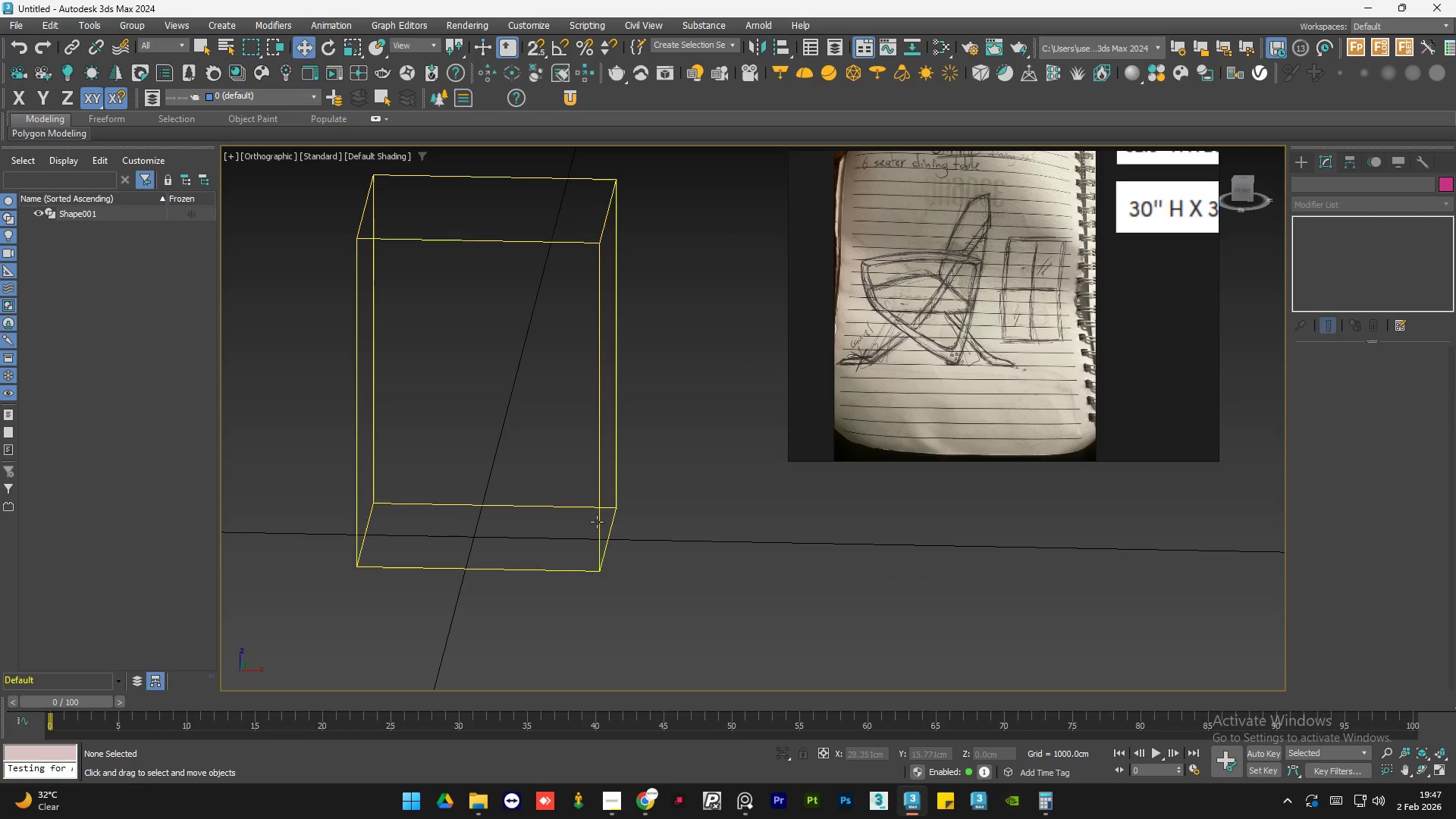 
left_click([597, 522])
 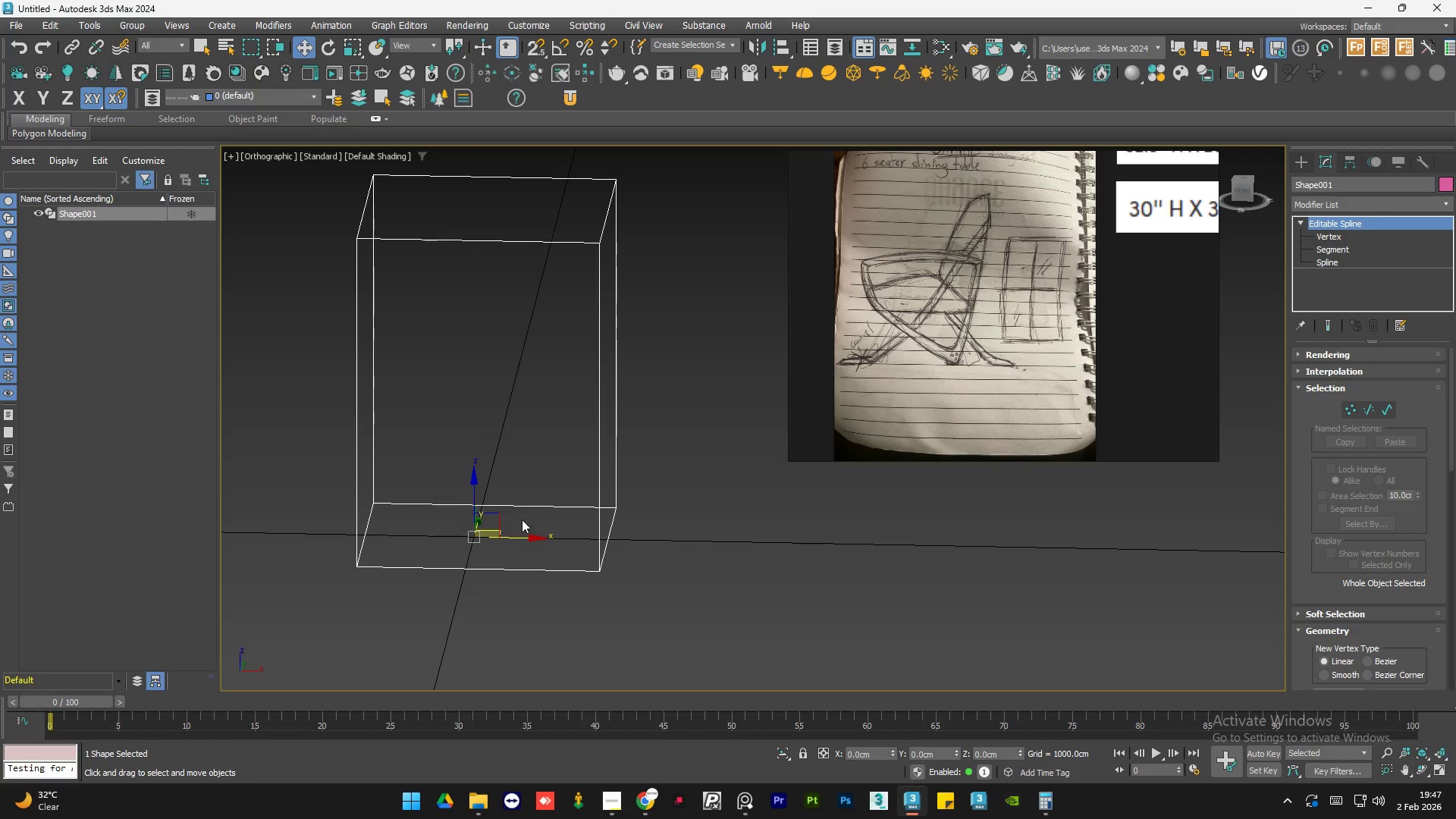 
left_click_drag(start_coordinate=[524, 538], to_coordinate=[510, 536])
 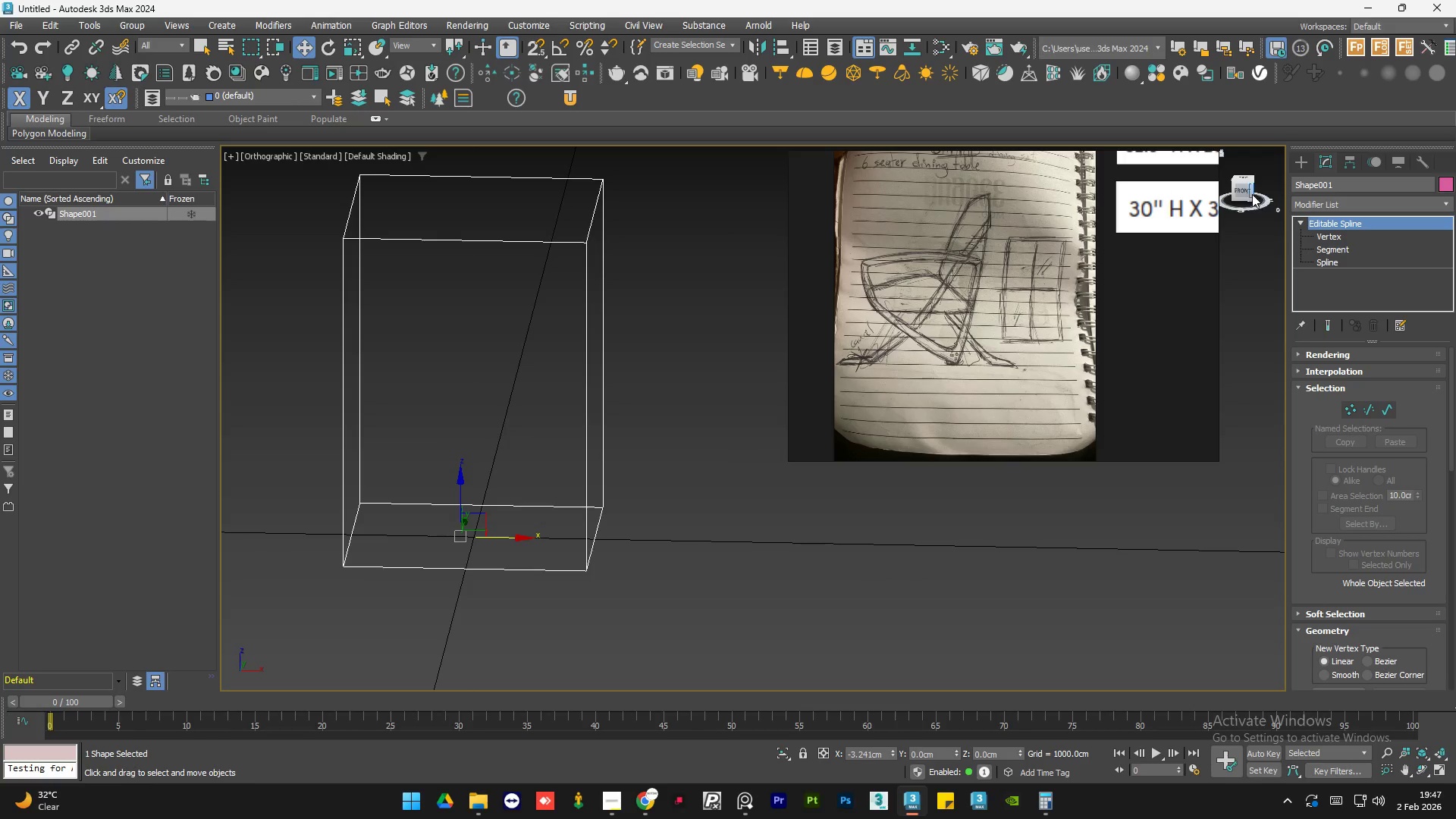 
left_click([1243, 192])
 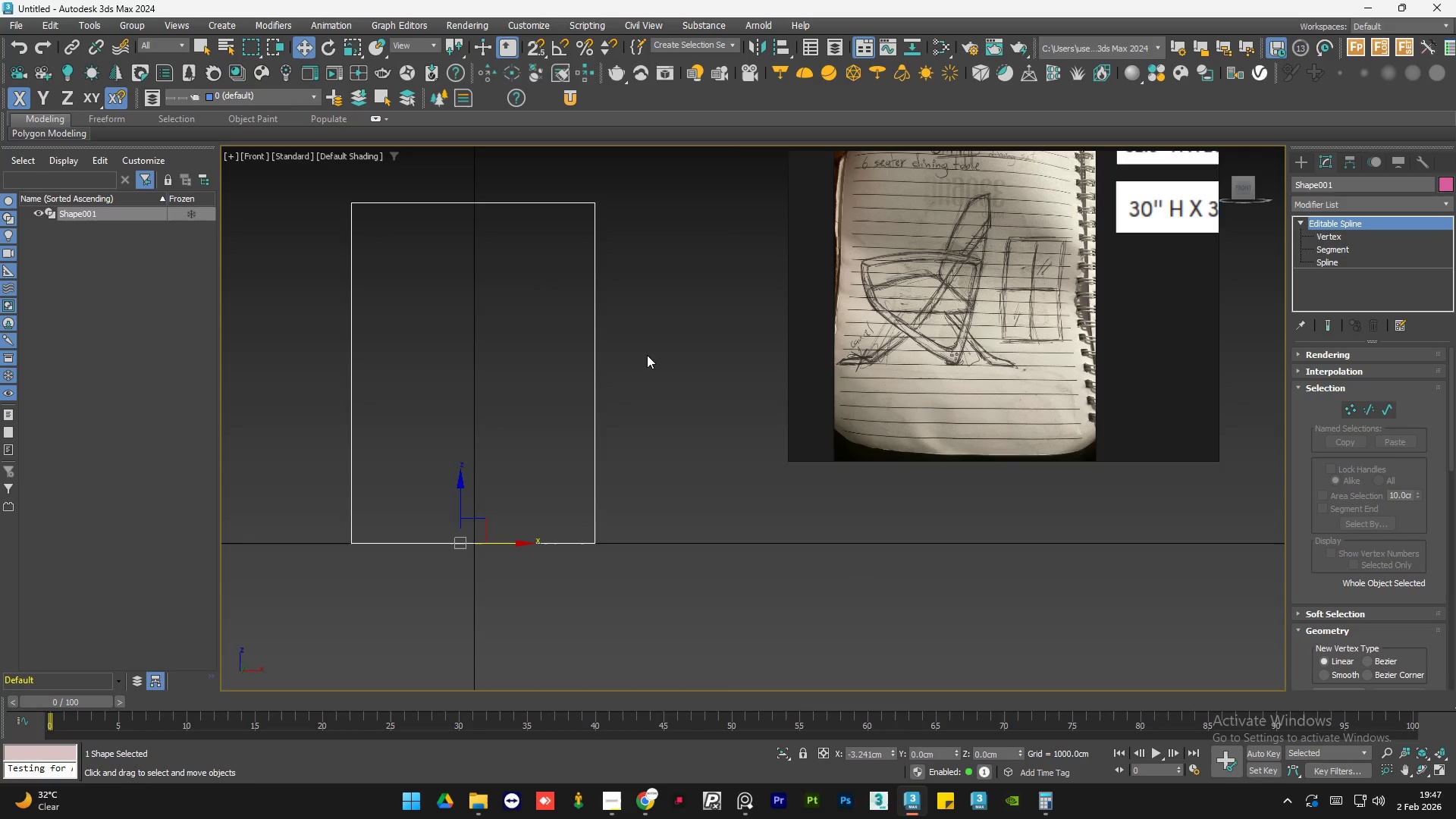 
hold_key(key=AltLeft, duration=1.5)
 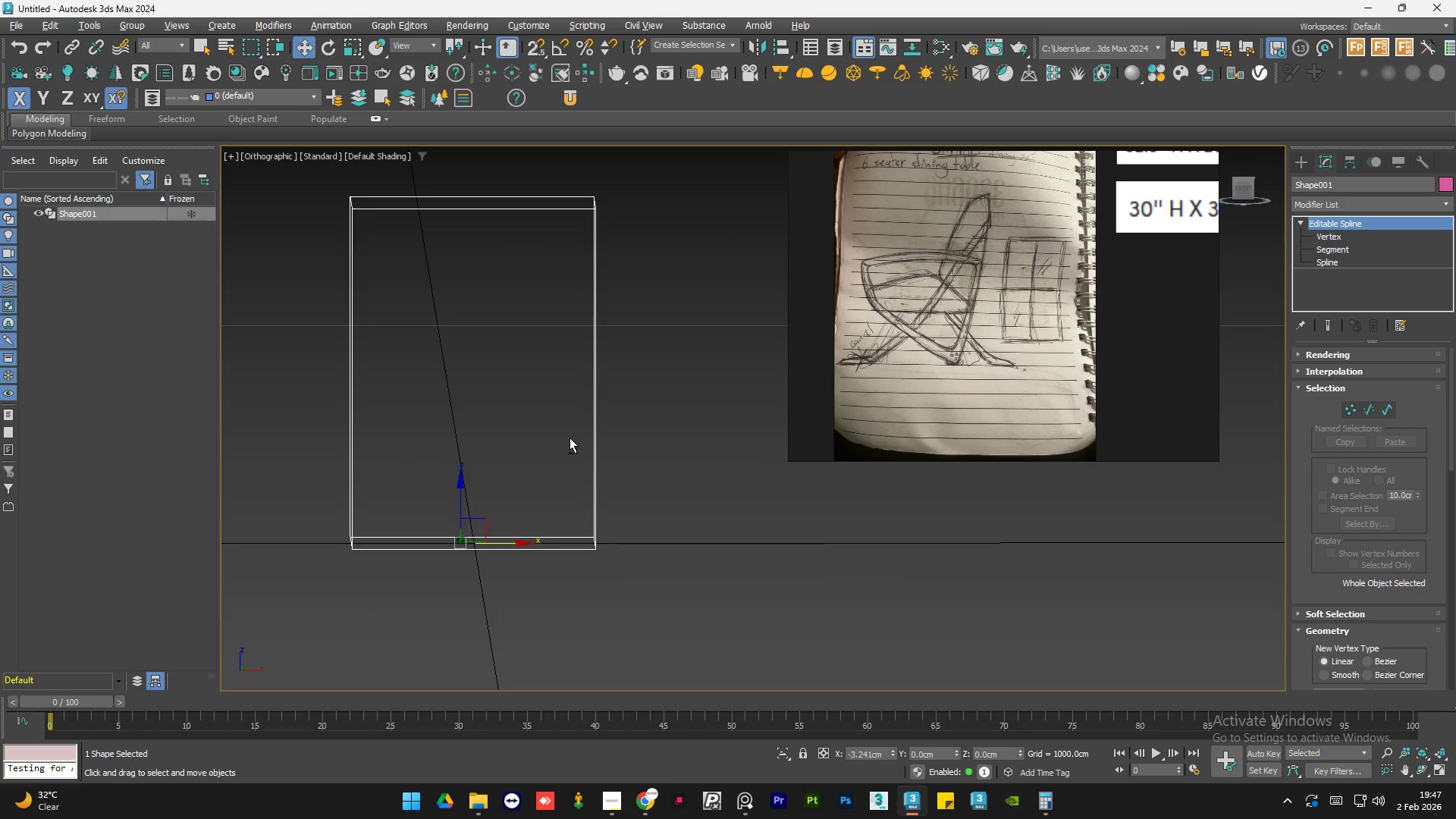 
hold_key(key=AltLeft, duration=0.58)
 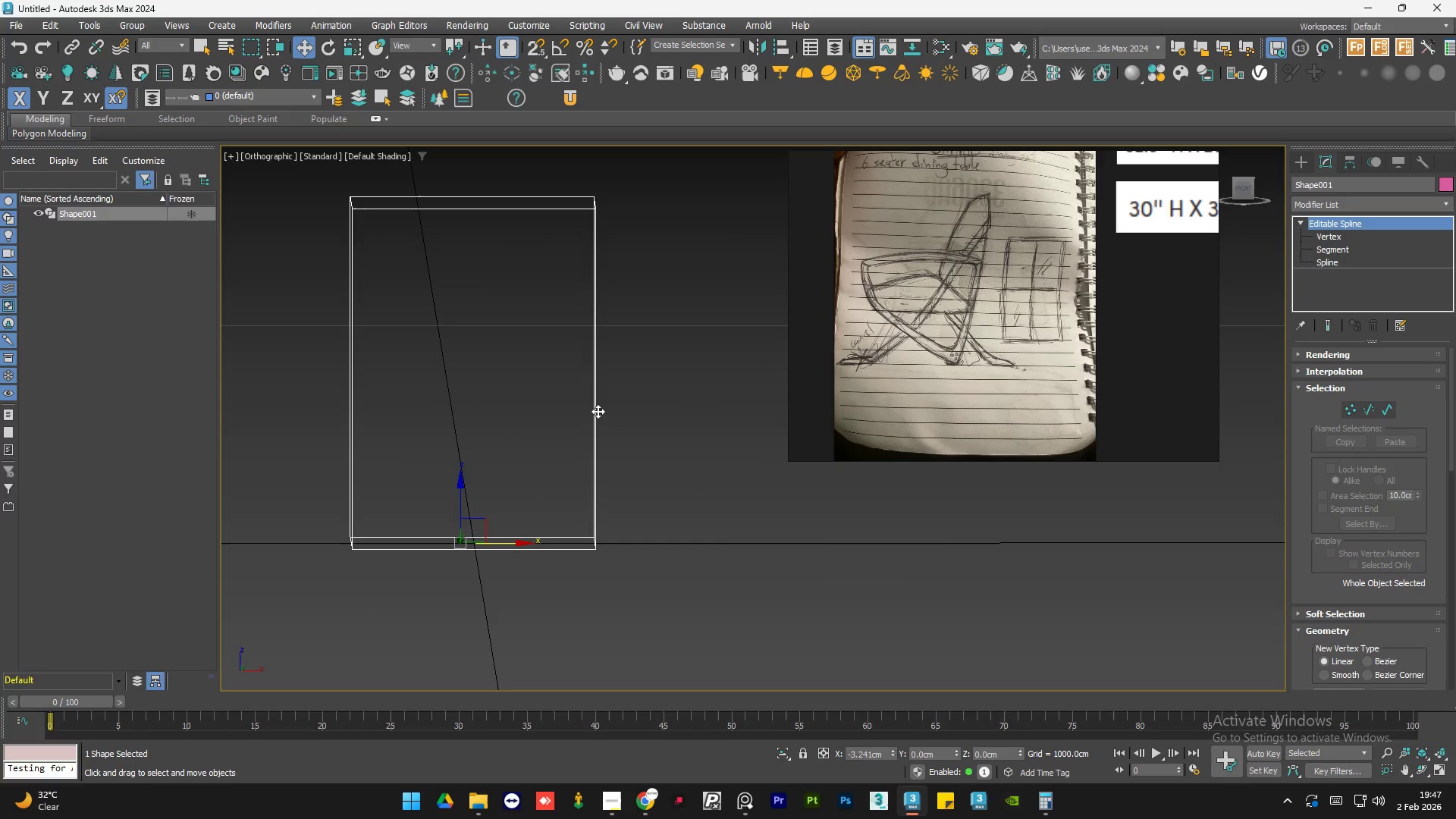 
left_click([598, 411])
 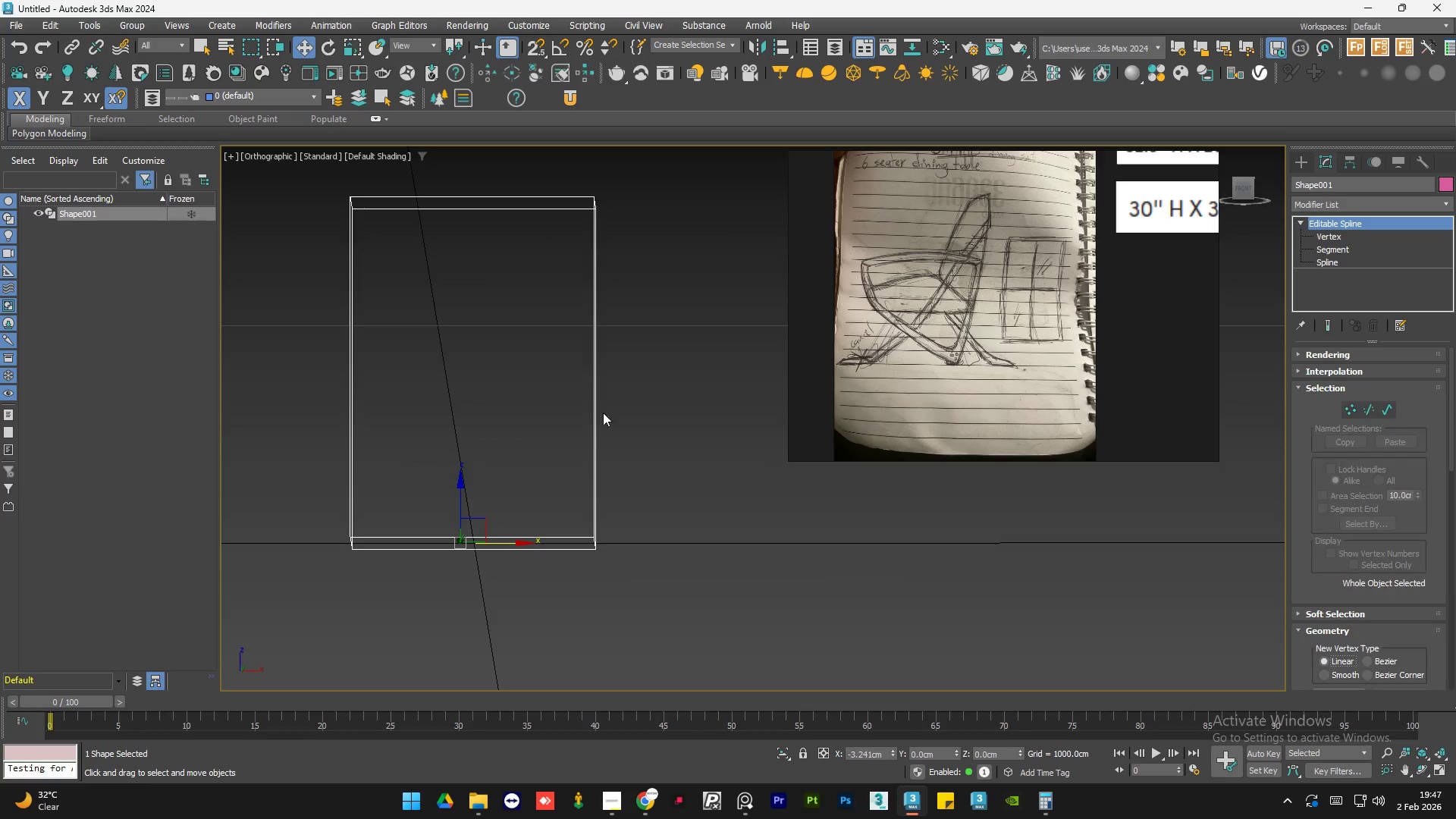 
hold_key(key=AltLeft, duration=0.81)
 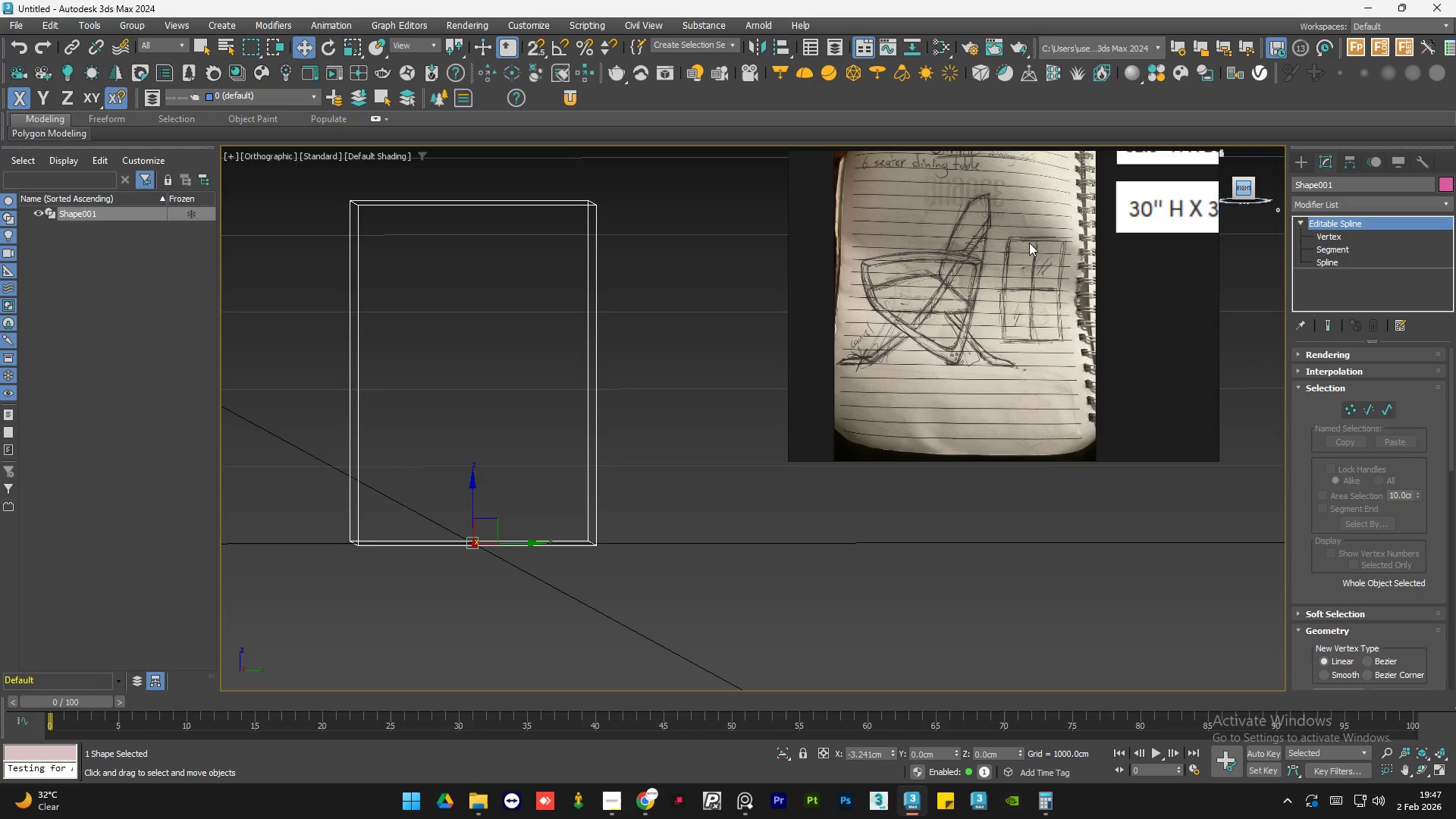 
left_click([592, 322])
 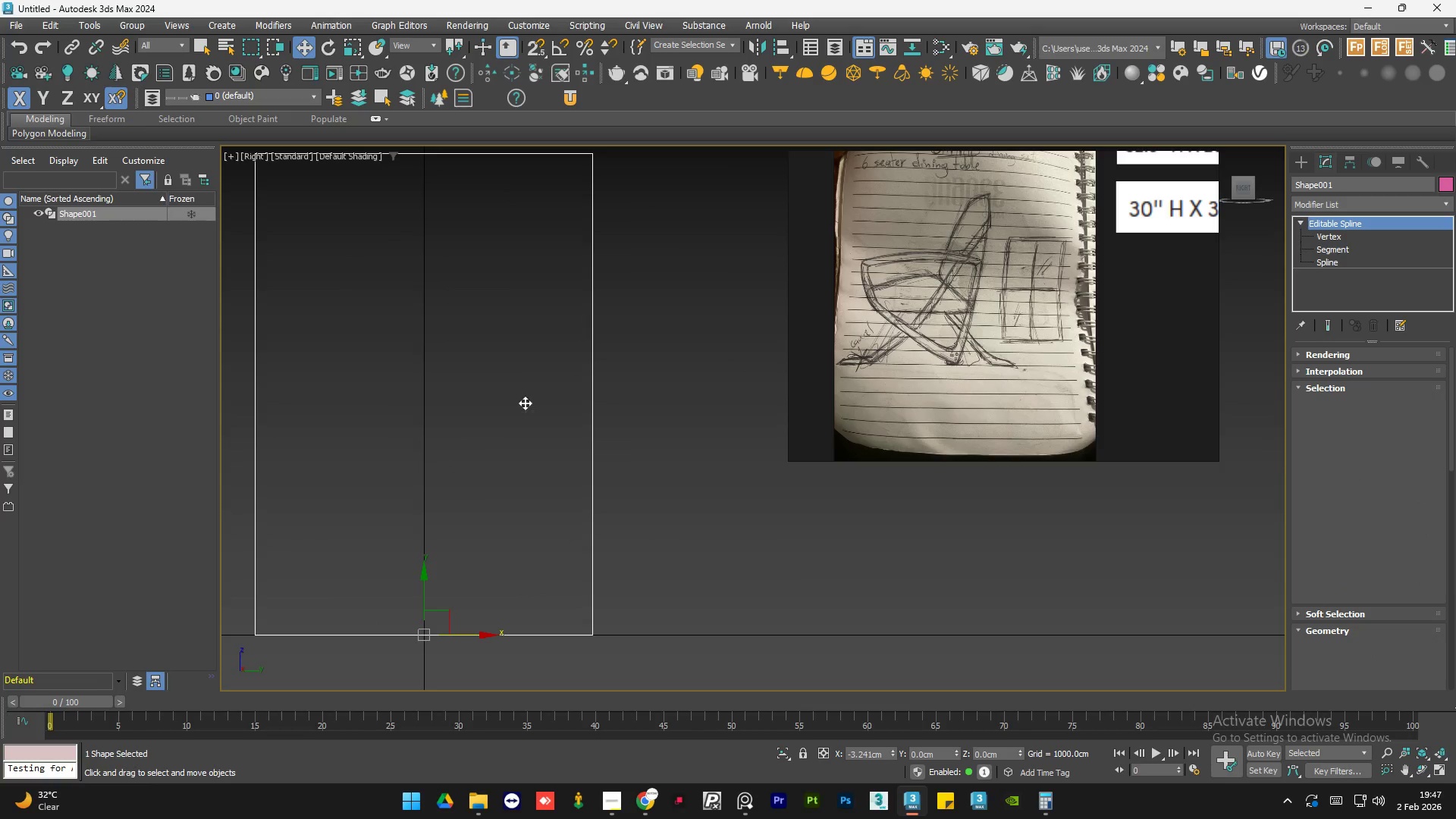 
scroll: coordinate [592, 322], scroll_direction: up, amount: 1.0
 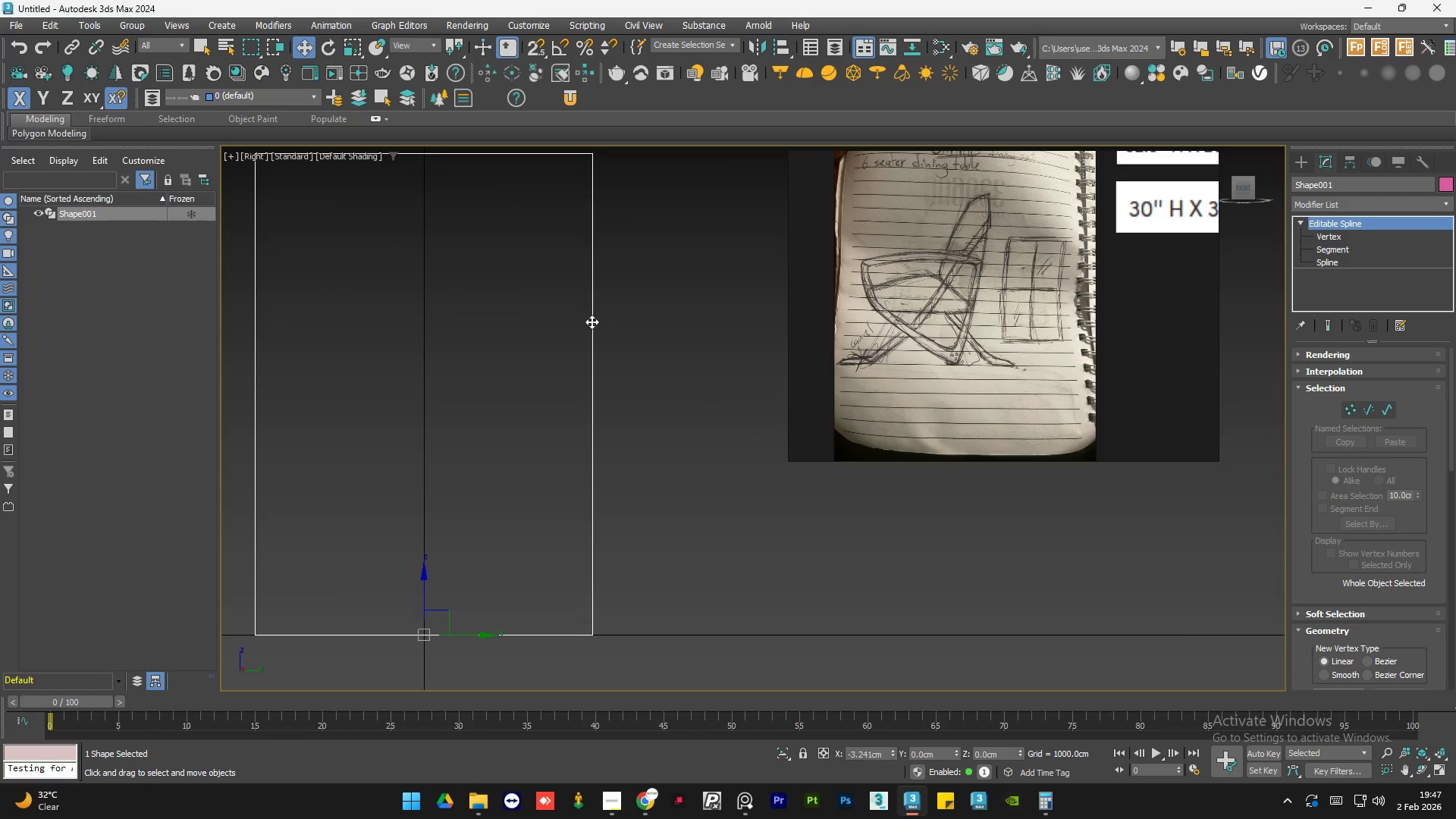 
scroll: coordinate [504, 423], scroll_direction: down, amount: 1.0
 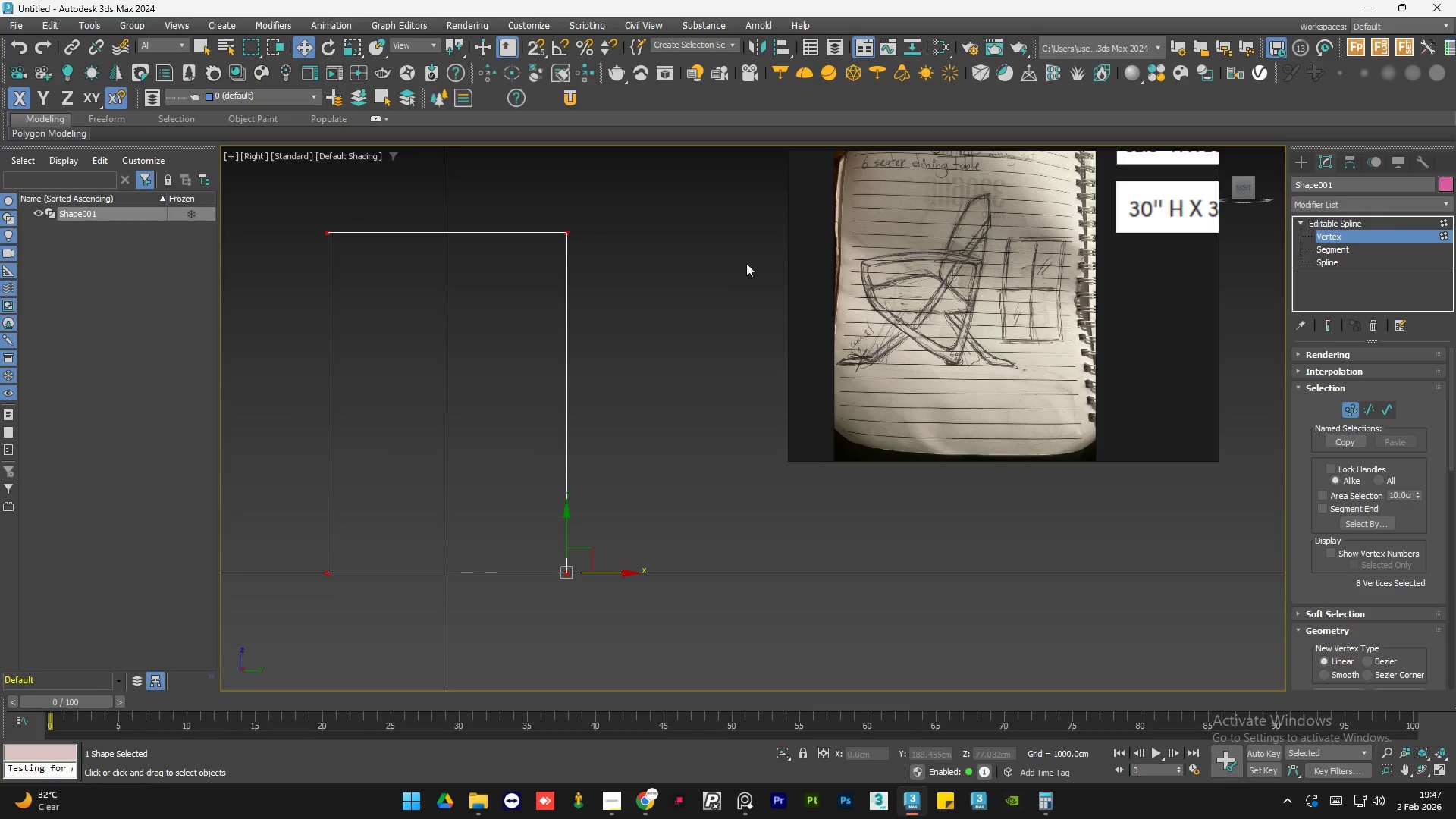 
left_click_drag(start_coordinate=[698, 199], to_coordinate=[504, 635])
 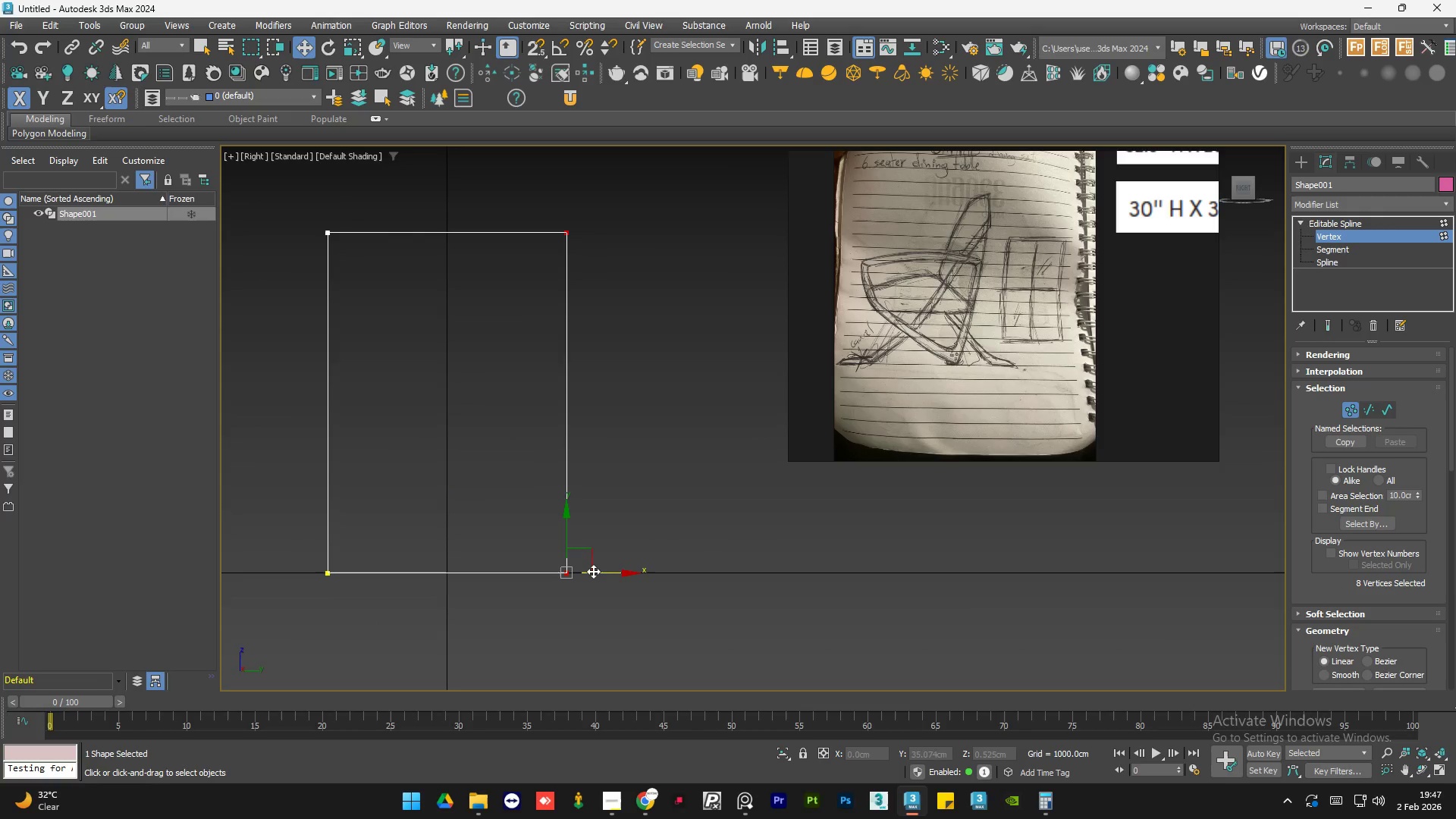 
left_click_drag(start_coordinate=[598, 571], to_coordinate=[617, 573])
 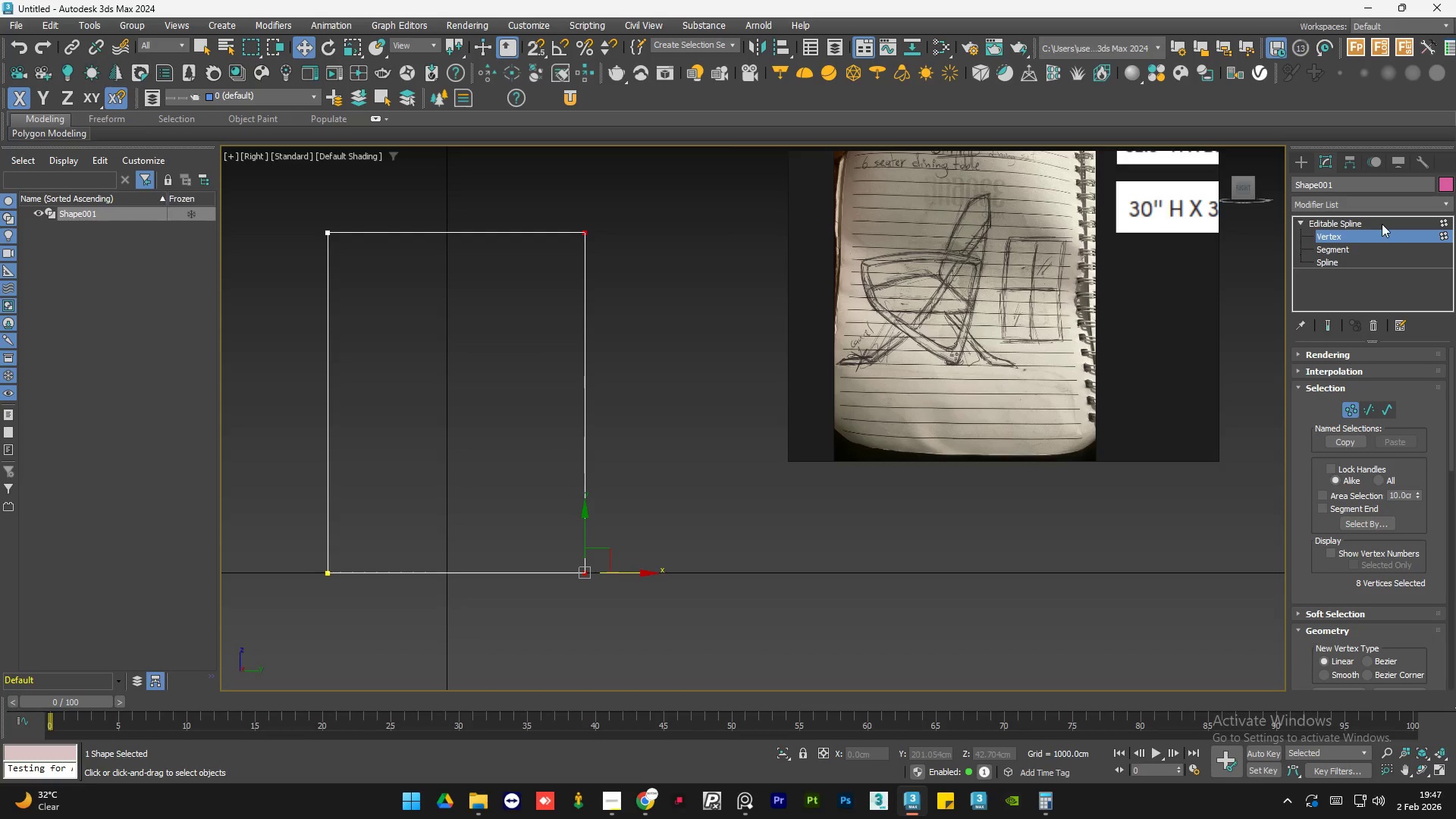 
left_click([1382, 223])
 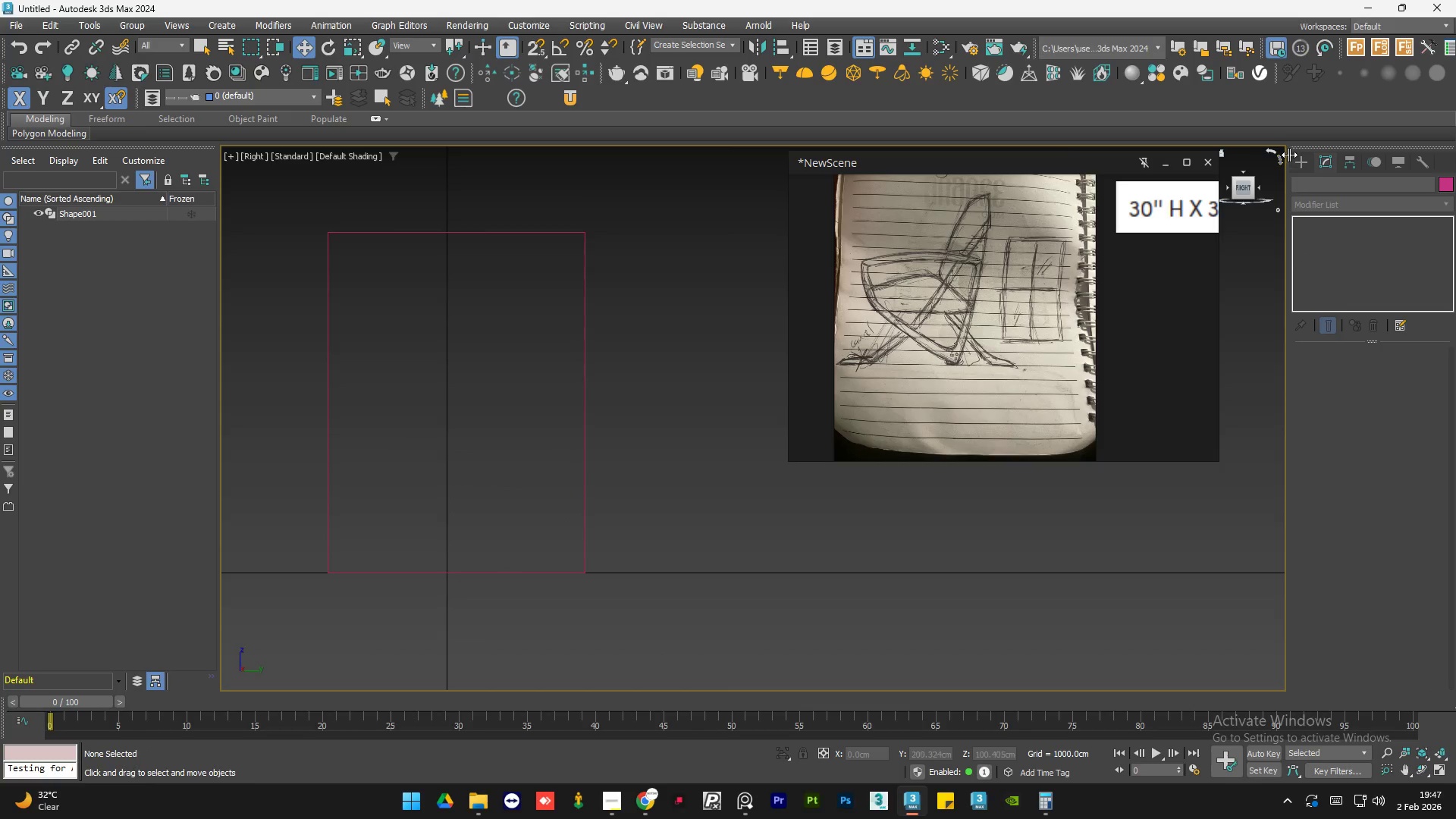 
left_click([1307, 162])
 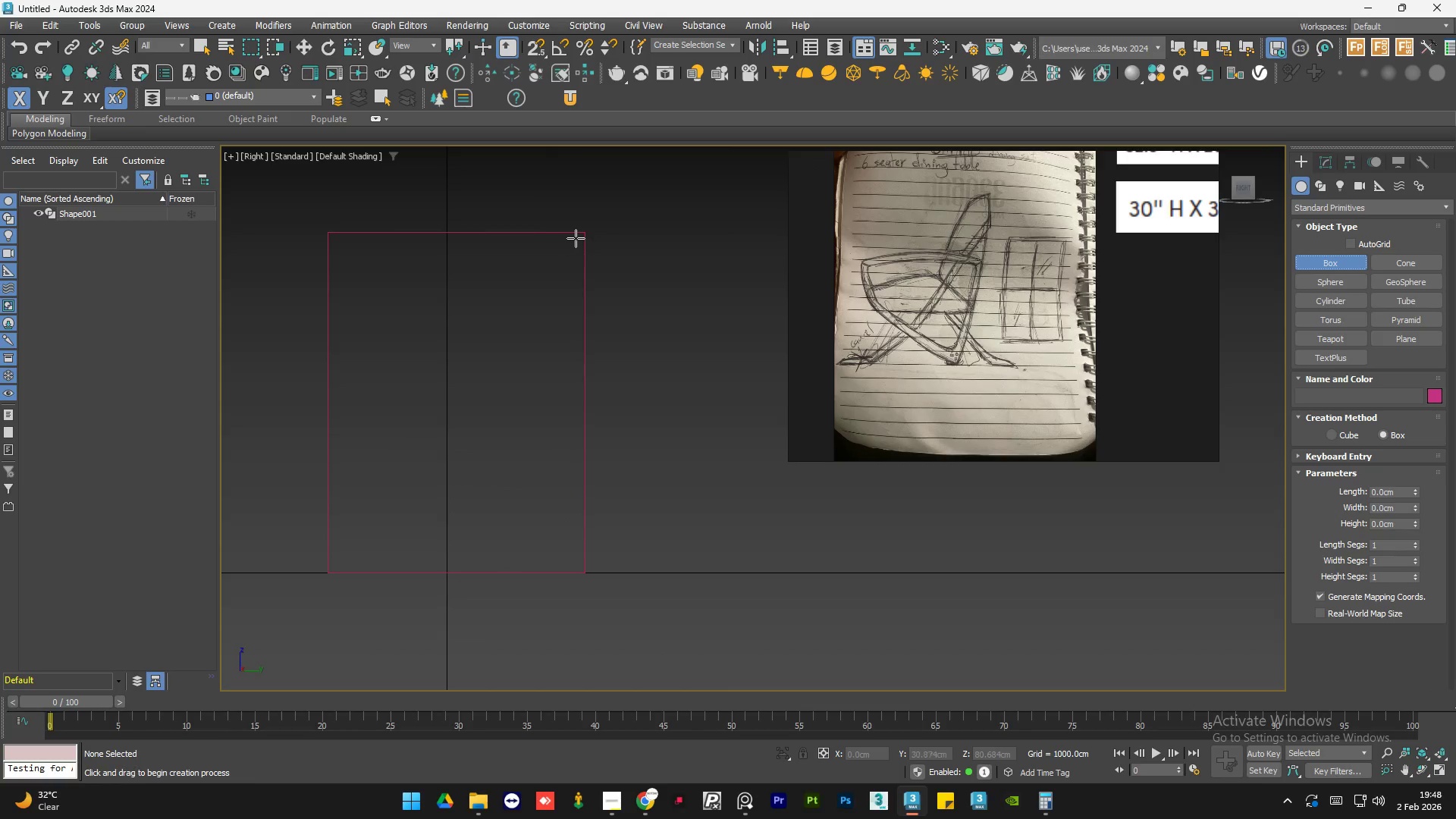 
left_click_drag(start_coordinate=[580, 236], to_coordinate=[474, 447])
 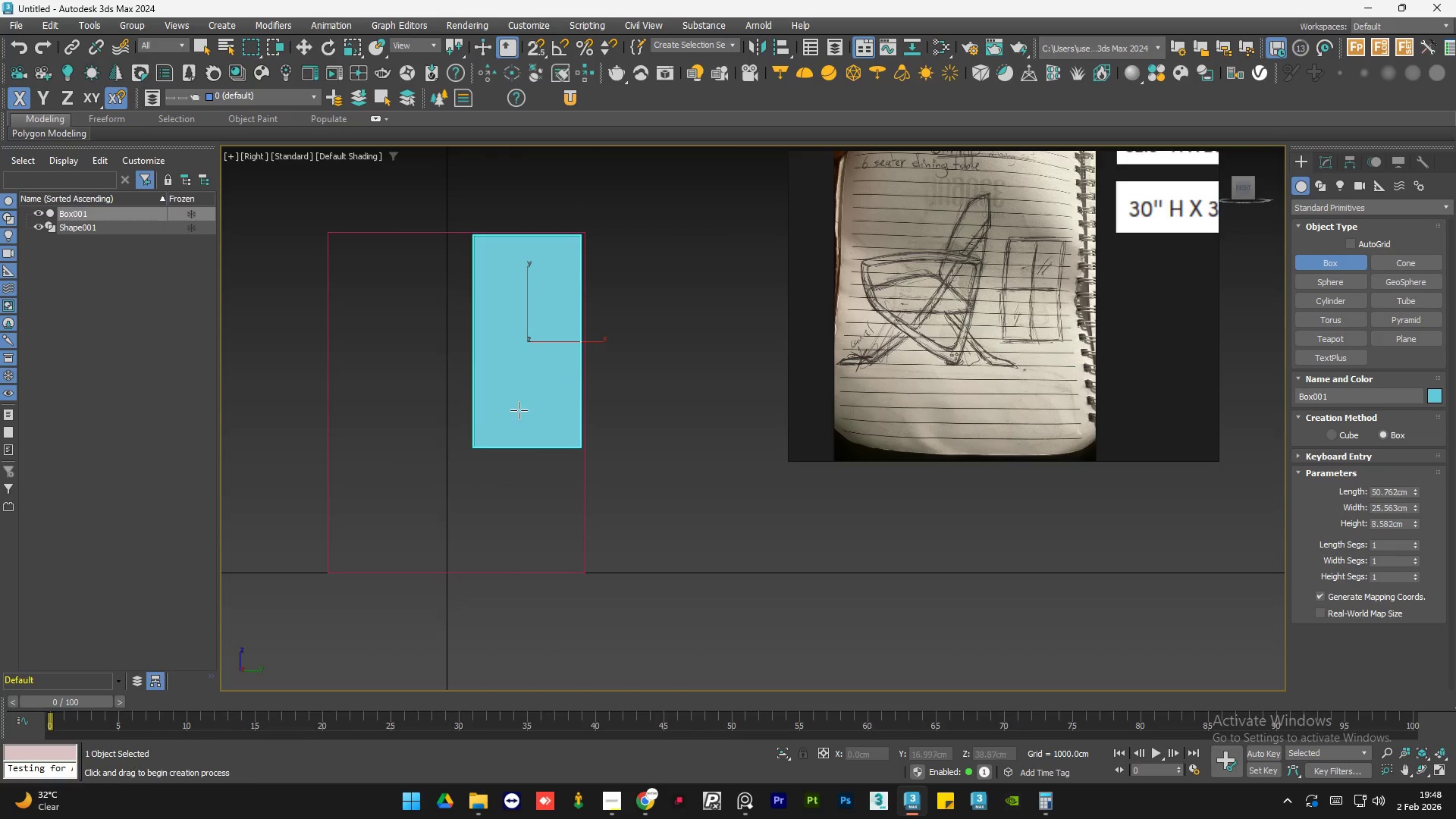 
left_click([538, 395])
 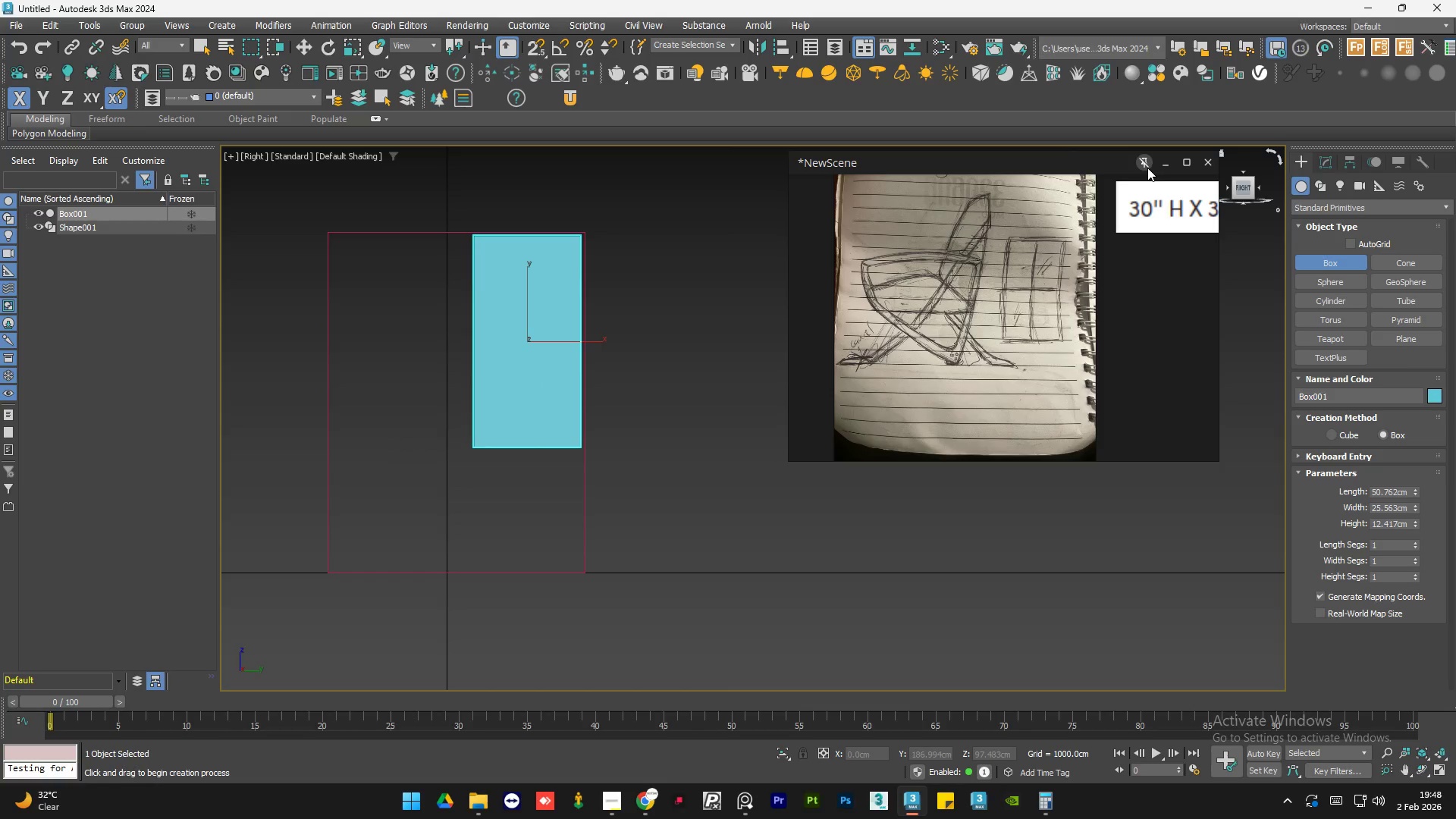 
left_click_drag(start_coordinate=[1039, 165], to_coordinate=[947, 181])
 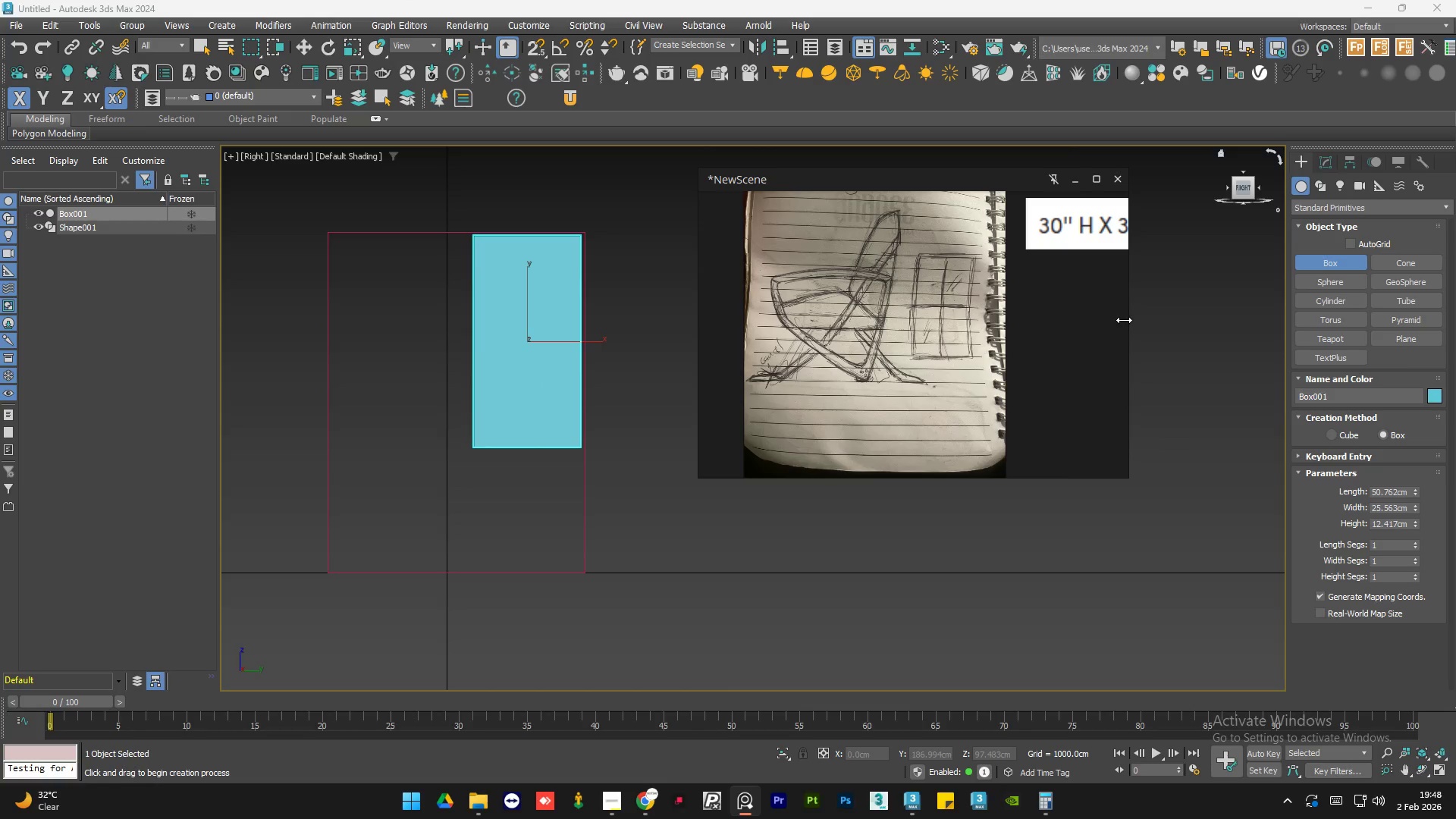 
left_click_drag(start_coordinate=[1128, 320], to_coordinate=[999, 333])
 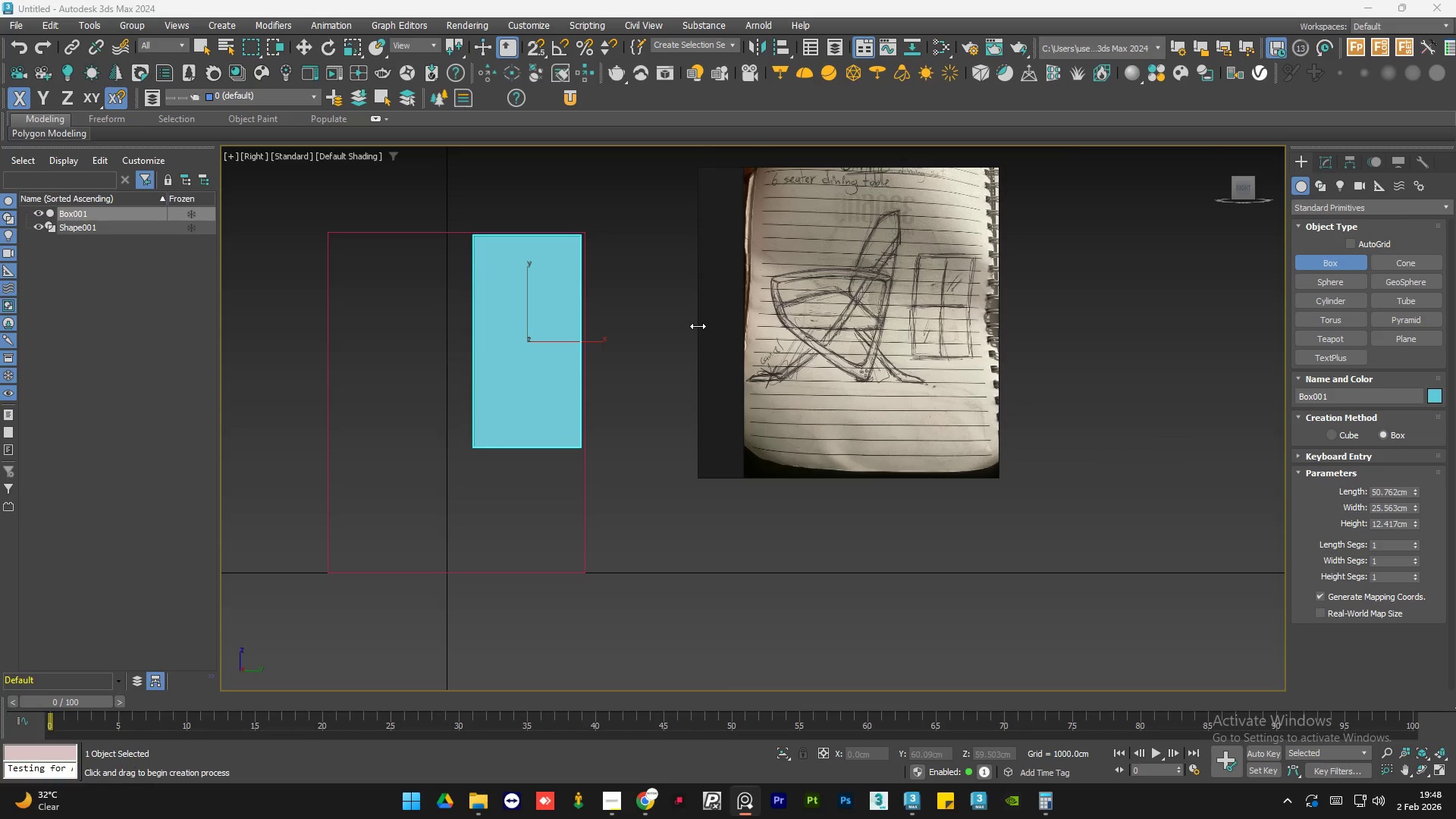 
left_click_drag(start_coordinate=[700, 325], to_coordinate=[761, 322])
 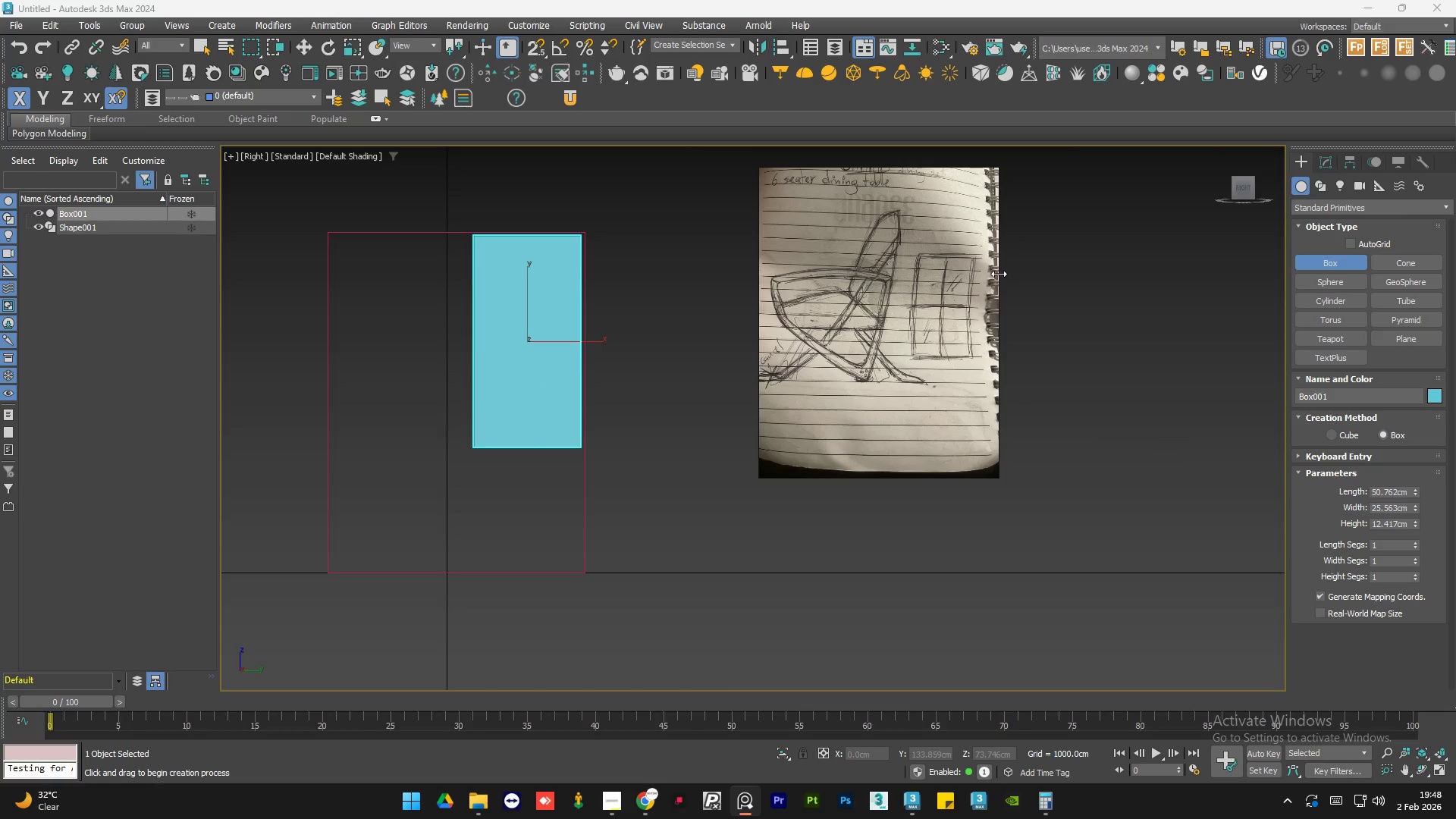 
left_click_drag(start_coordinate=[999, 274], to_coordinate=[936, 282])
 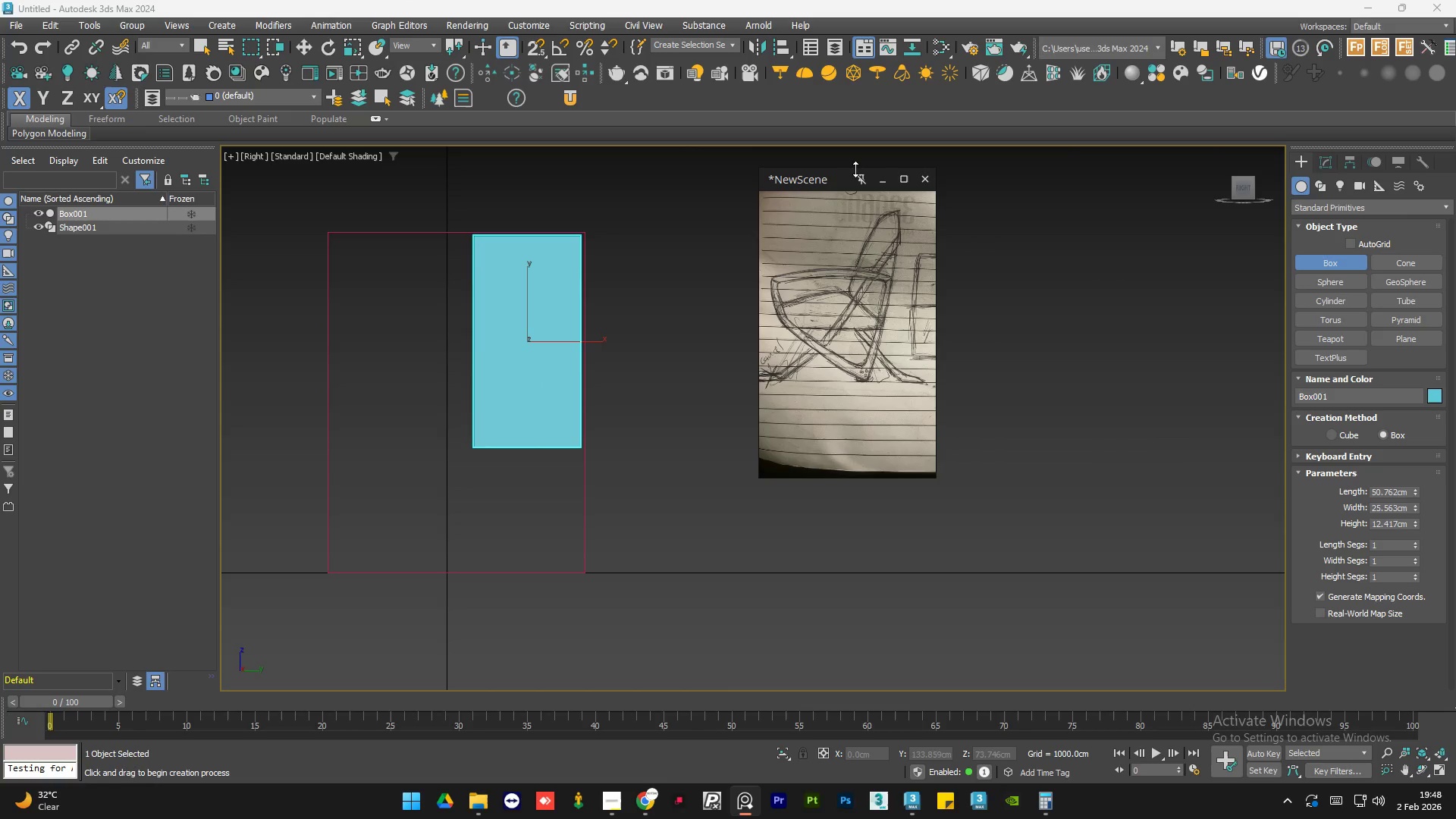 
left_click_drag(start_coordinate=[854, 166], to_coordinate=[854, 174])
 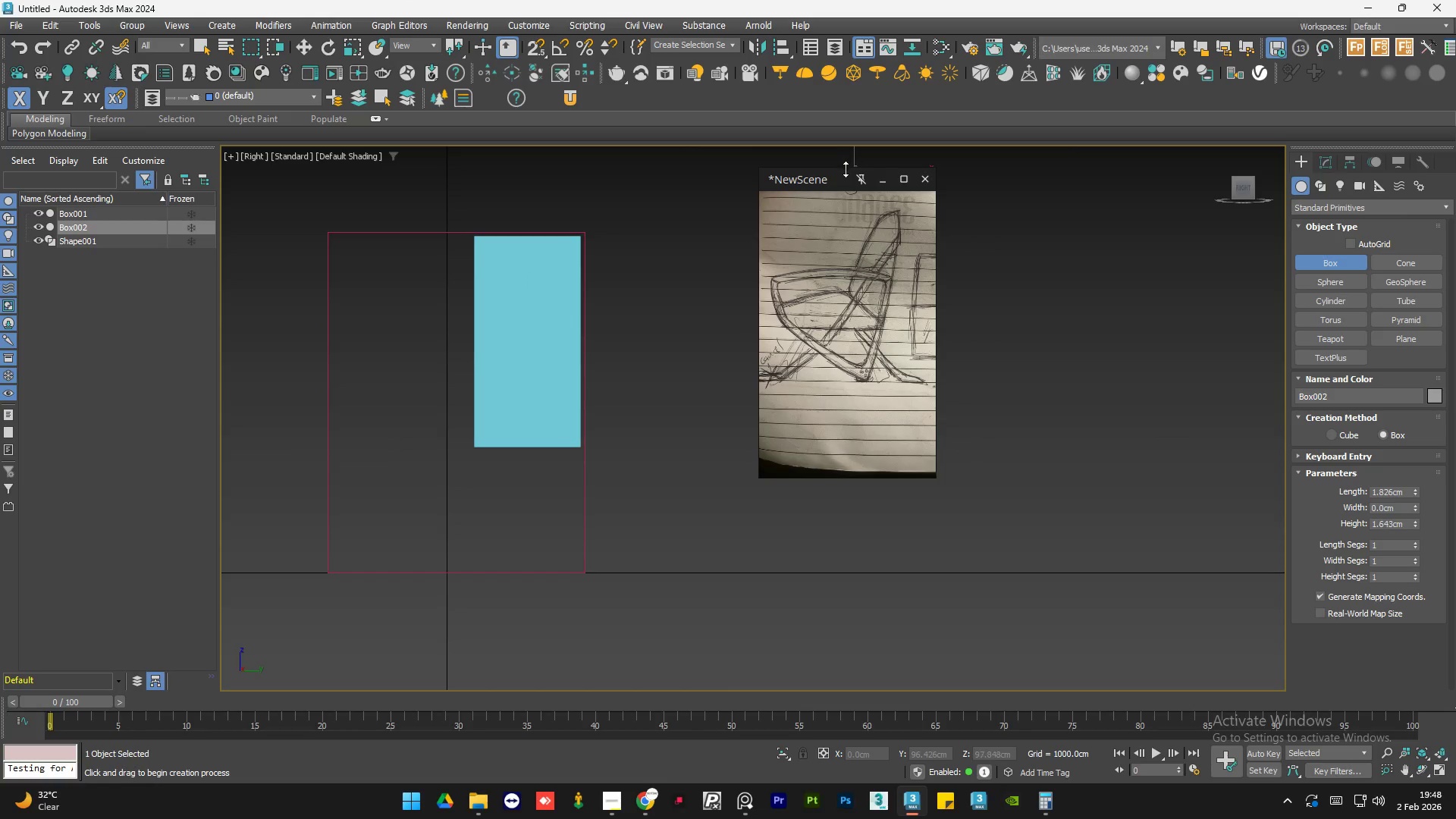 
left_click([843, 171])
 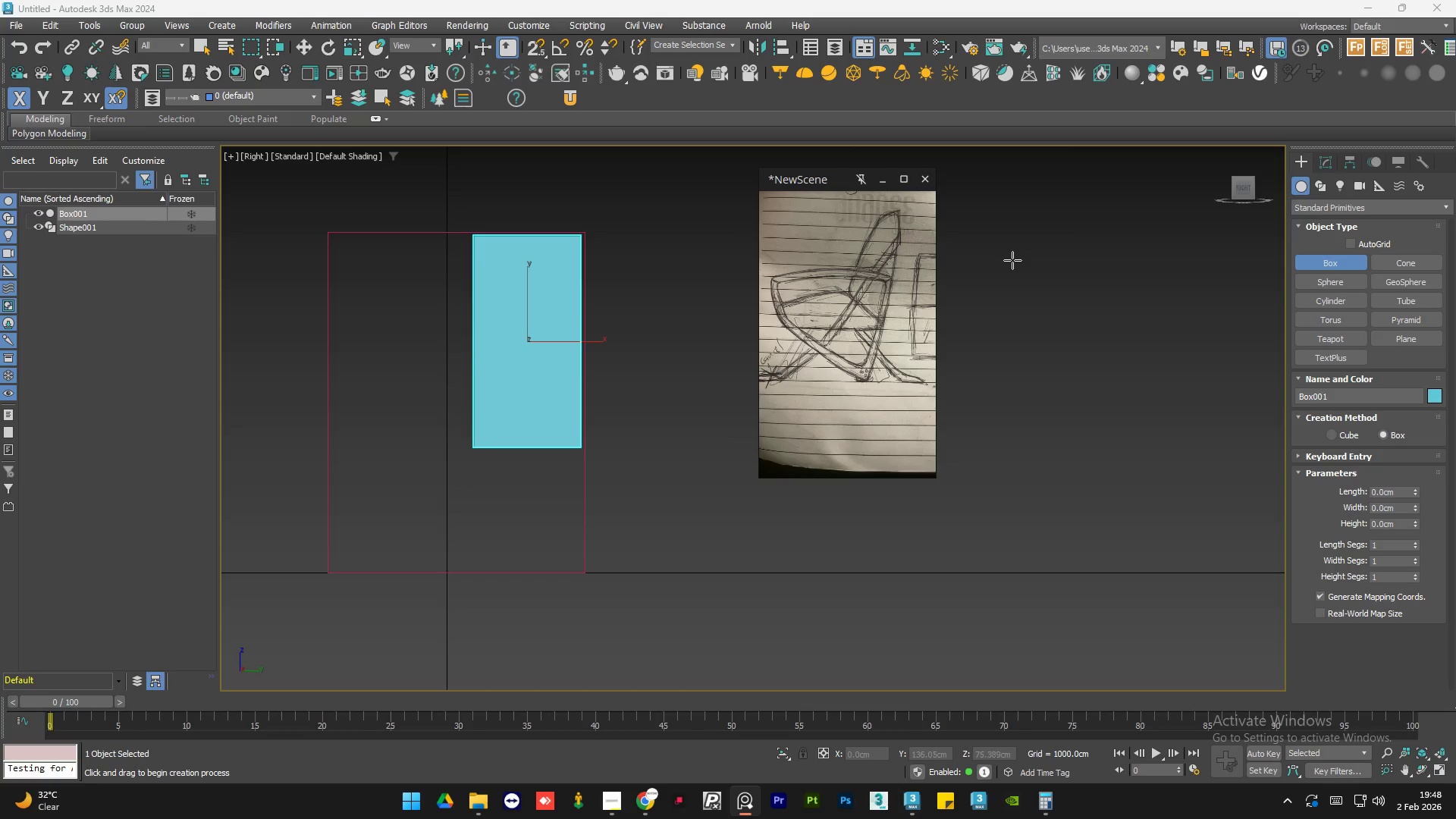 
key(Q)
 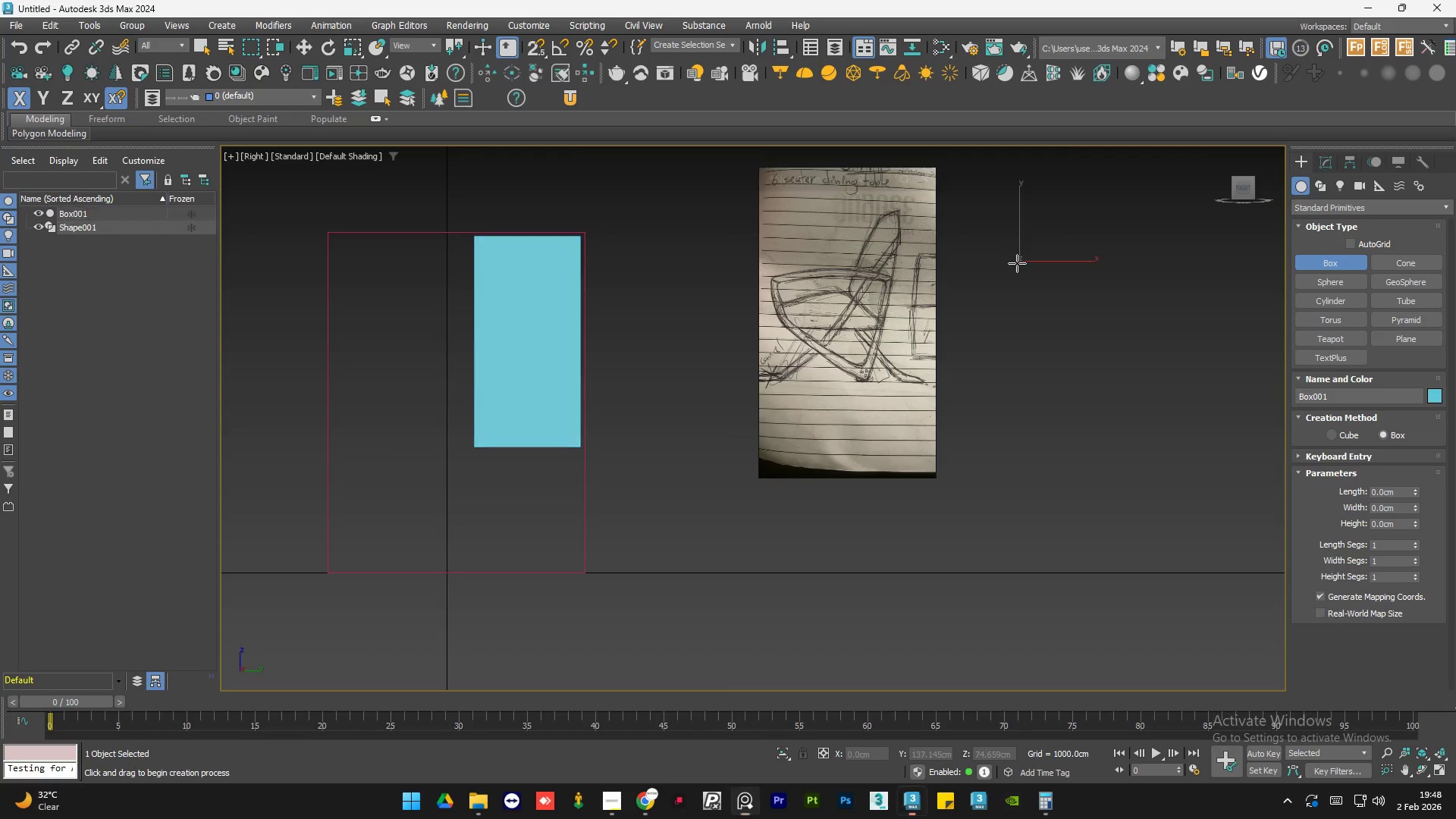 
left_click([1017, 263])
 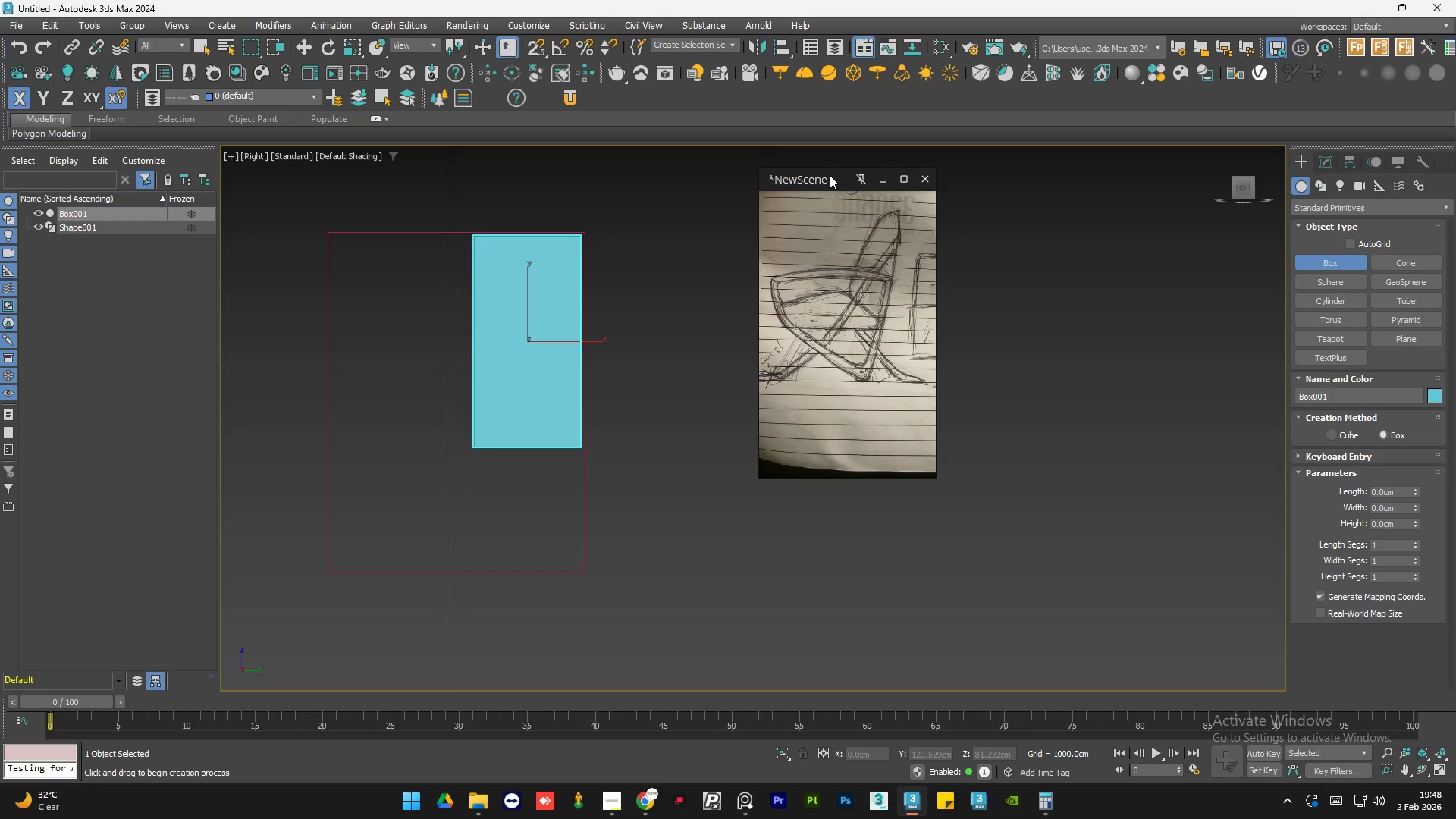 
left_click_drag(start_coordinate=[830, 175], to_coordinate=[818, 257])
 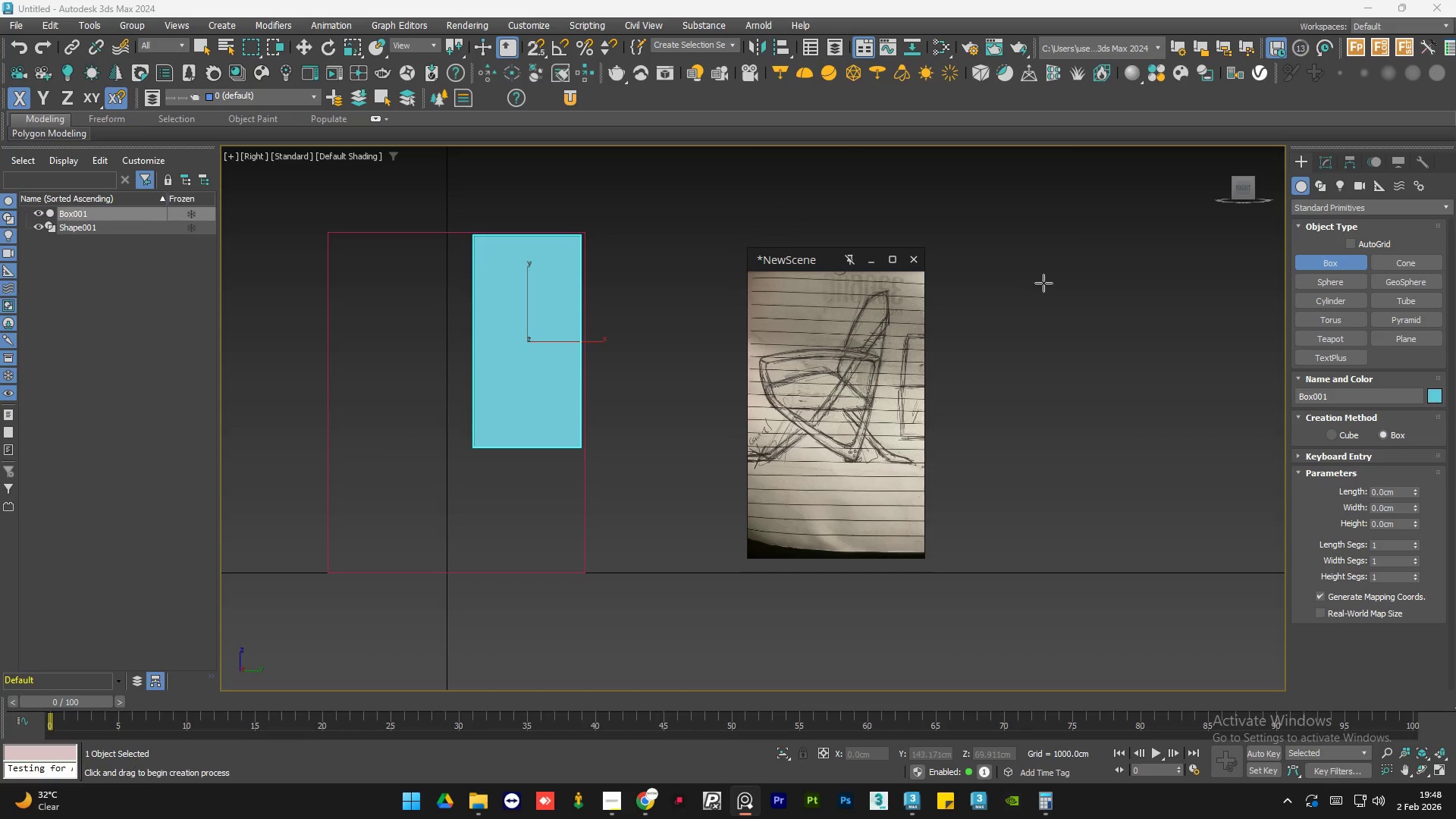 
key(Q)
 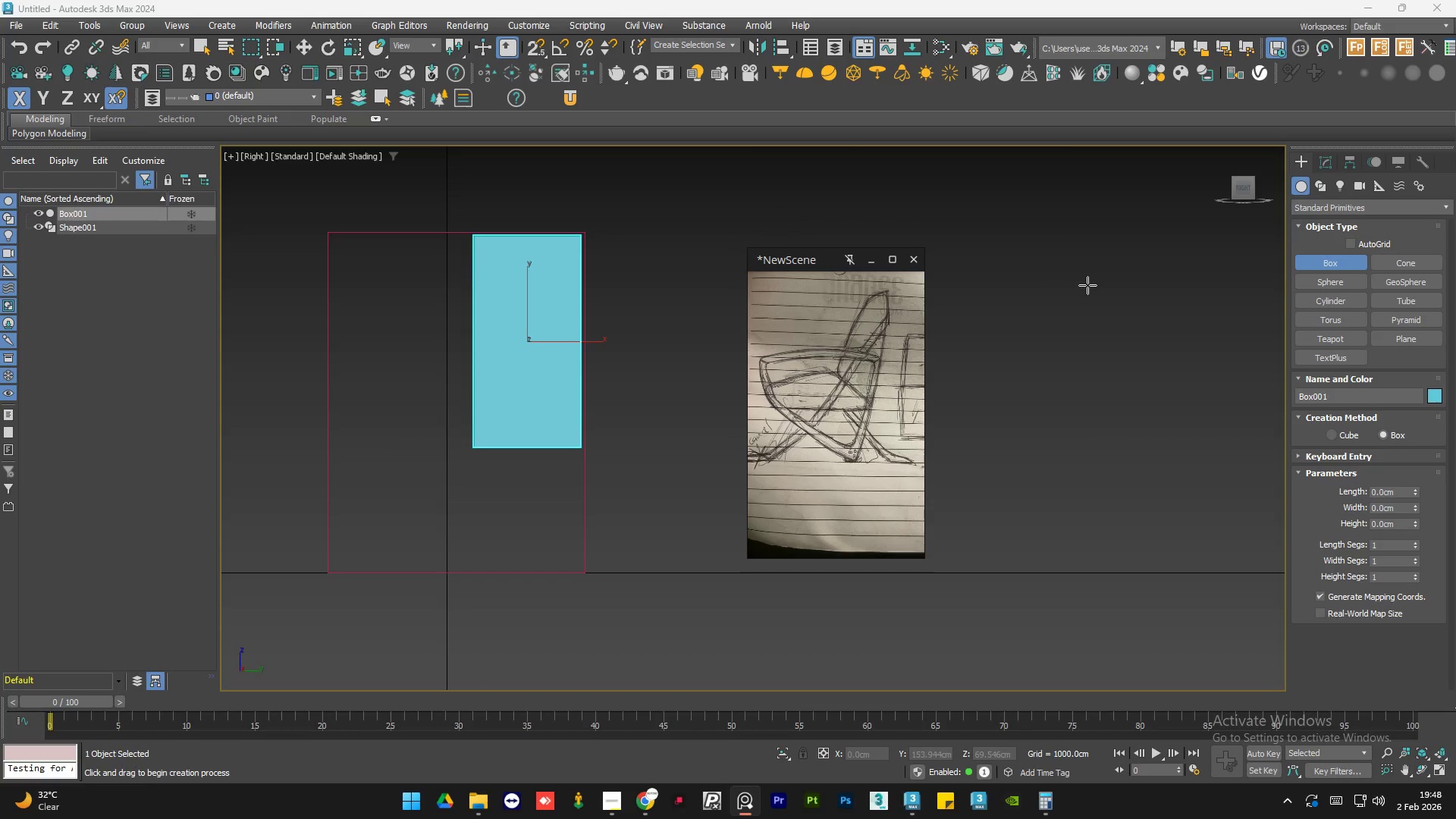 
left_click([1087, 285])
 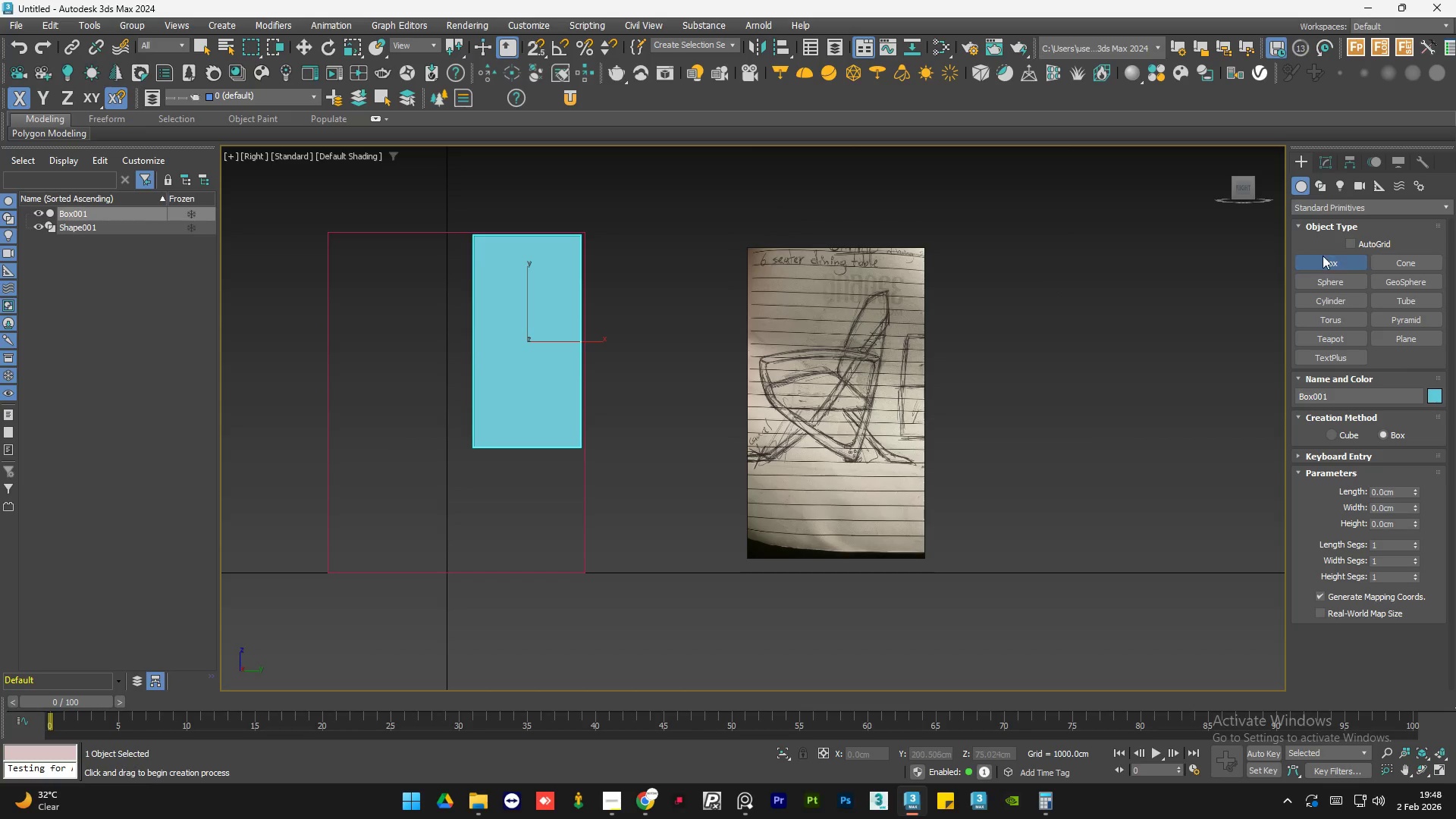 
left_click([1323, 256])
 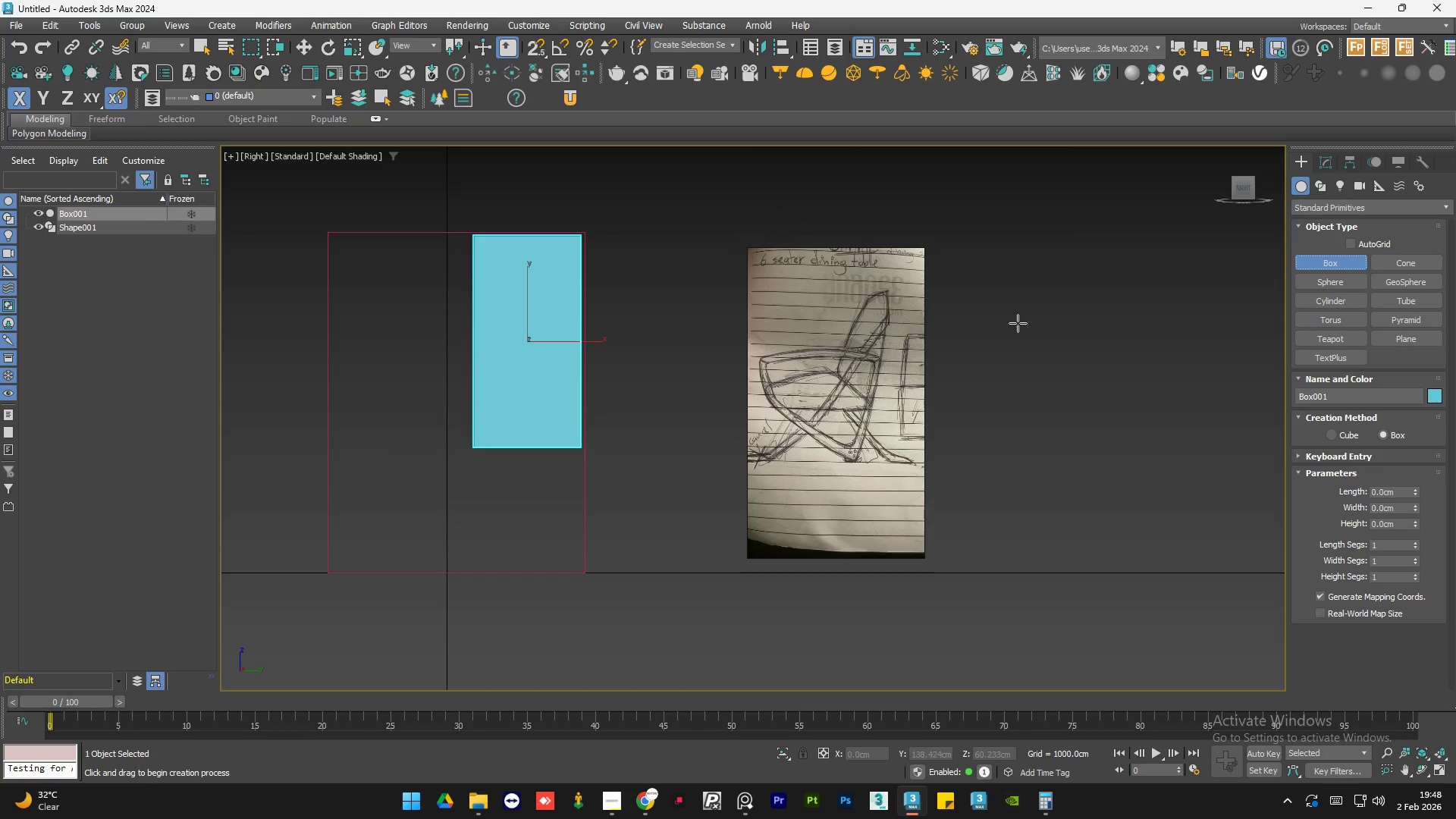 
key(Q)
 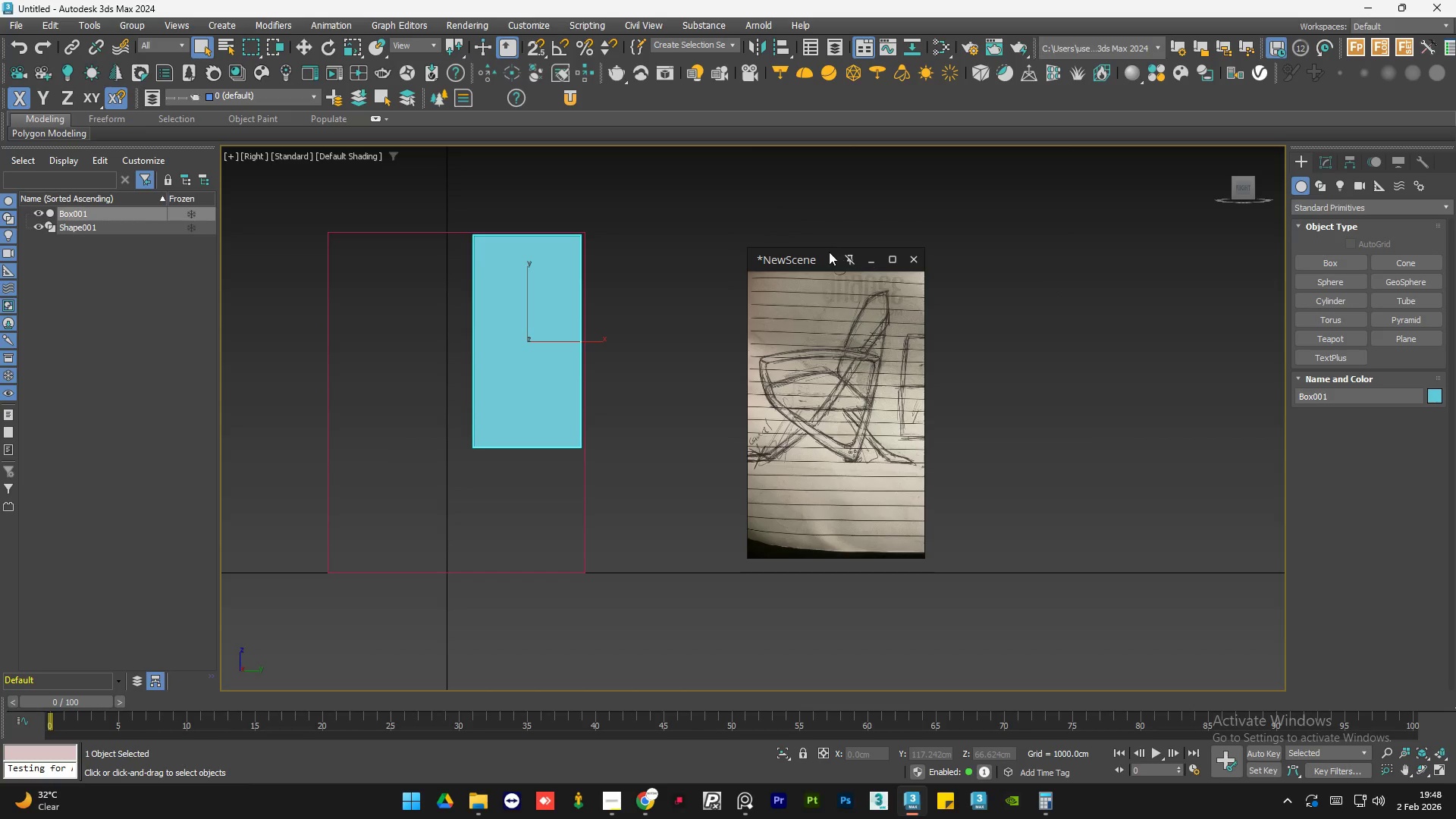 
left_click_drag(start_coordinate=[820, 258], to_coordinate=[871, 225])
 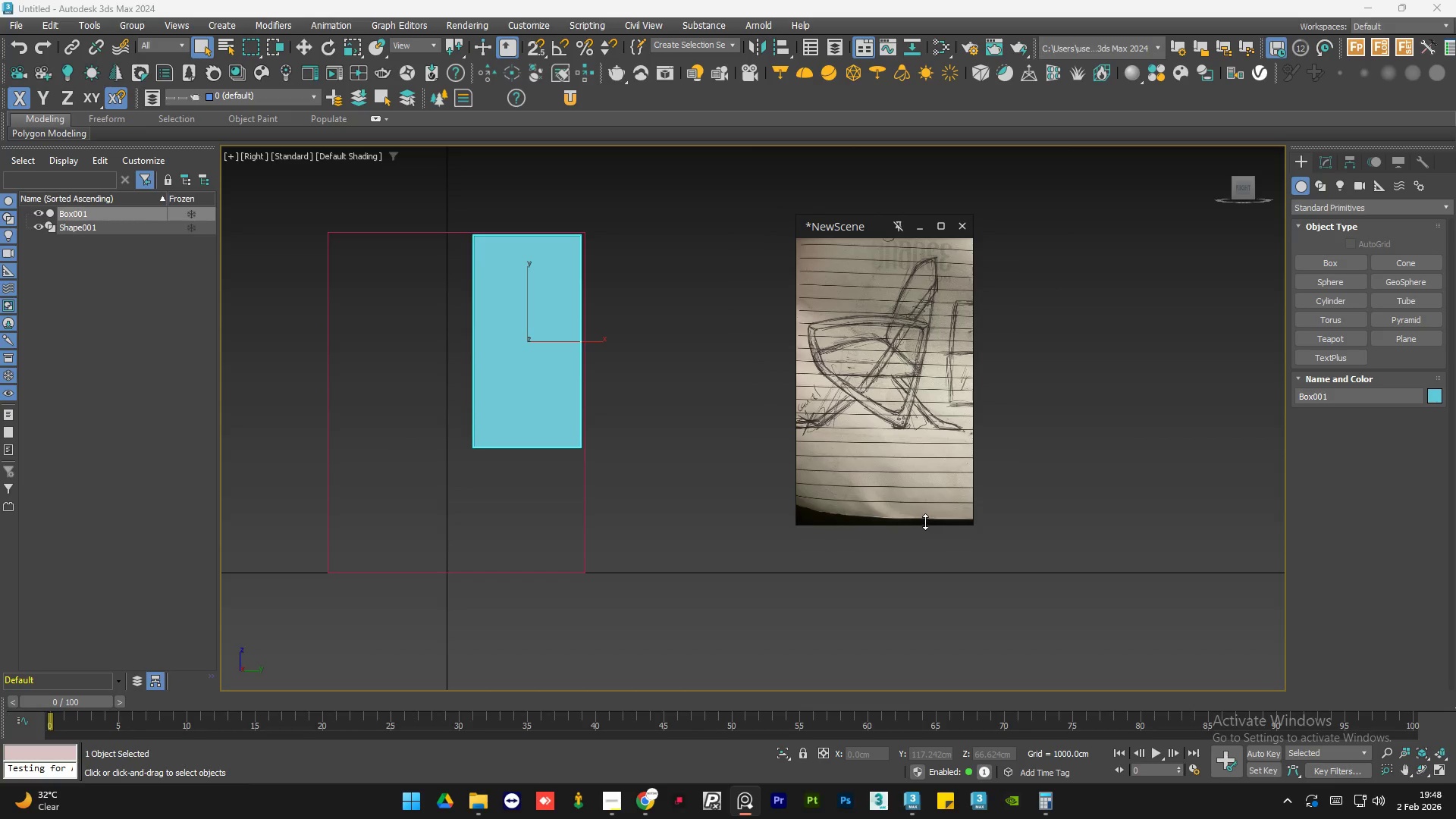 
left_click_drag(start_coordinate=[924, 521], to_coordinate=[944, 440])
 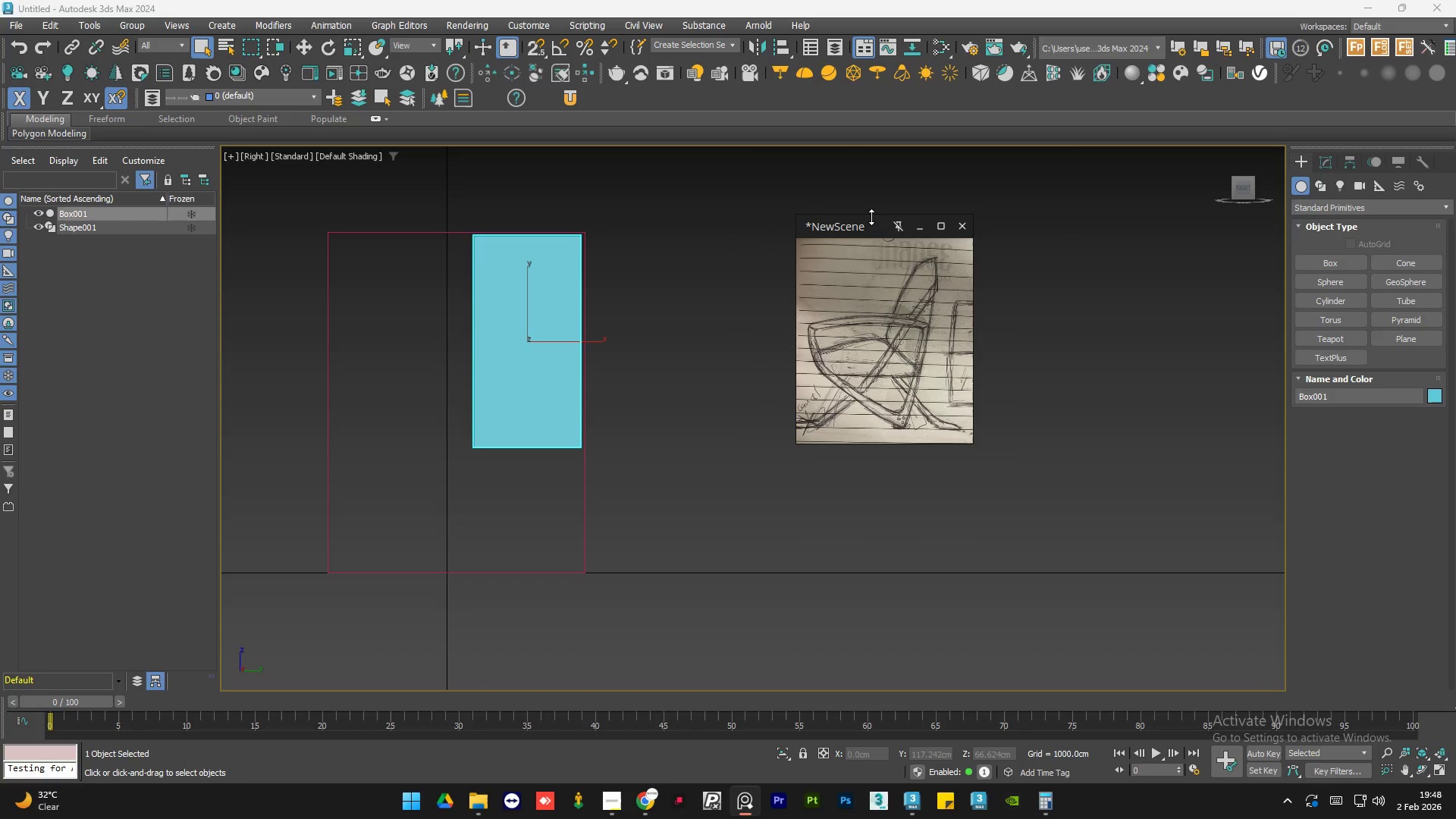 
left_click_drag(start_coordinate=[872, 214], to_coordinate=[871, 230])
 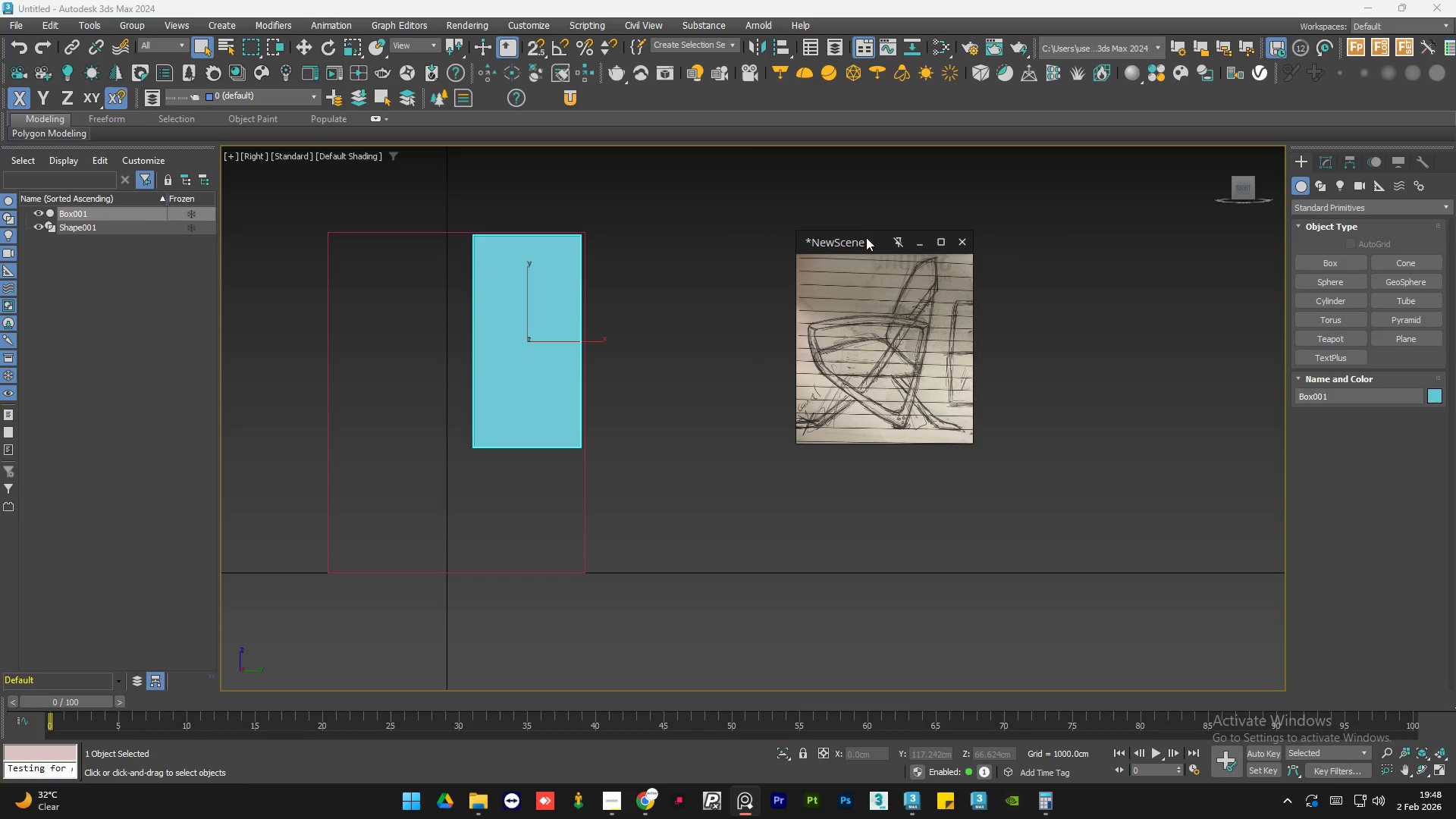 
left_click_drag(start_coordinate=[866, 237], to_coordinate=[101, 283])
 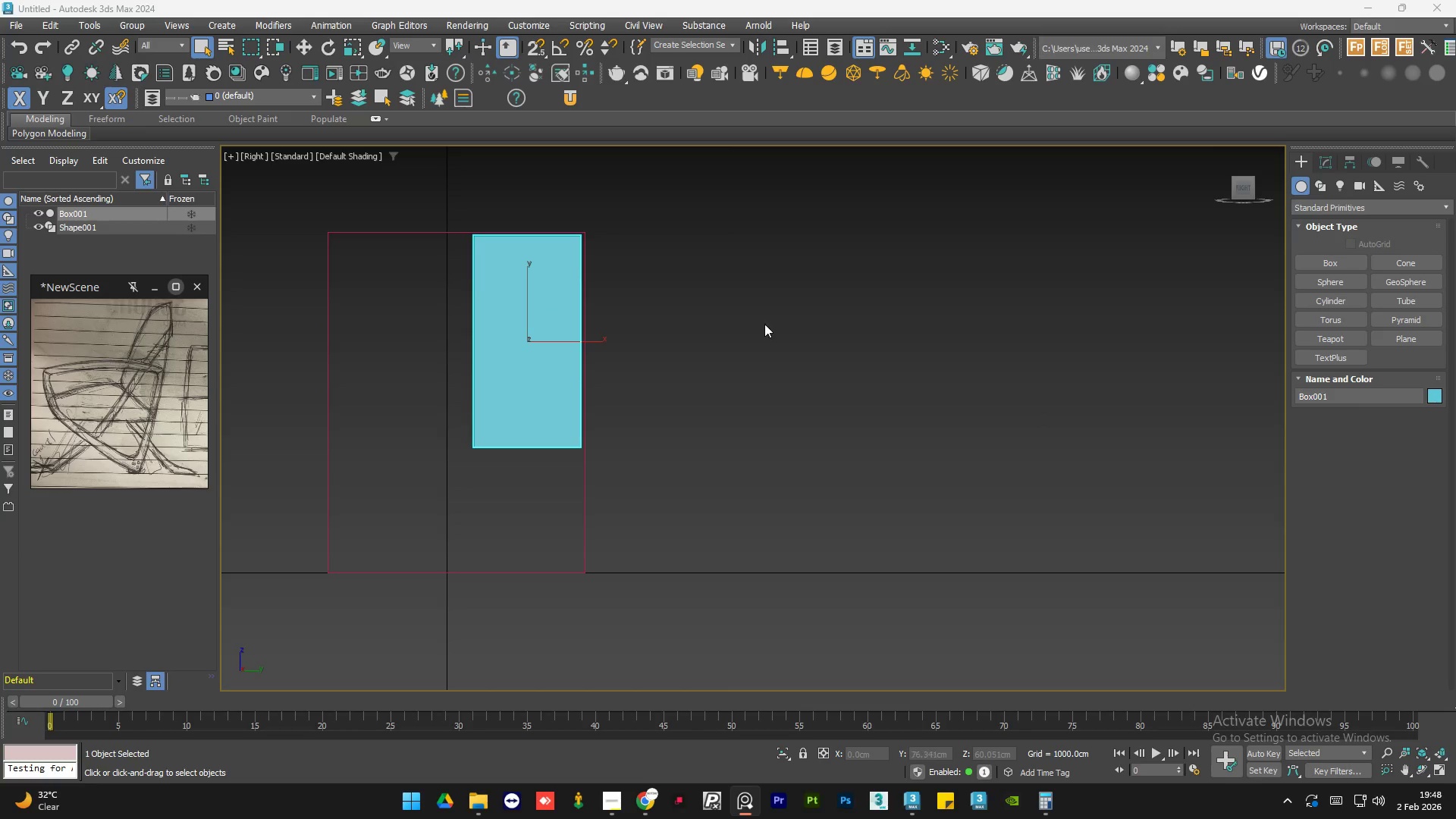 
left_click([767, 324])
 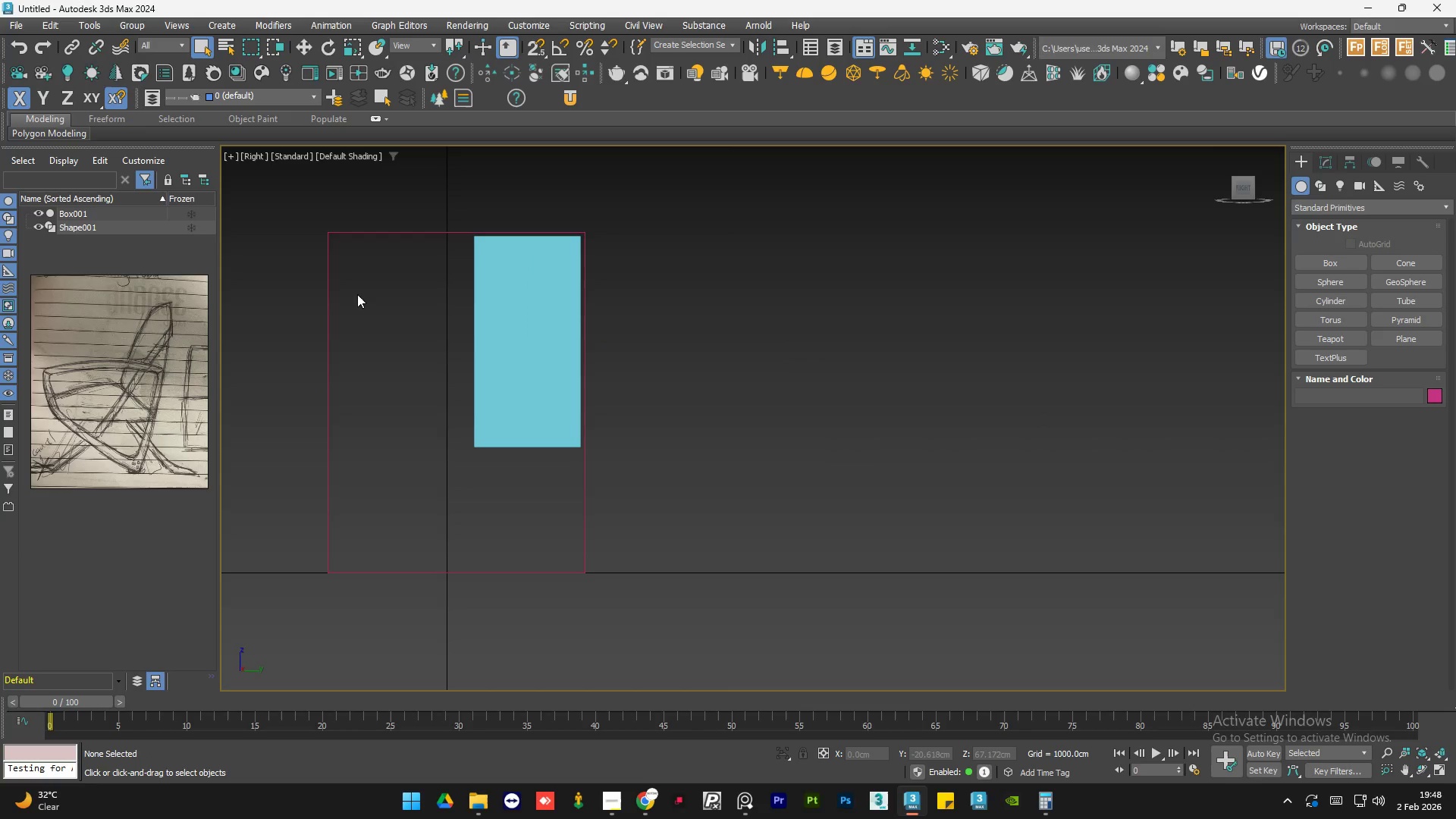 
scroll: coordinate [328, 294], scroll_direction: up, amount: 1.0
 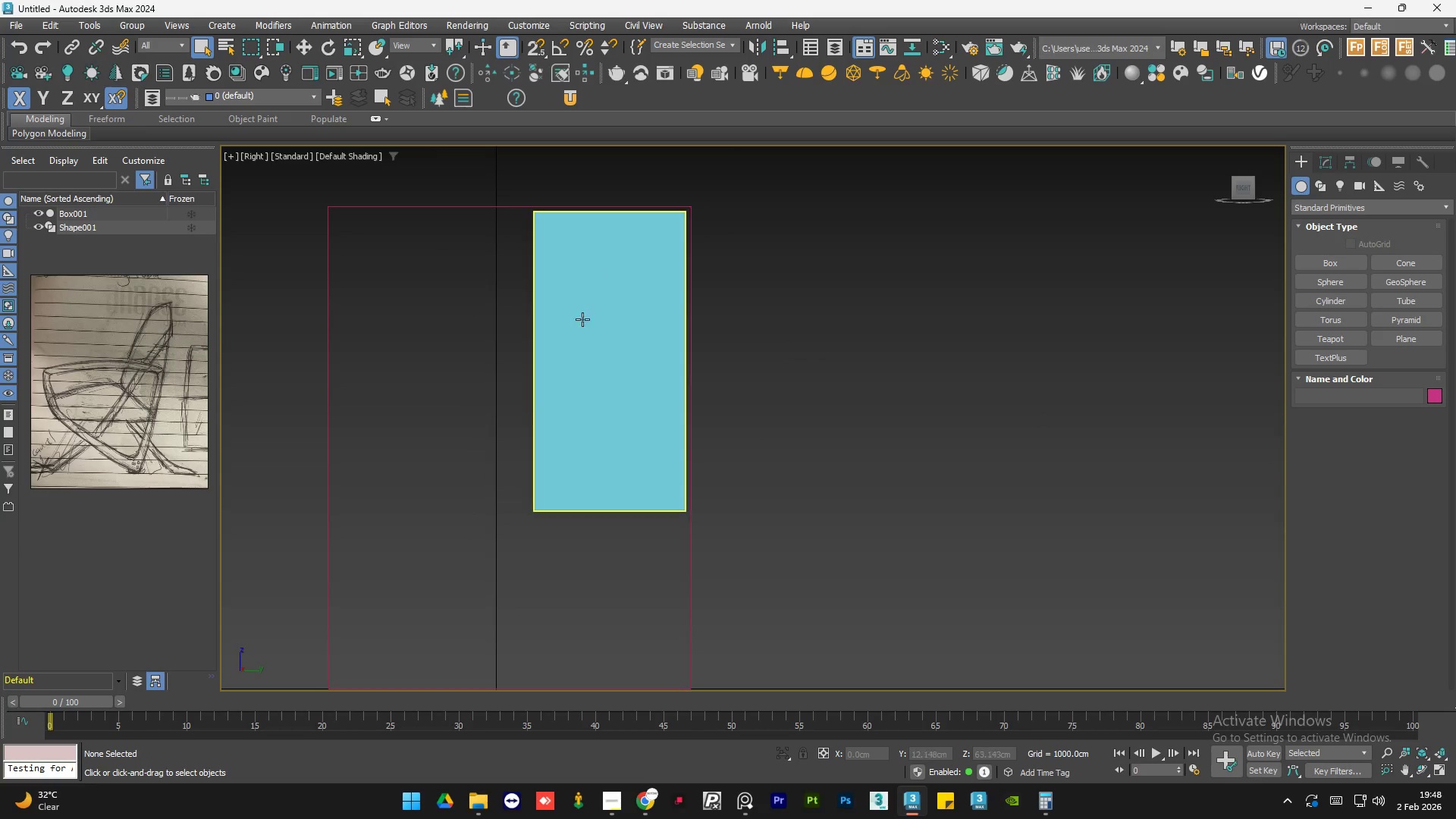 
left_click([604, 322])
 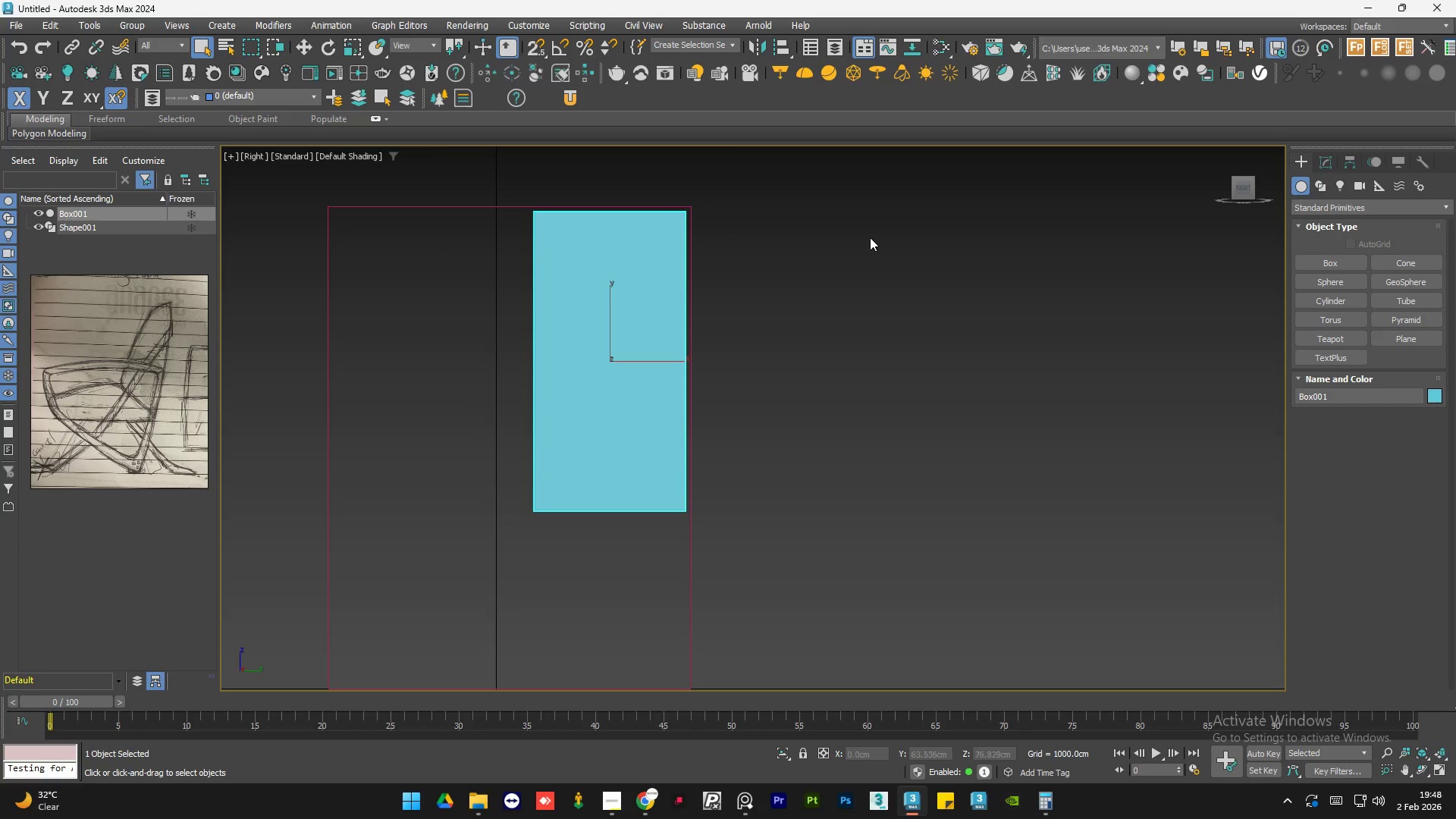 
key(F4)
 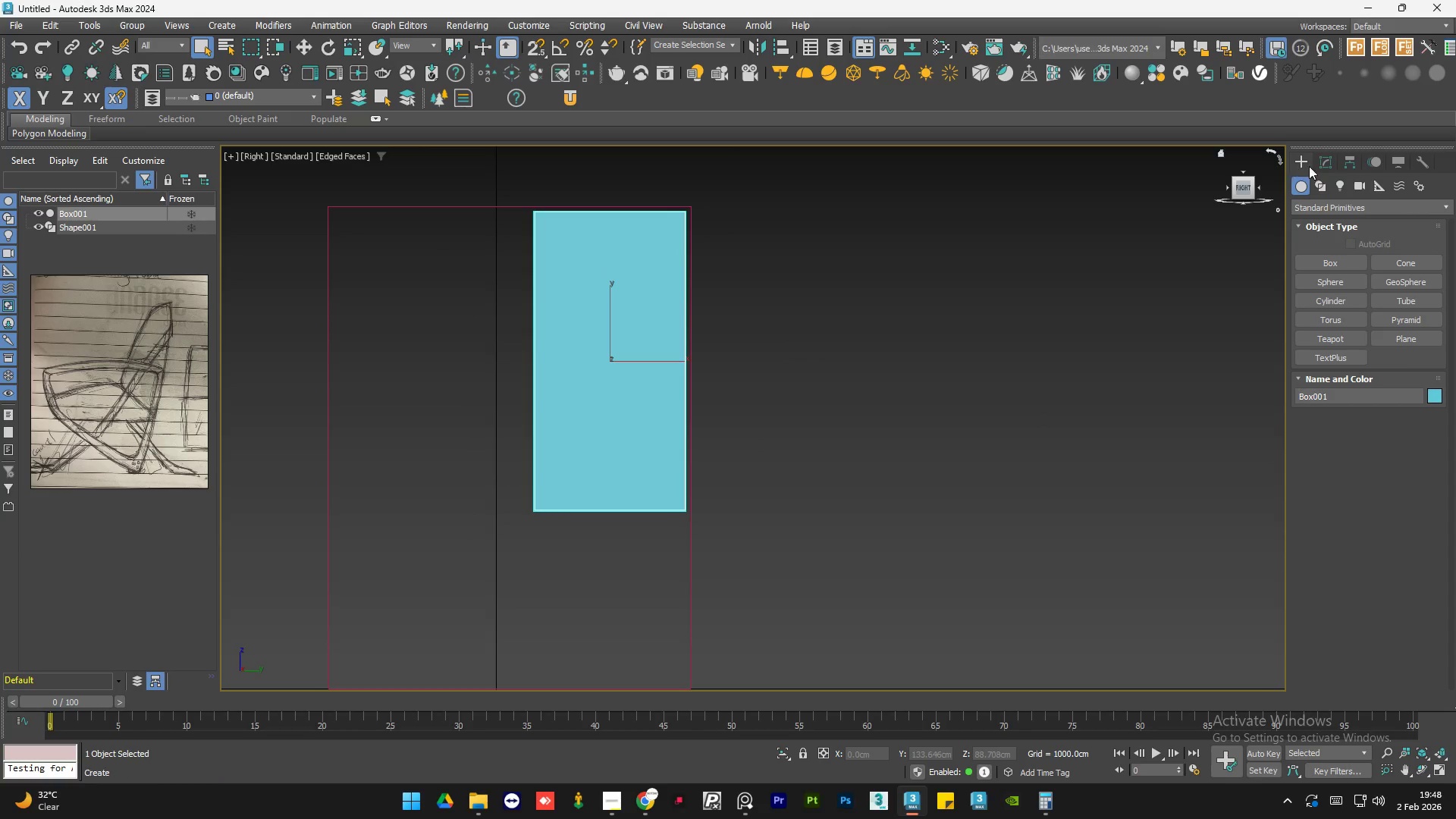 
left_click([1328, 168])
 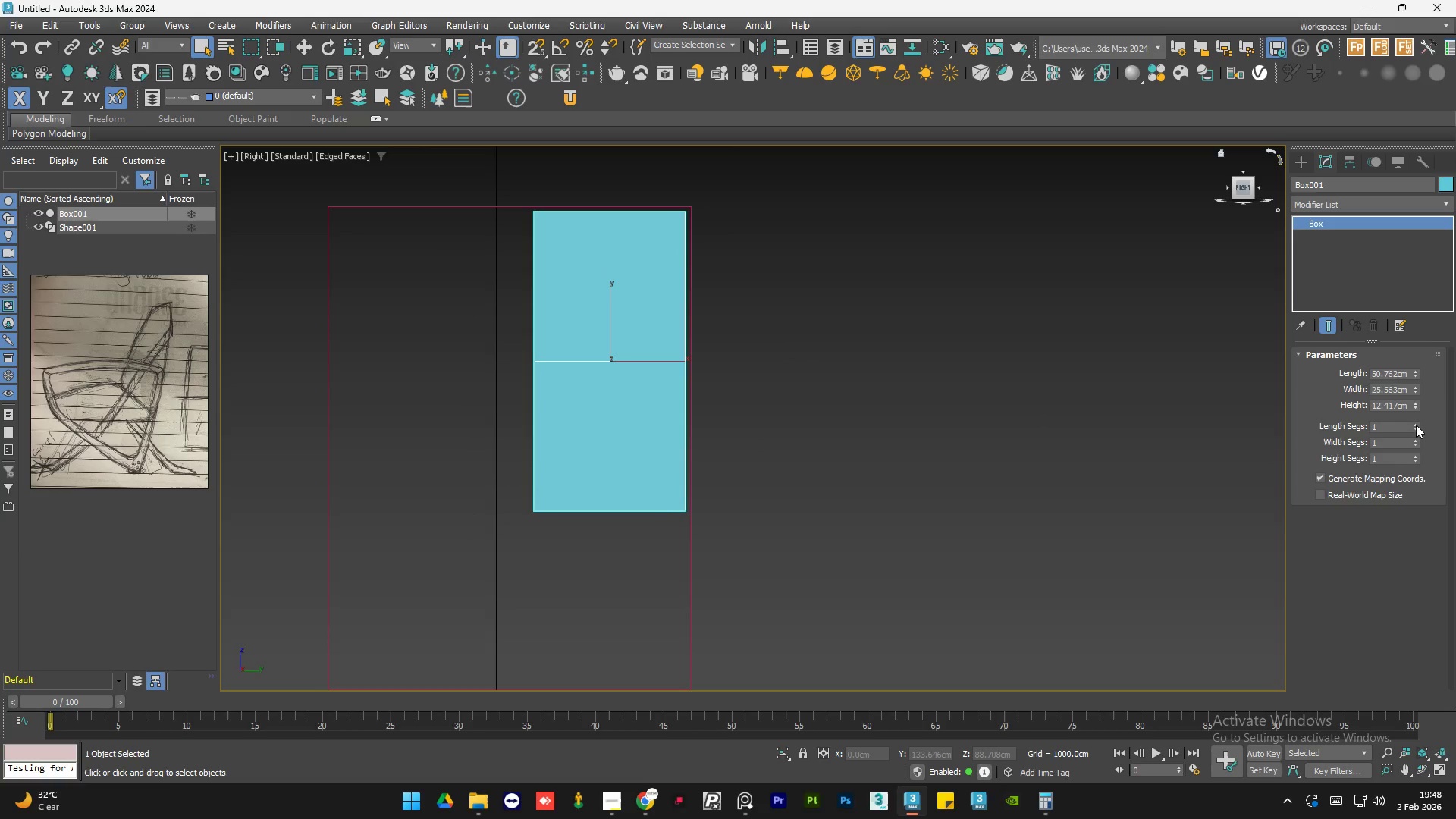 
double_click([1416, 425])
 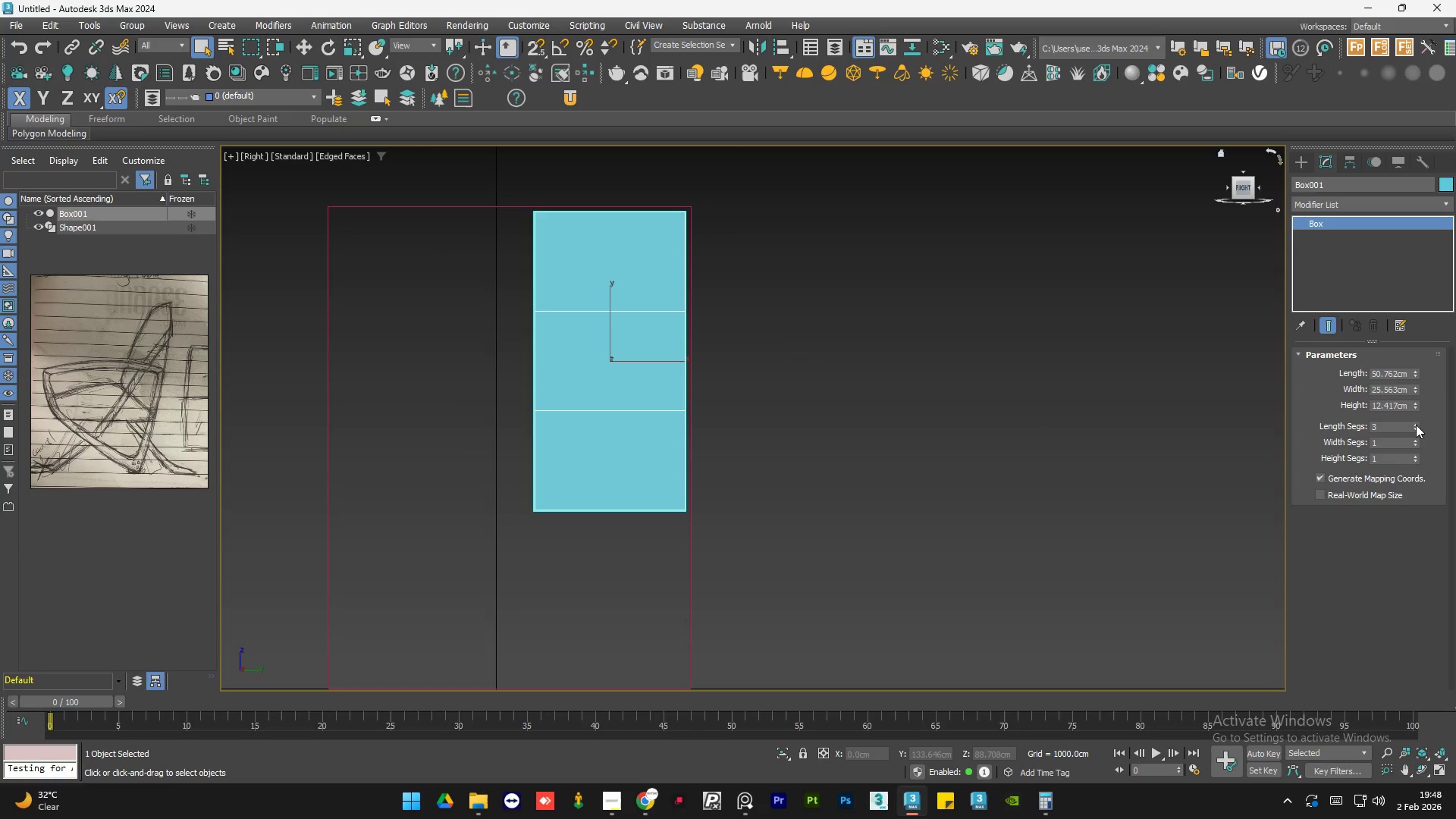 
left_click([1416, 425])
 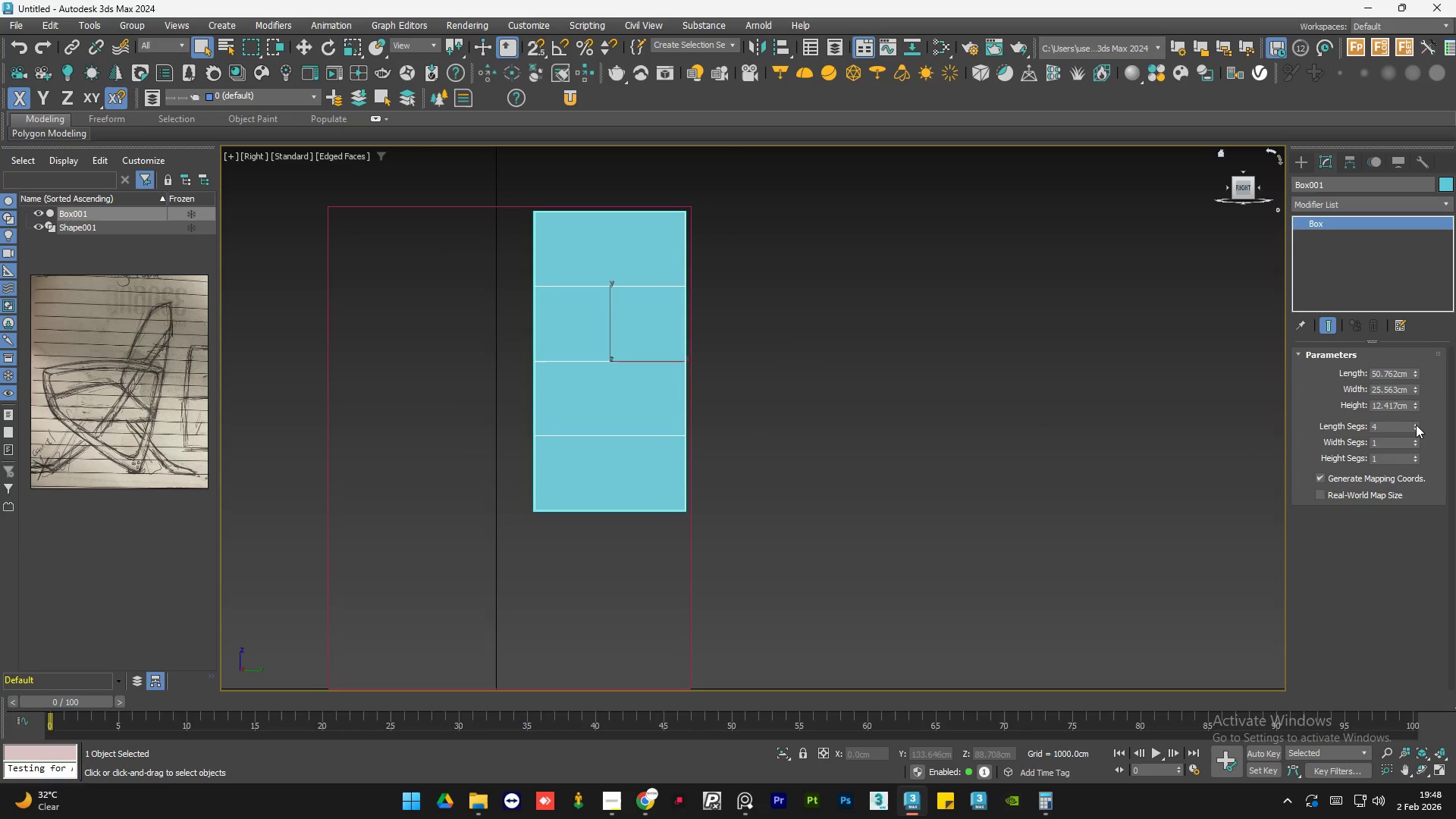 
left_click([1416, 425])
 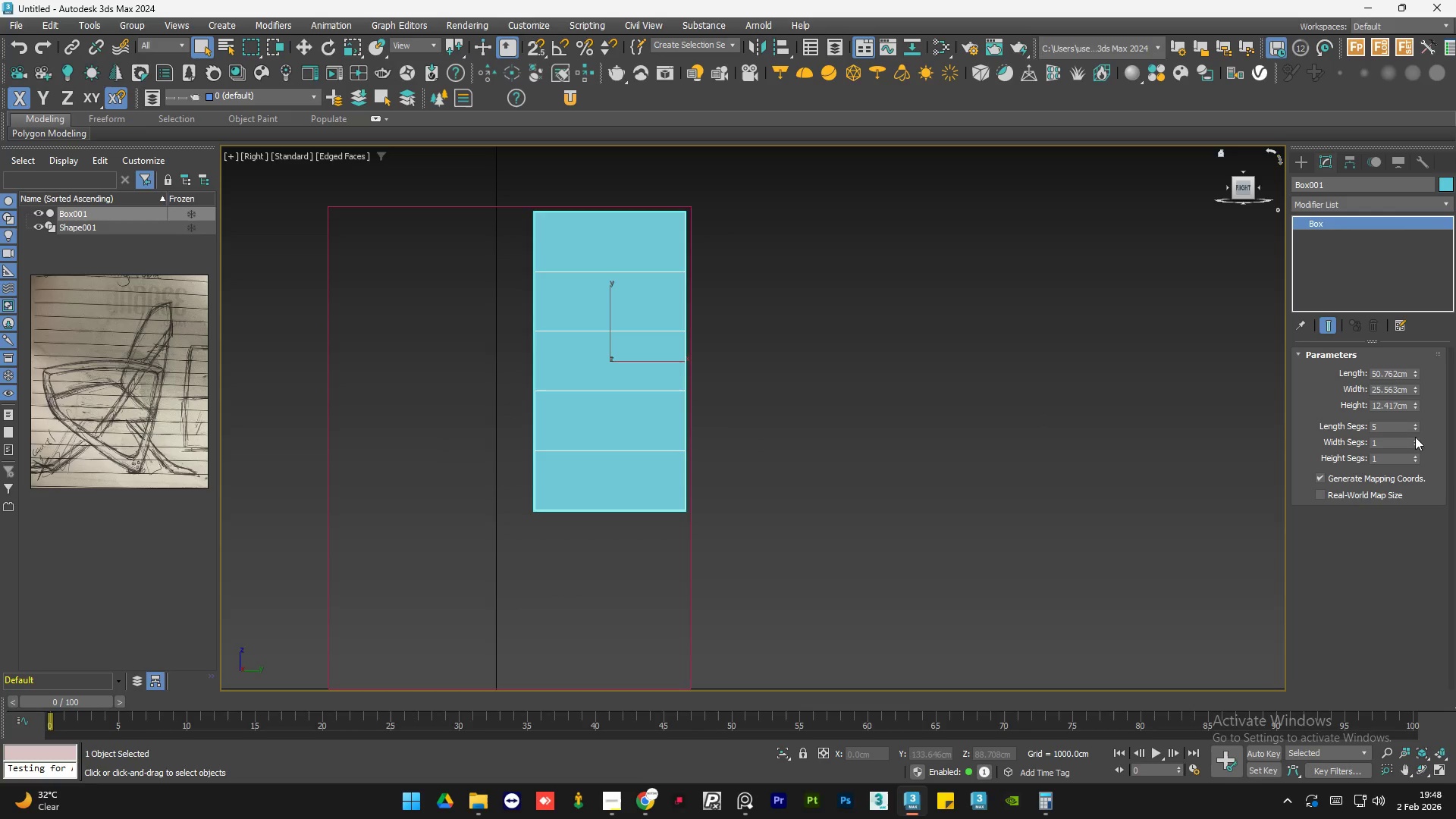 
left_click([1413, 439])
 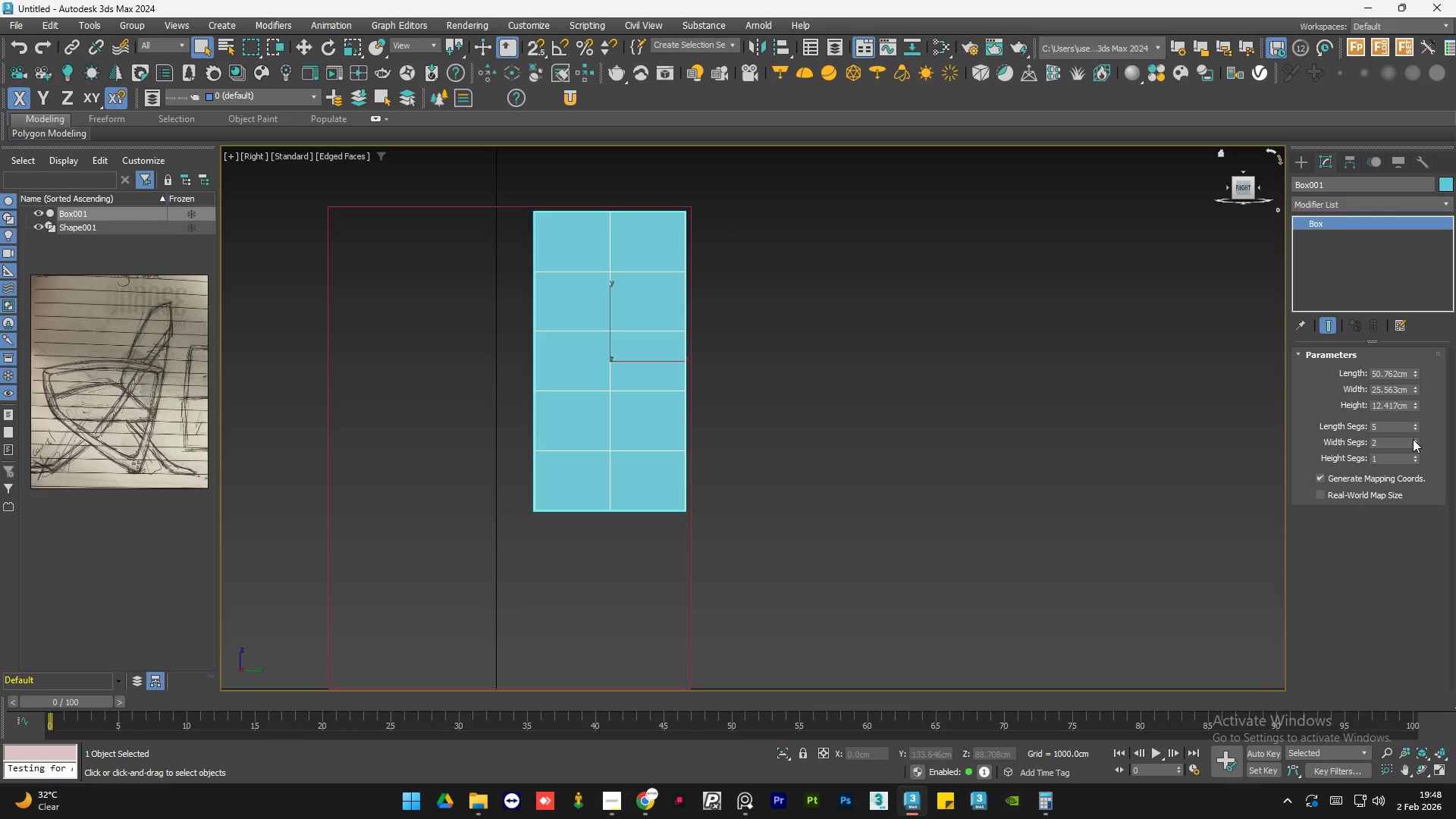 
left_click([1413, 439])
 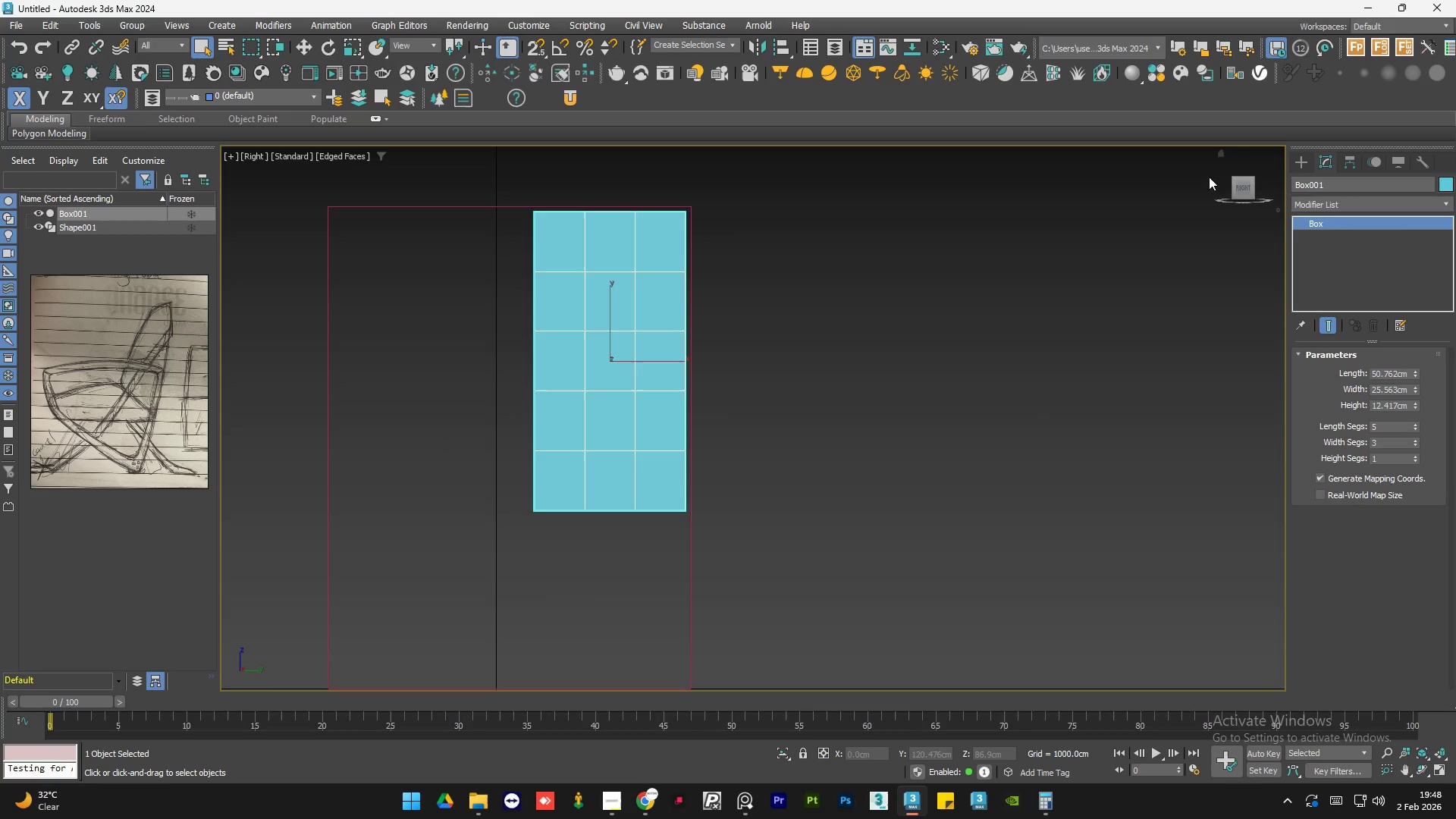 
left_click([1241, 171])
 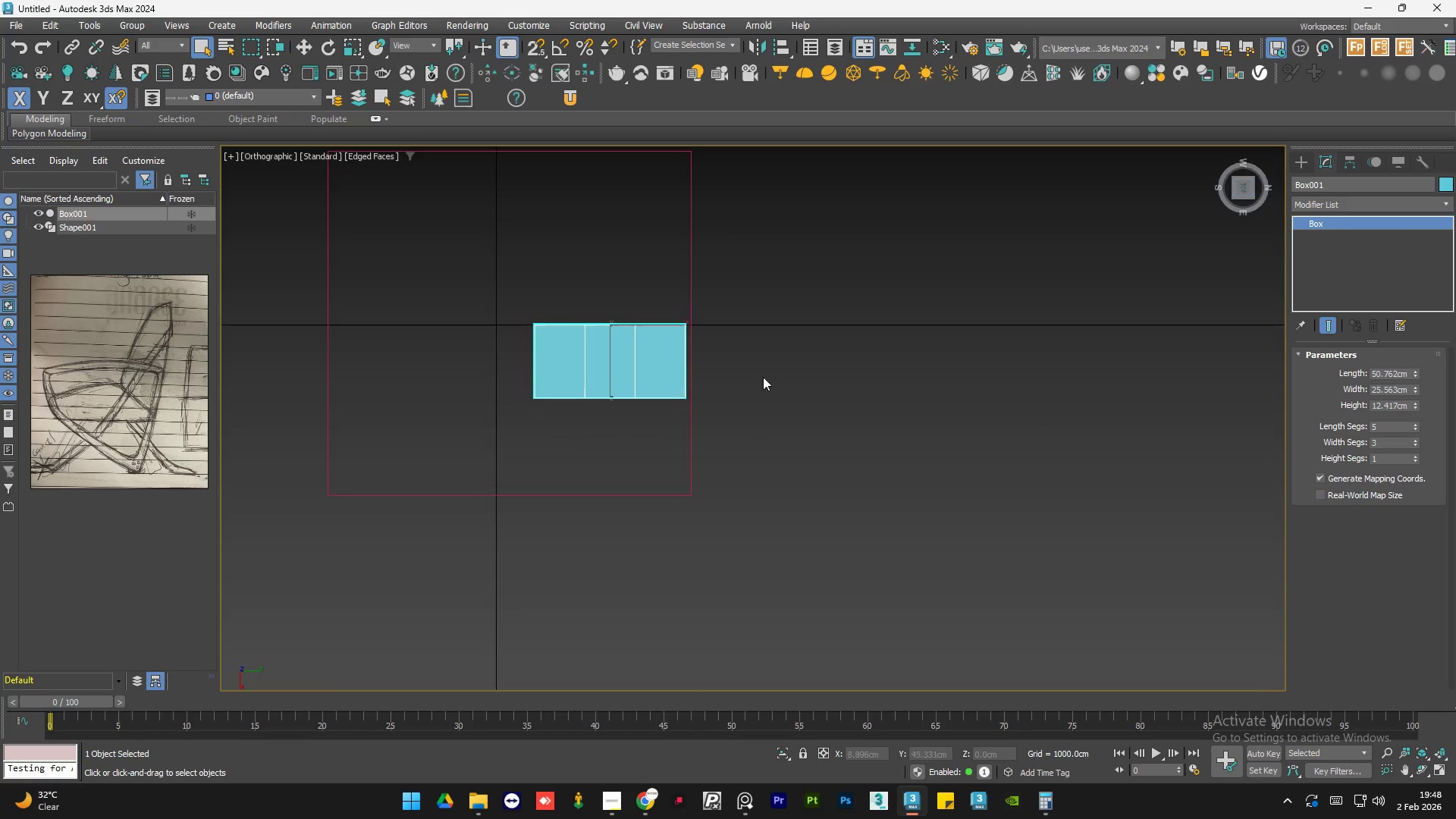 
scroll: coordinate [627, 431], scroll_direction: down, amount: 2.0
 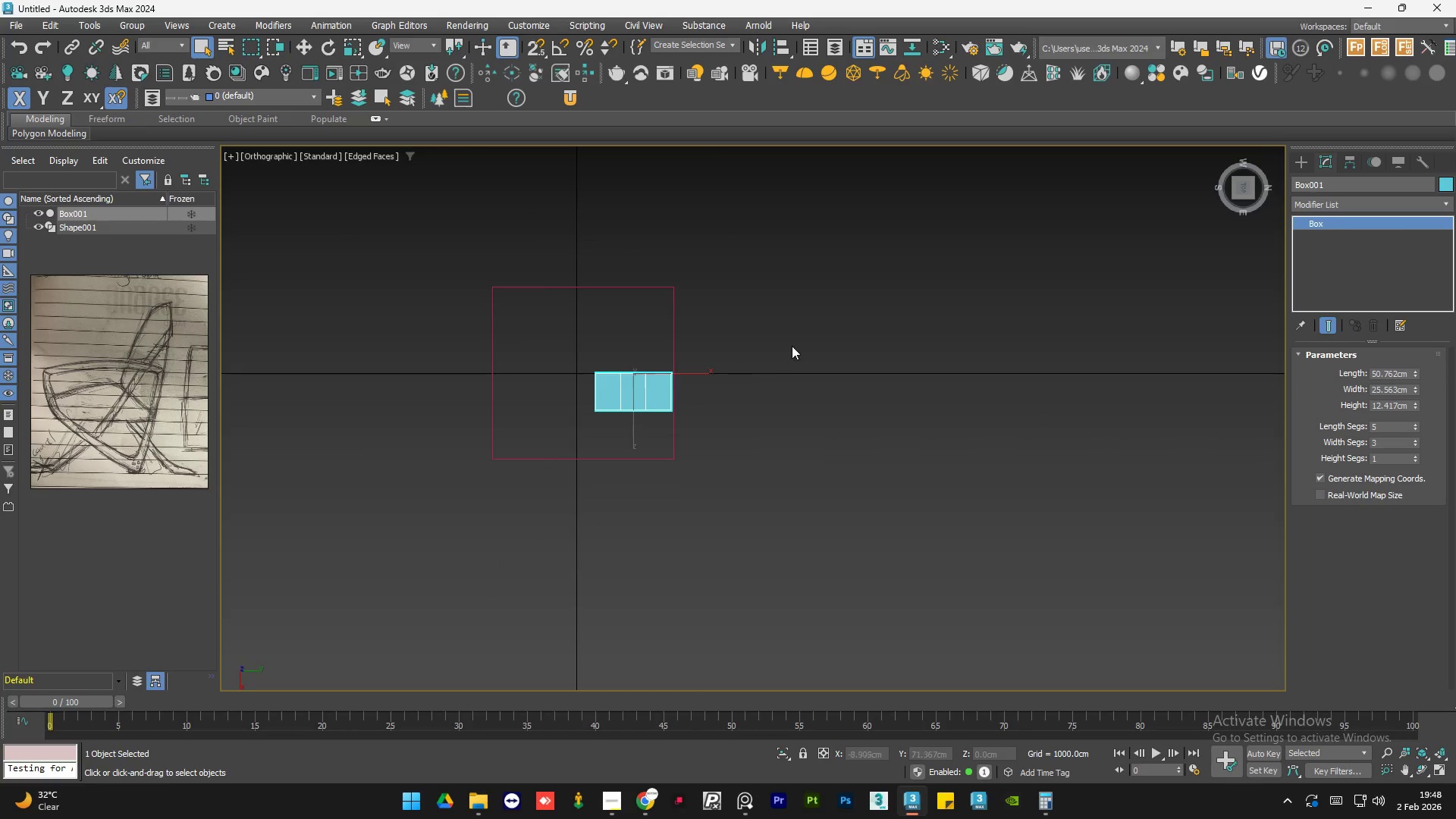 
key(R)
 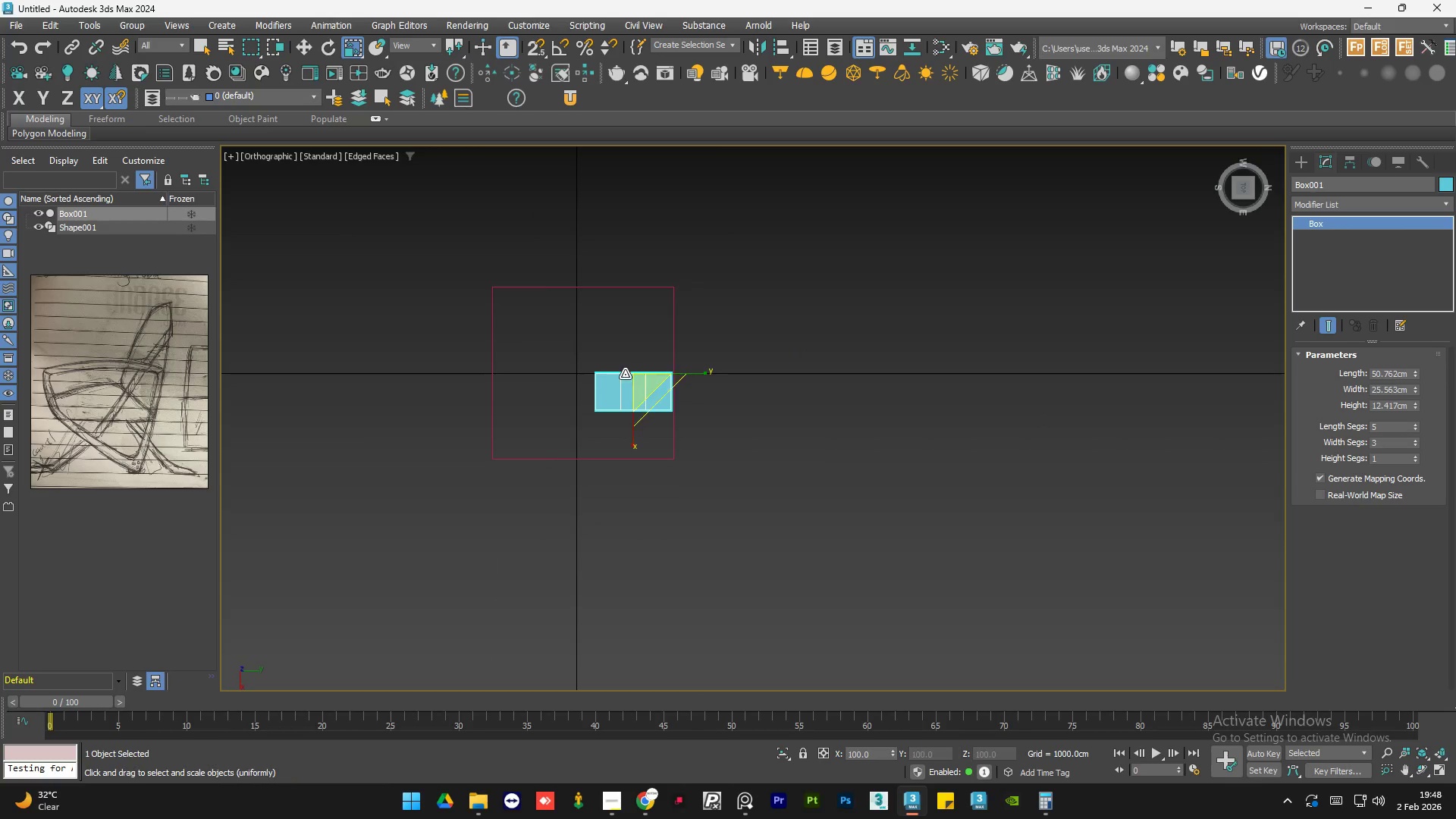 
scroll: coordinate [620, 377], scroll_direction: up, amount: 1.0
 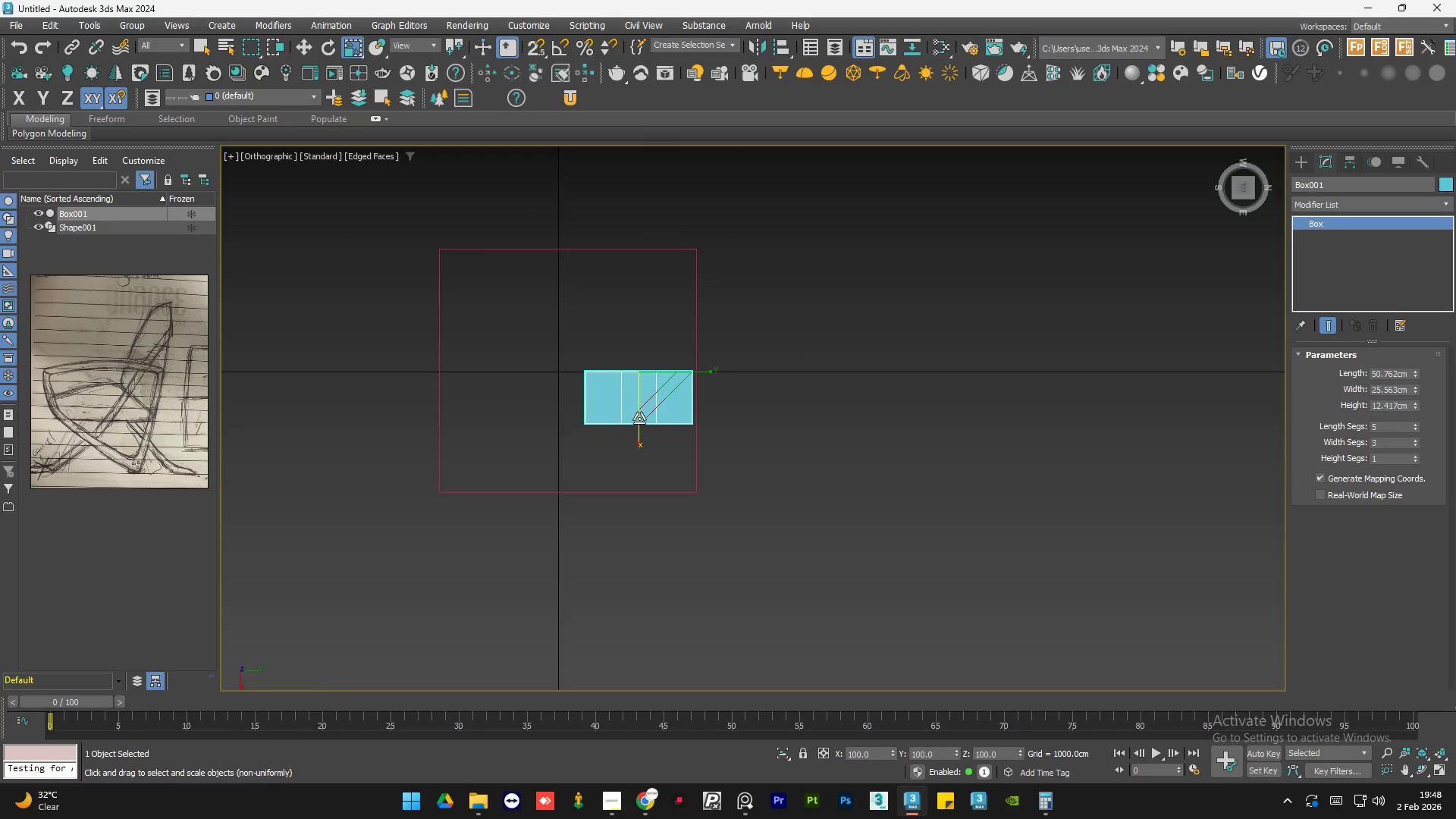 
left_click_drag(start_coordinate=[639, 419], to_coordinate=[644, 491])
 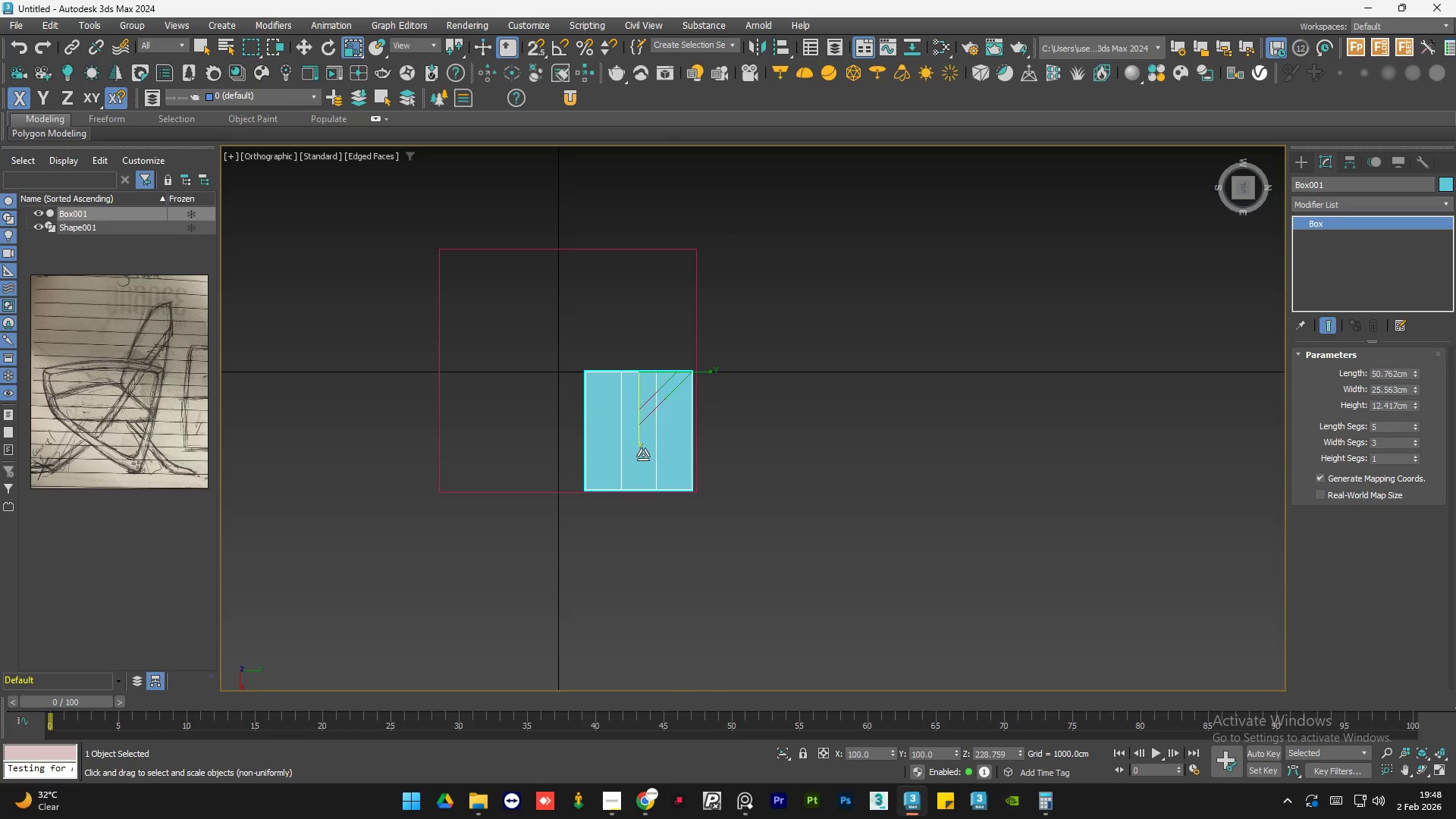 
type(wr)
 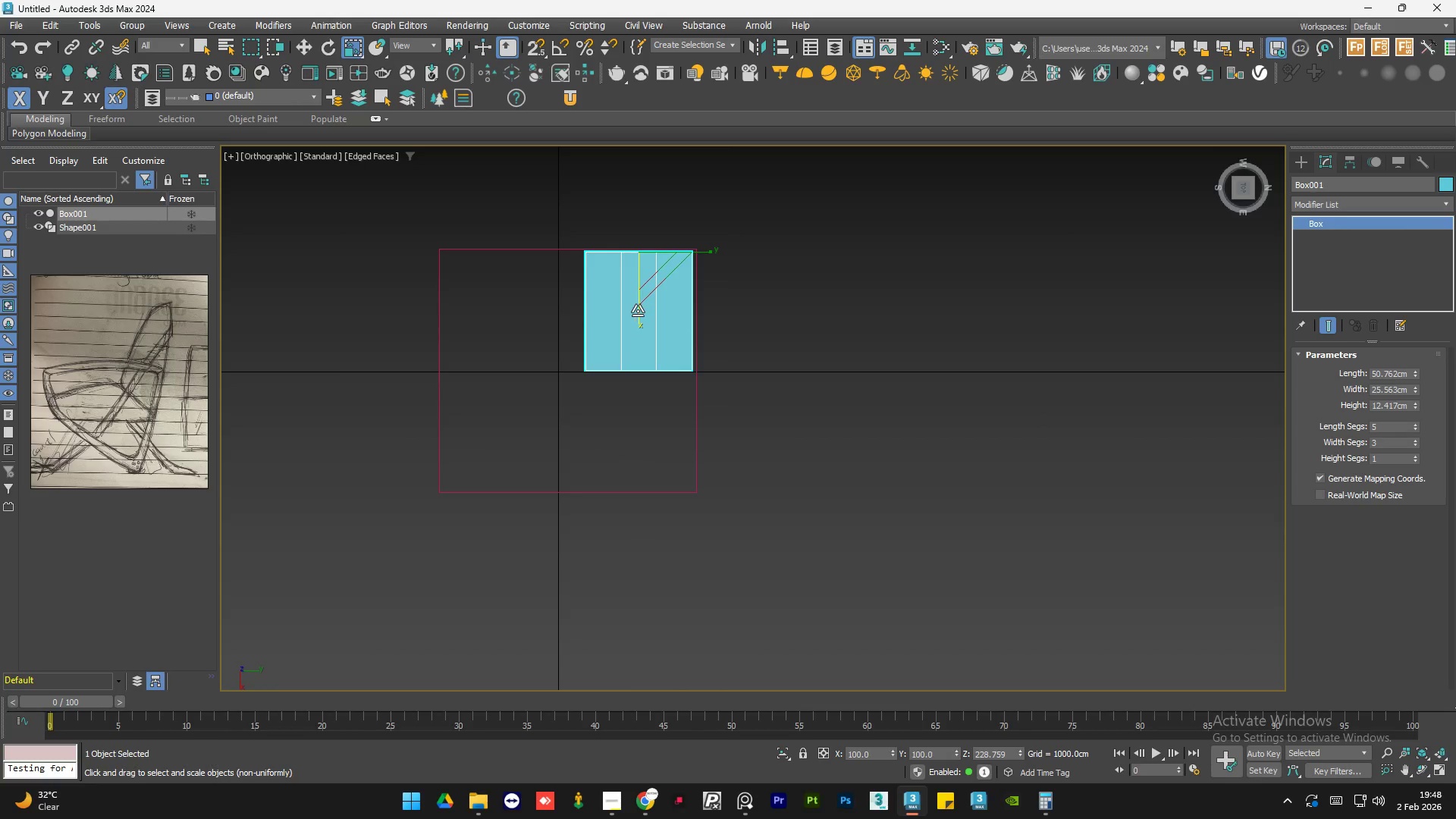 
left_click_drag(start_coordinate=[641, 419], to_coordinate=[665, 300])
 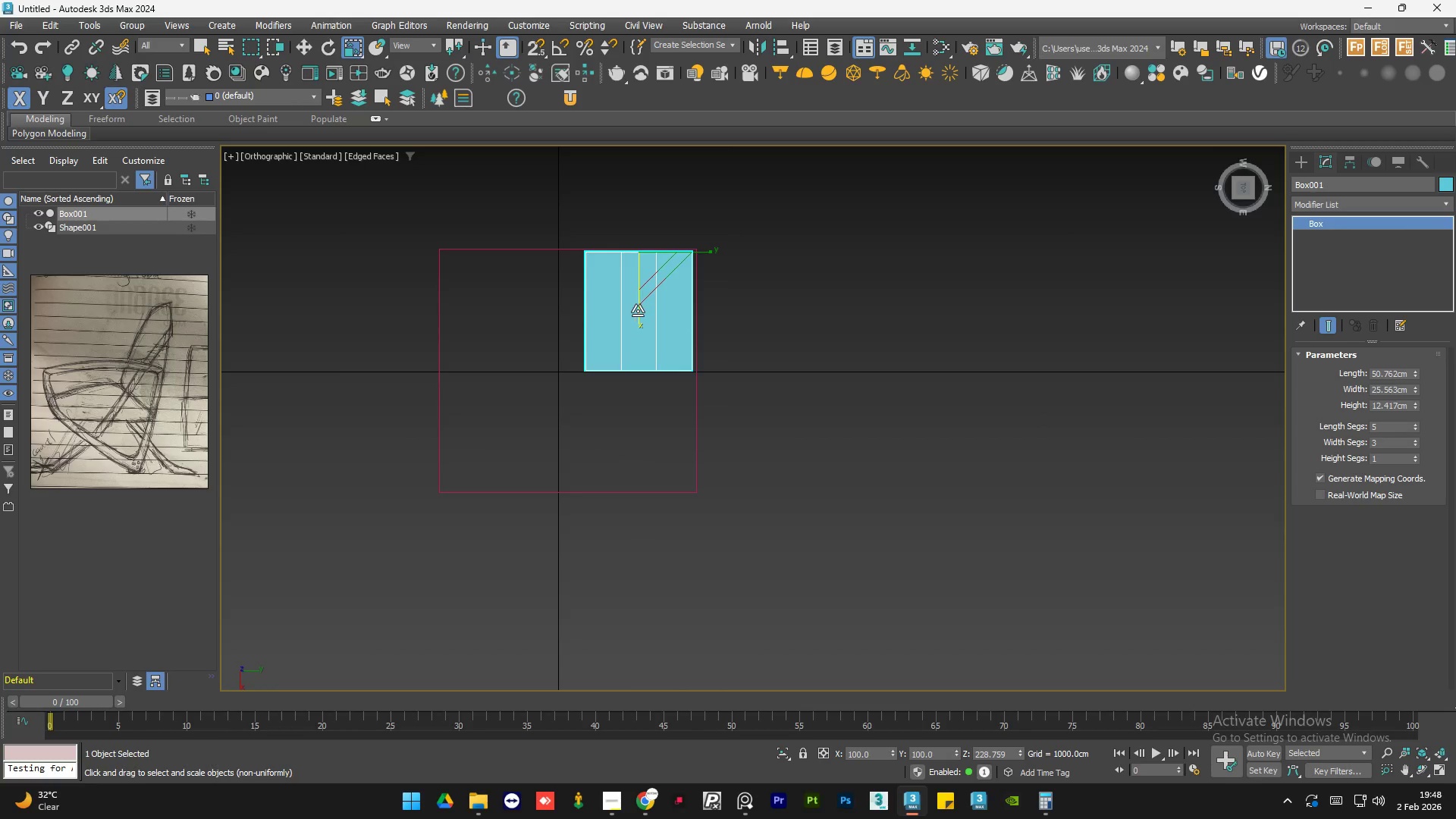 
left_click_drag(start_coordinate=[638, 312], to_coordinate=[652, 369])
 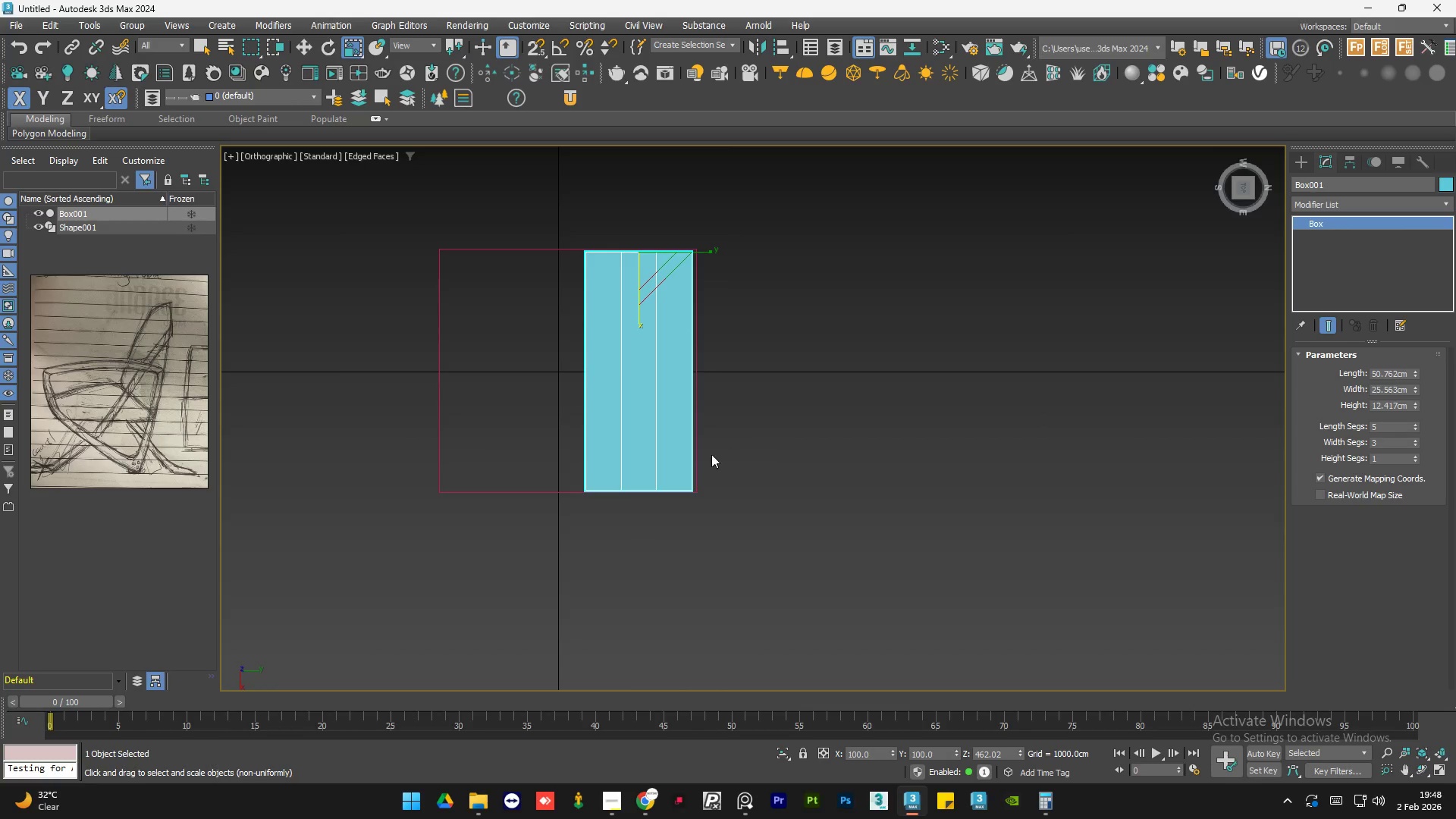 
scroll: coordinate [717, 510], scroll_direction: none, amount: 0.0
 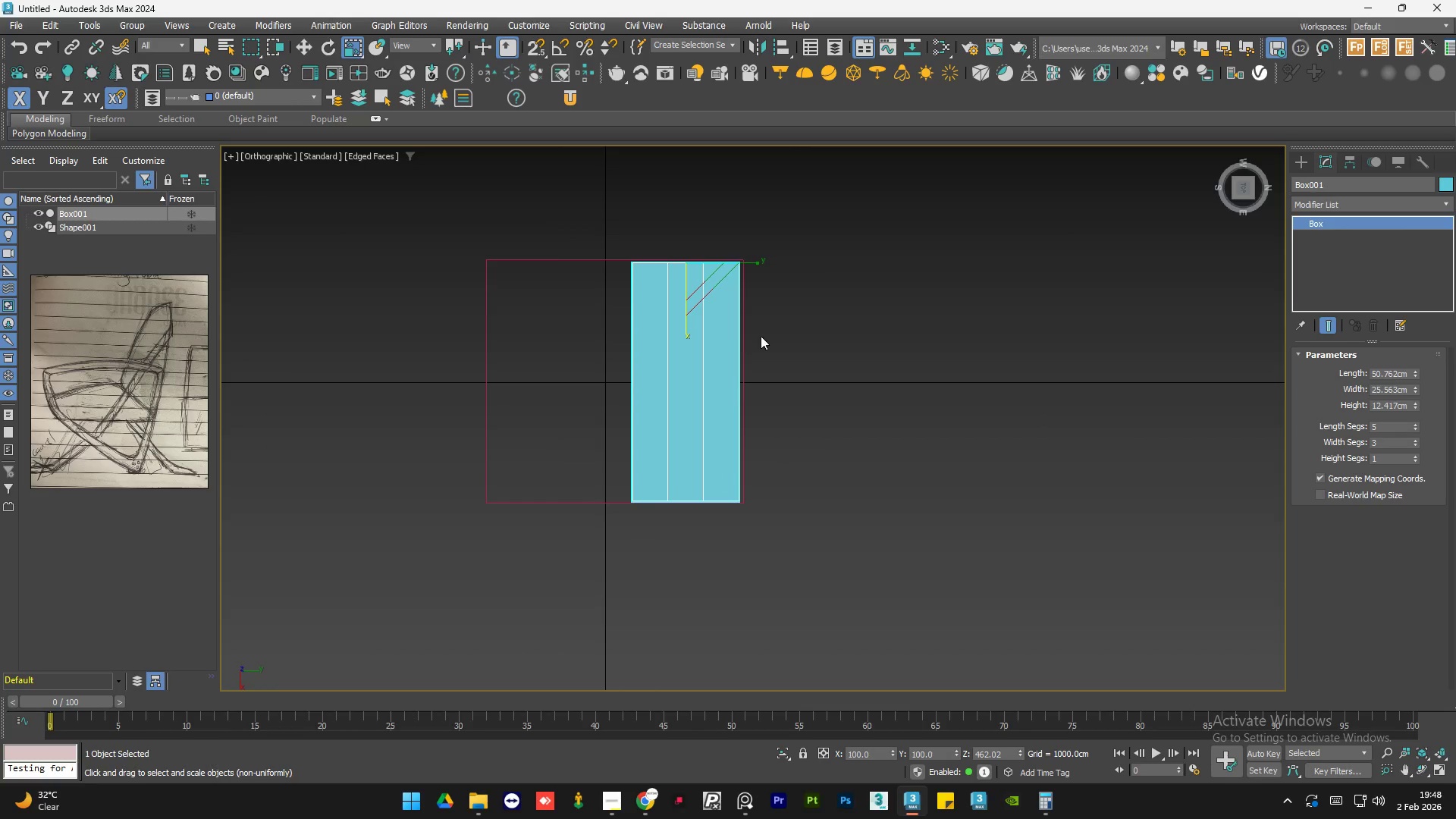 
left_click([799, 344])
 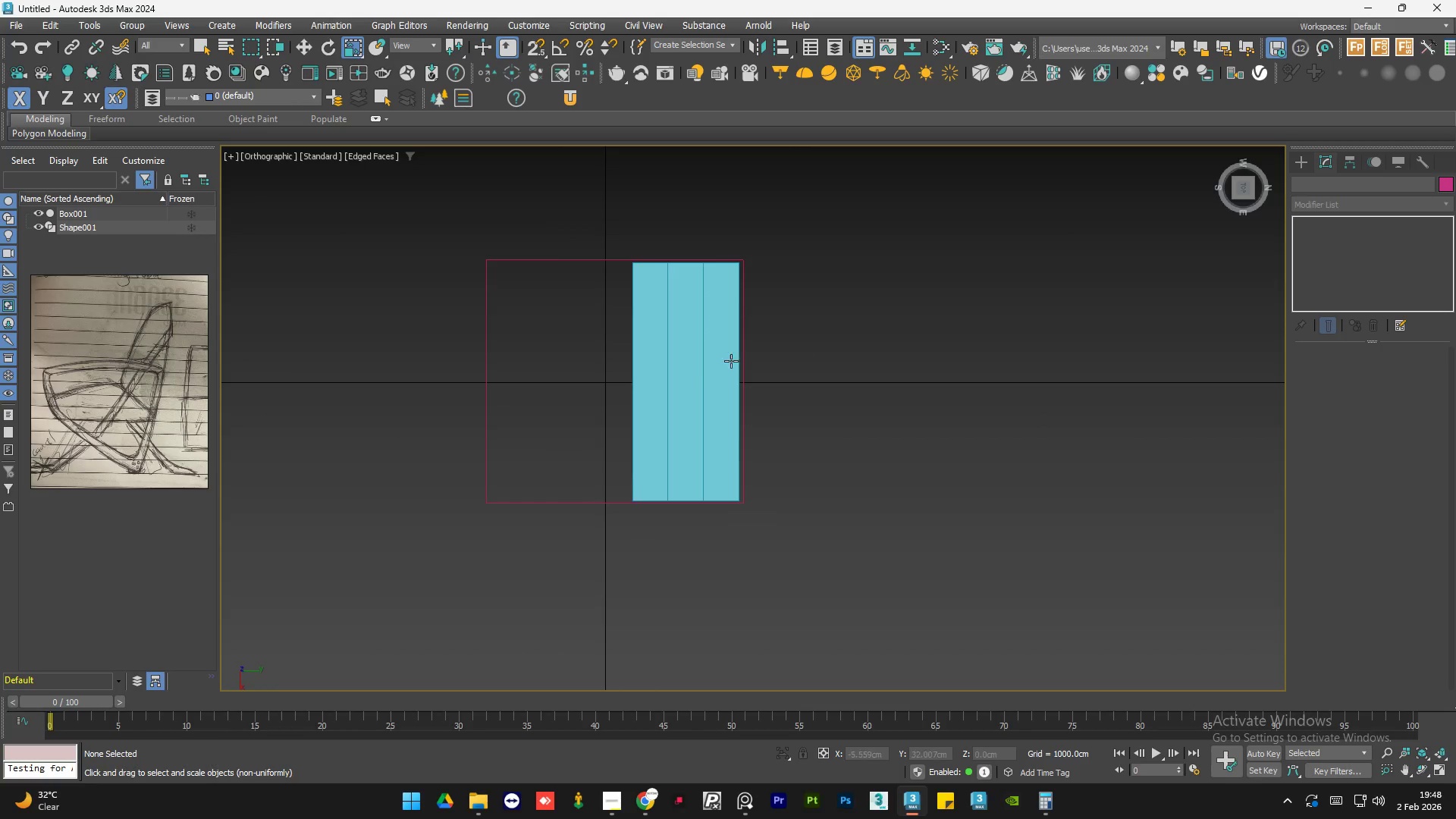 
left_click([698, 371])
 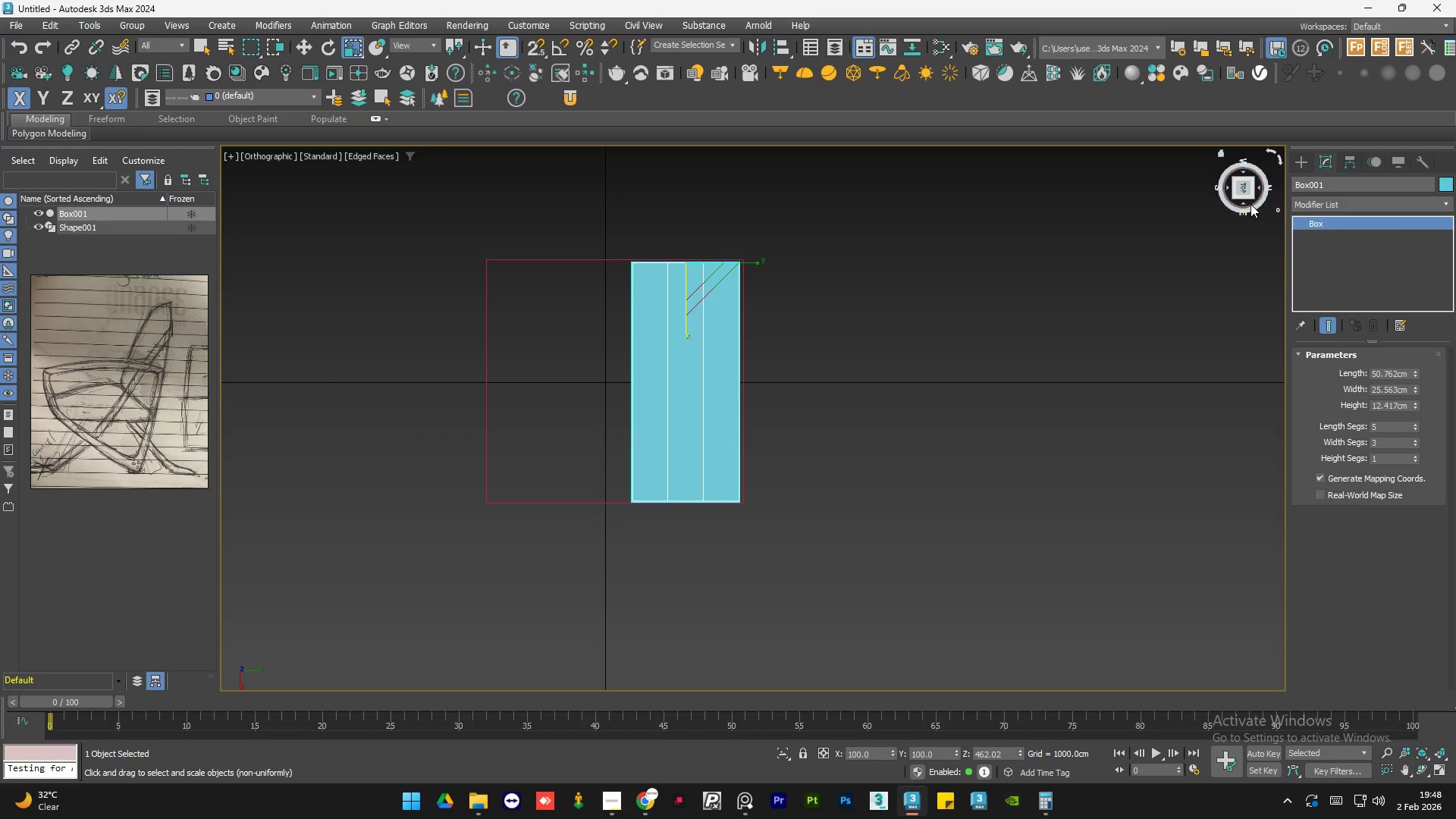 
left_click([1242, 202])
 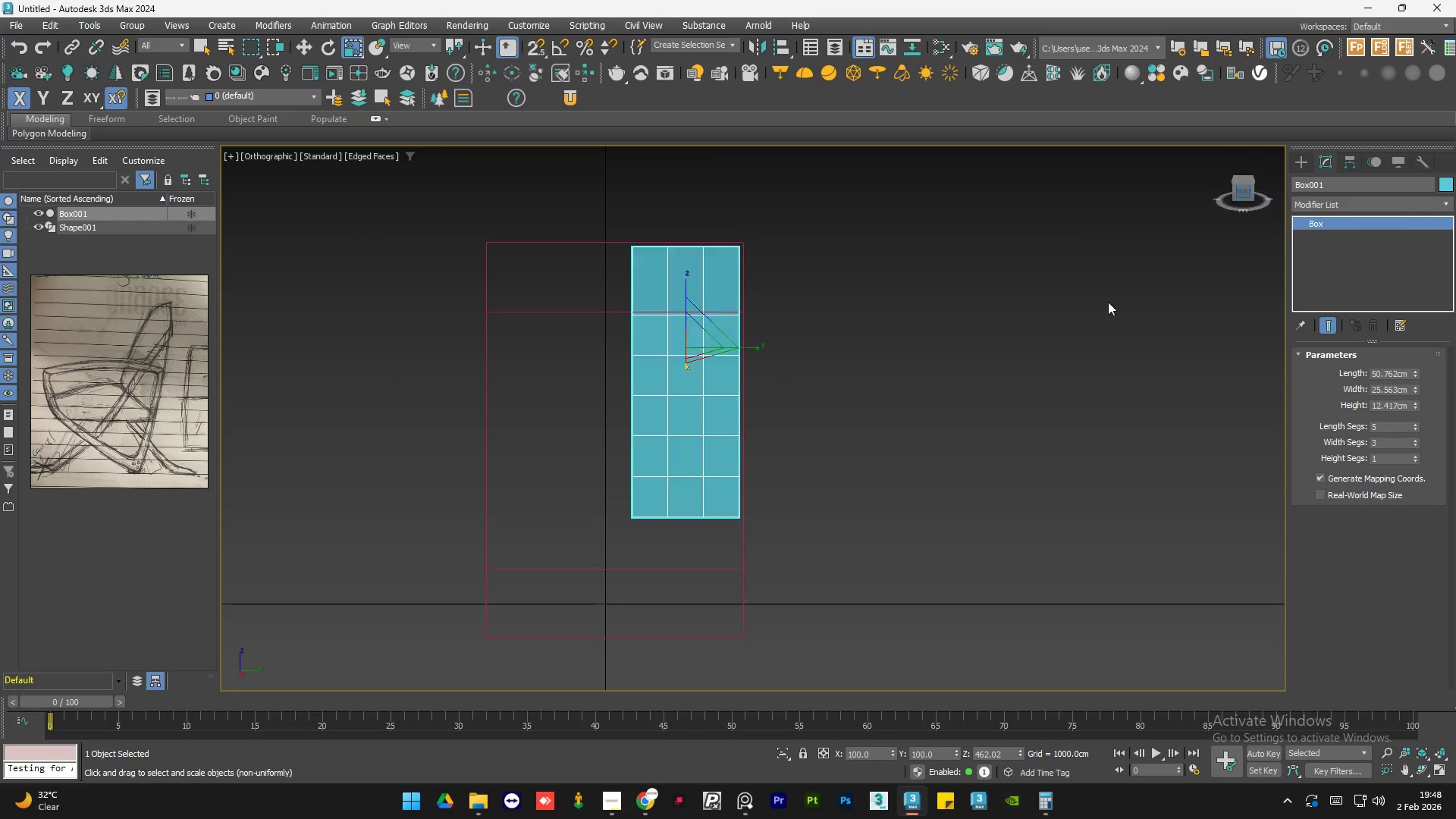 
key(W)
 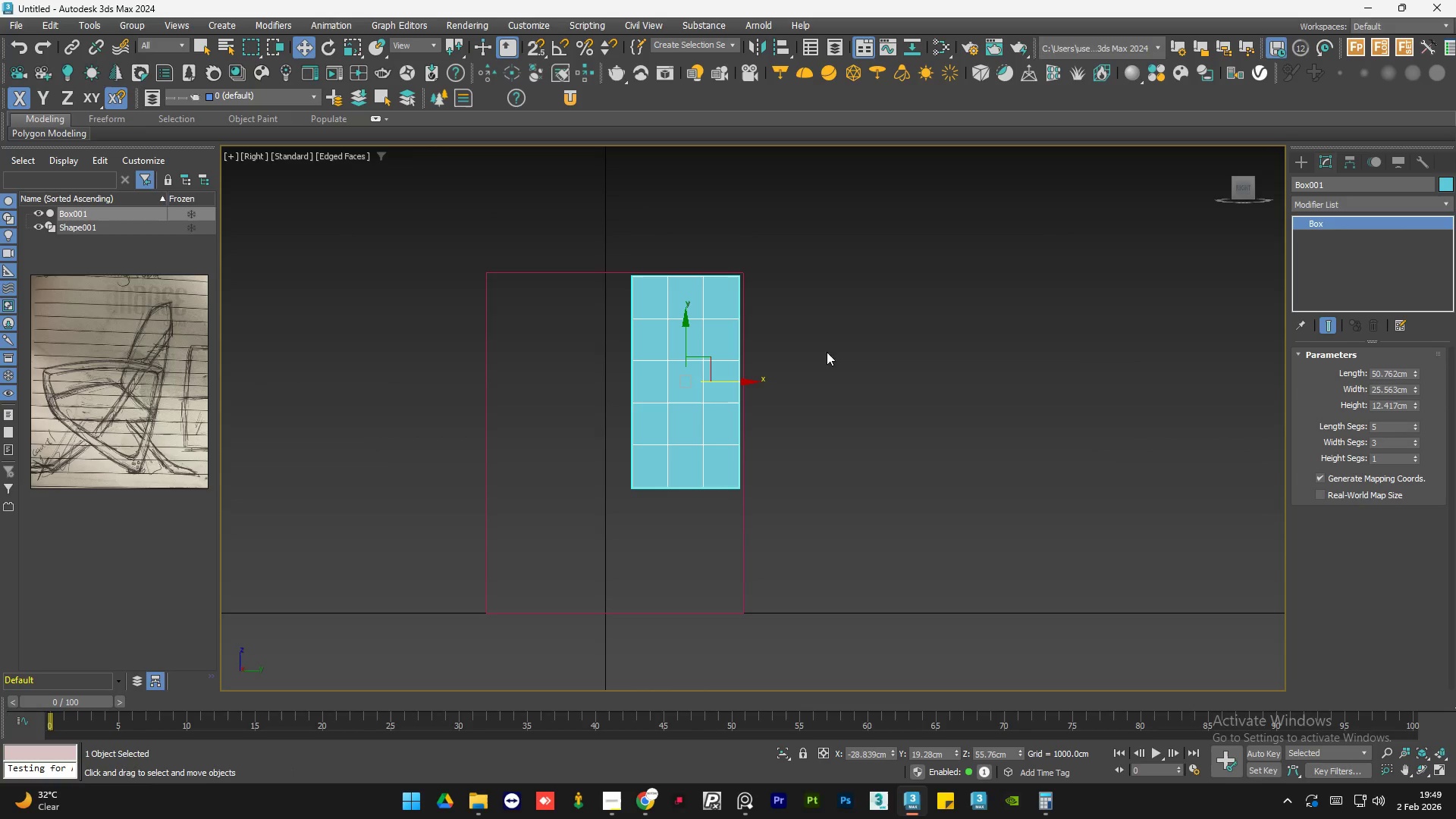 
left_click([775, 347])
 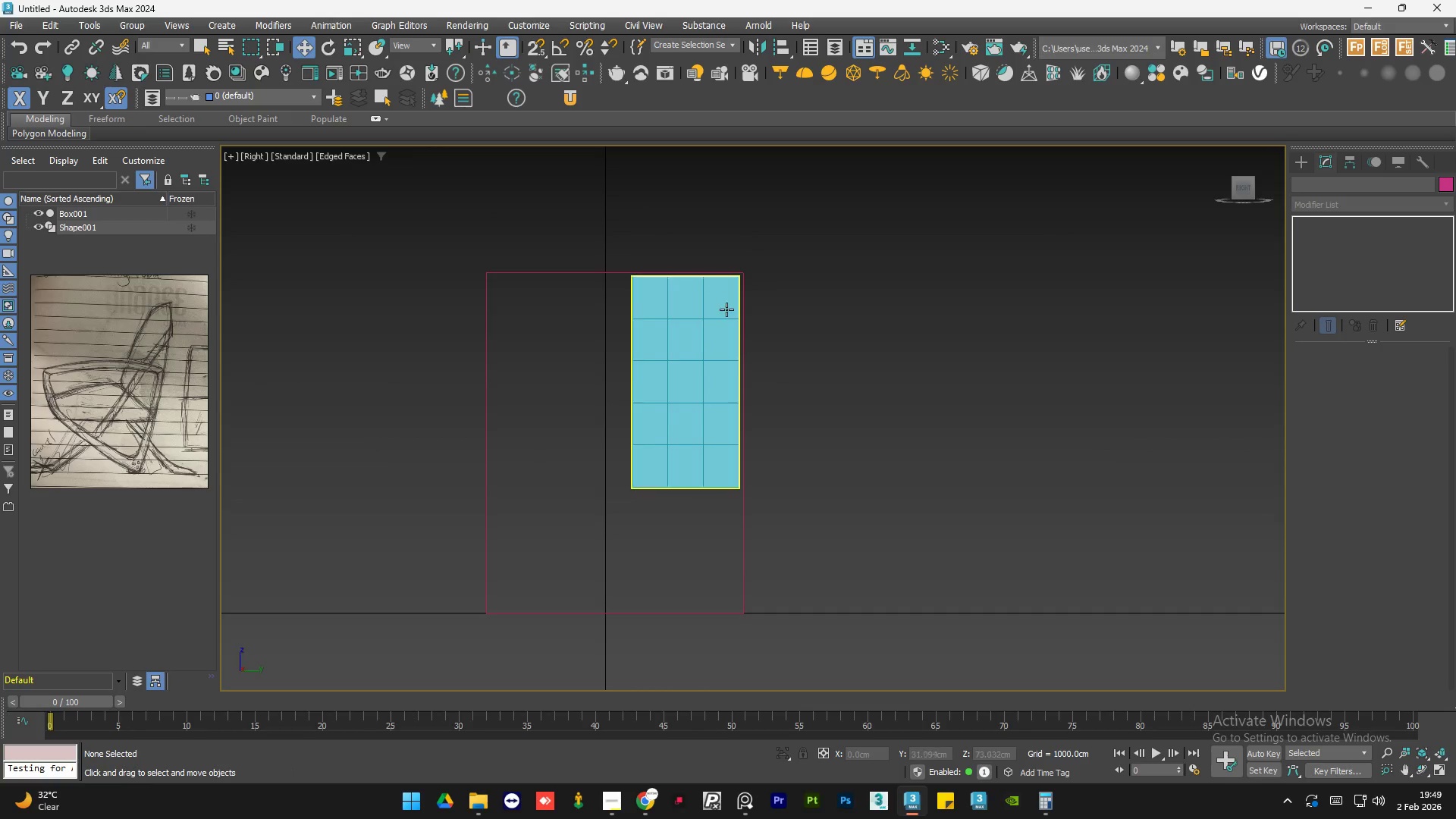 
left_click([885, 327])
 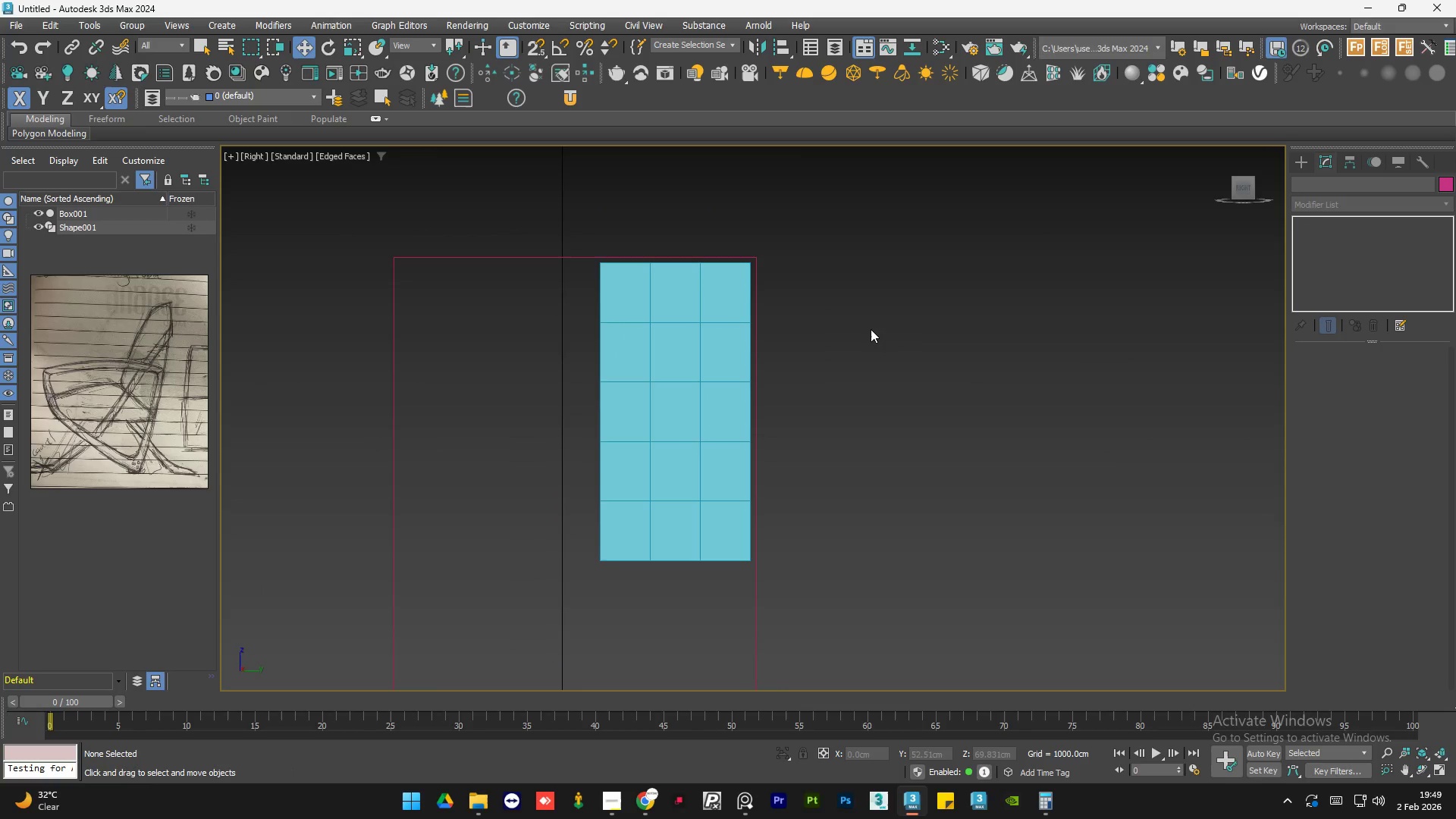 
scroll: coordinate [701, 312], scroll_direction: up, amount: 1.0
 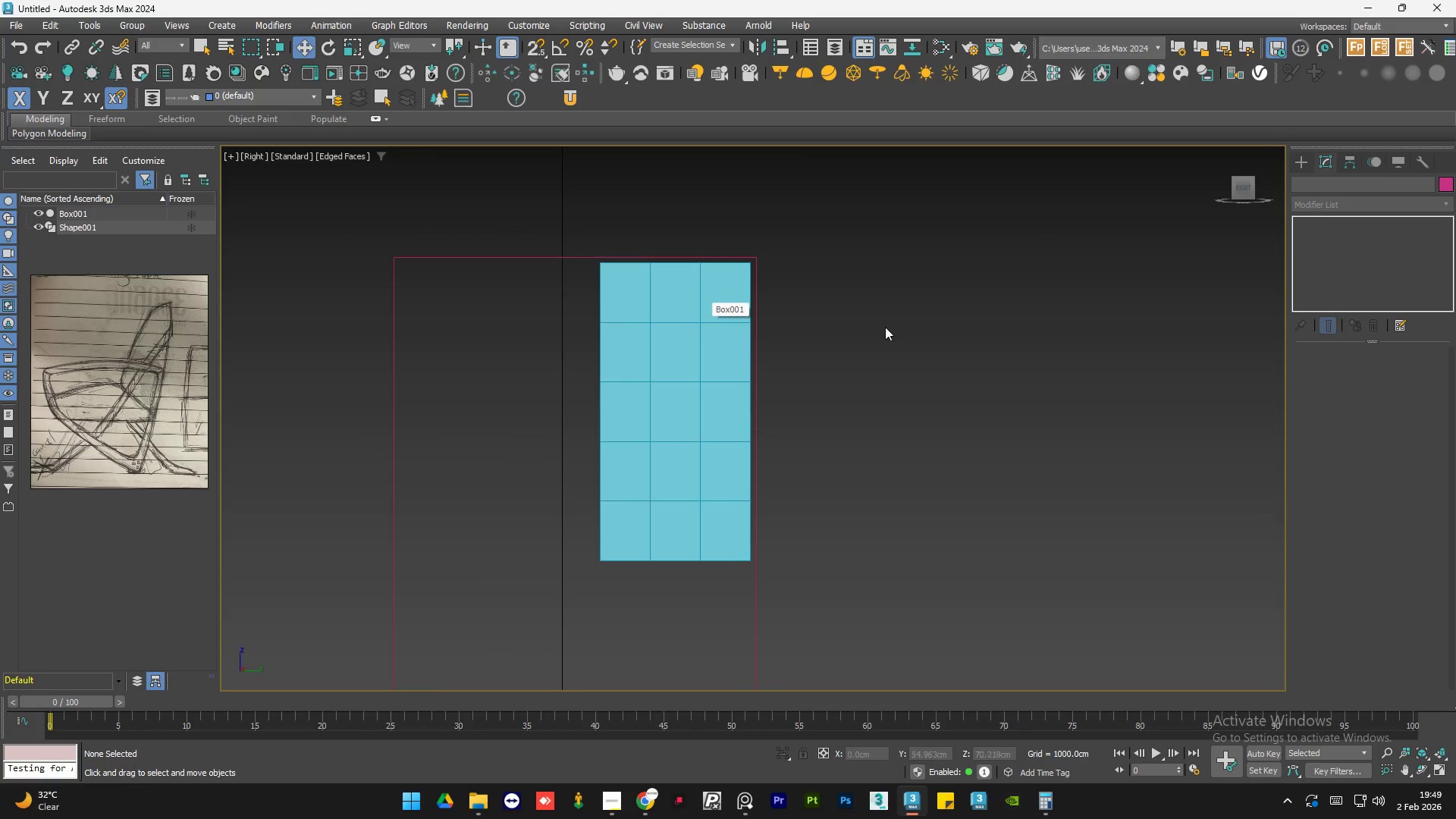 
left_click([871, 329])
 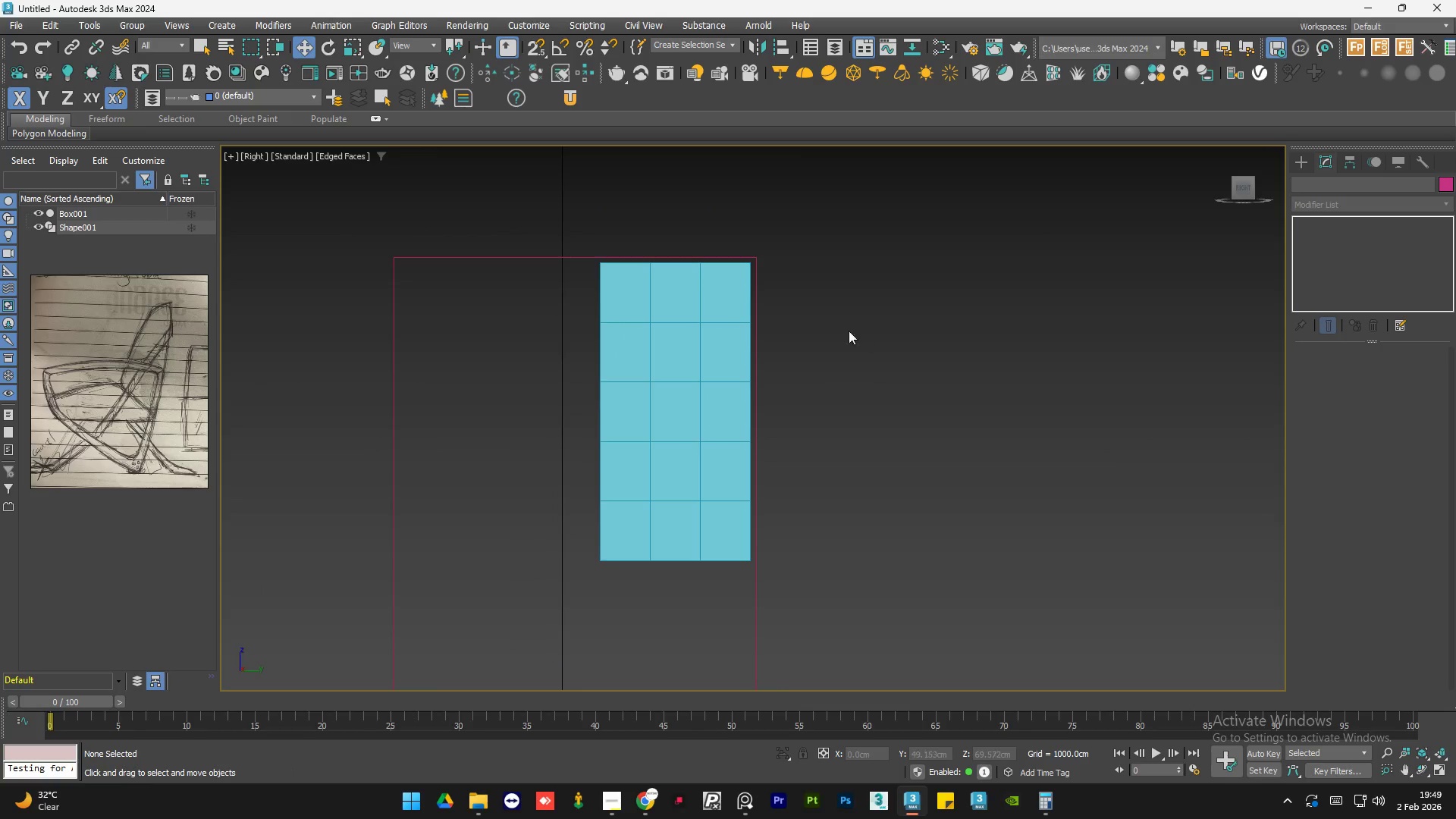 
left_click([831, 328])
 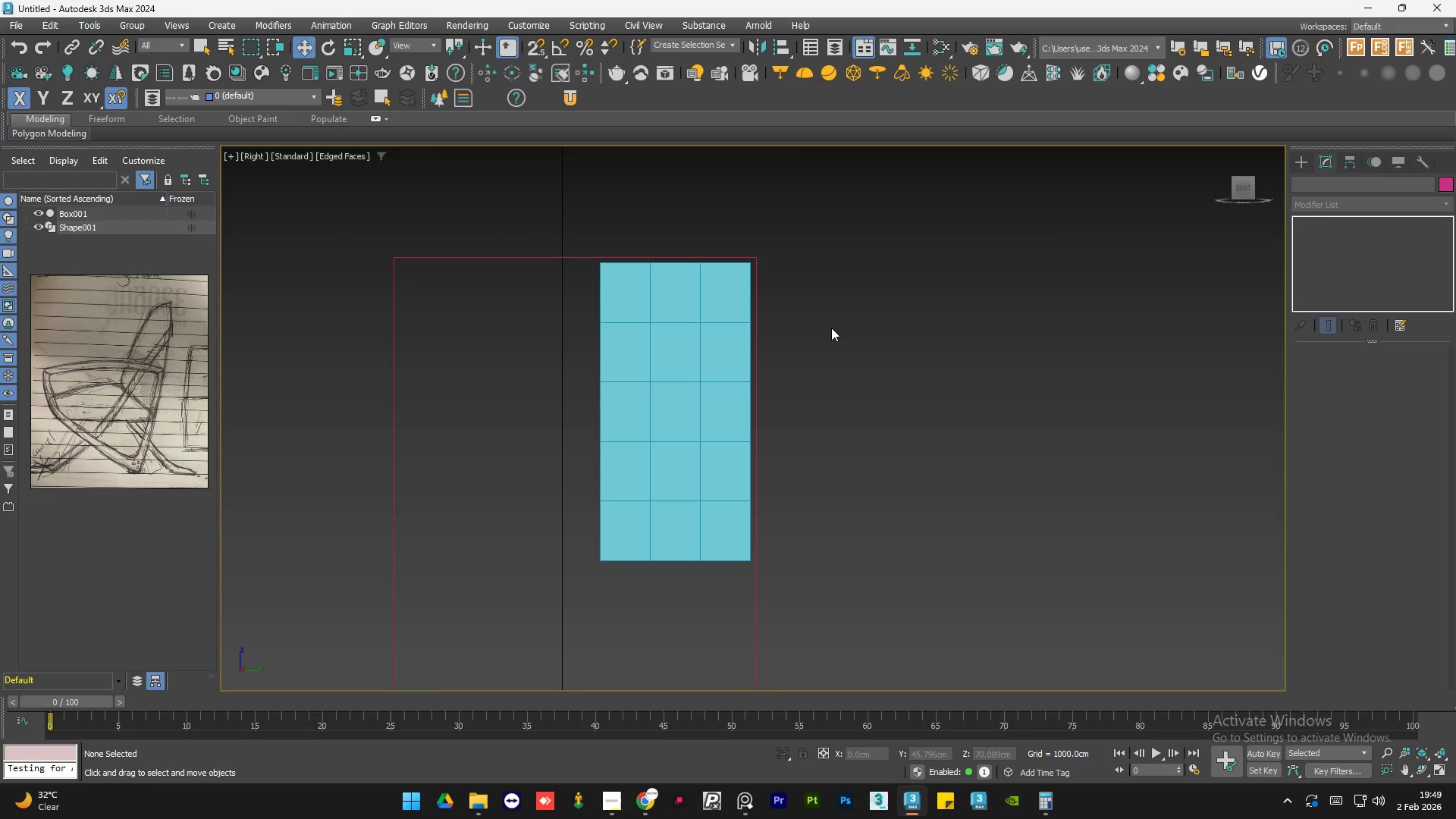 
left_click([831, 328])
 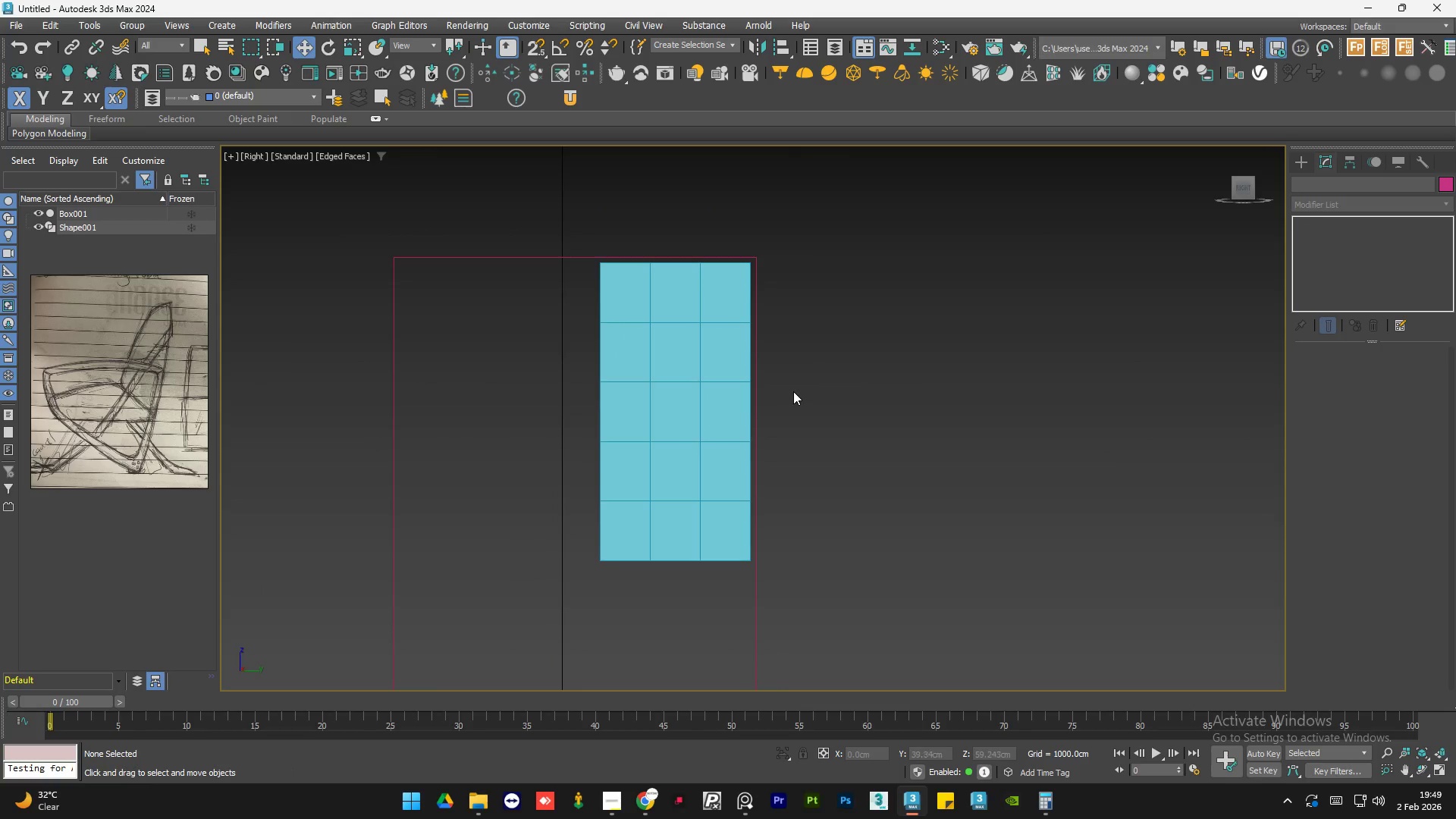 
left_click([795, 390])
 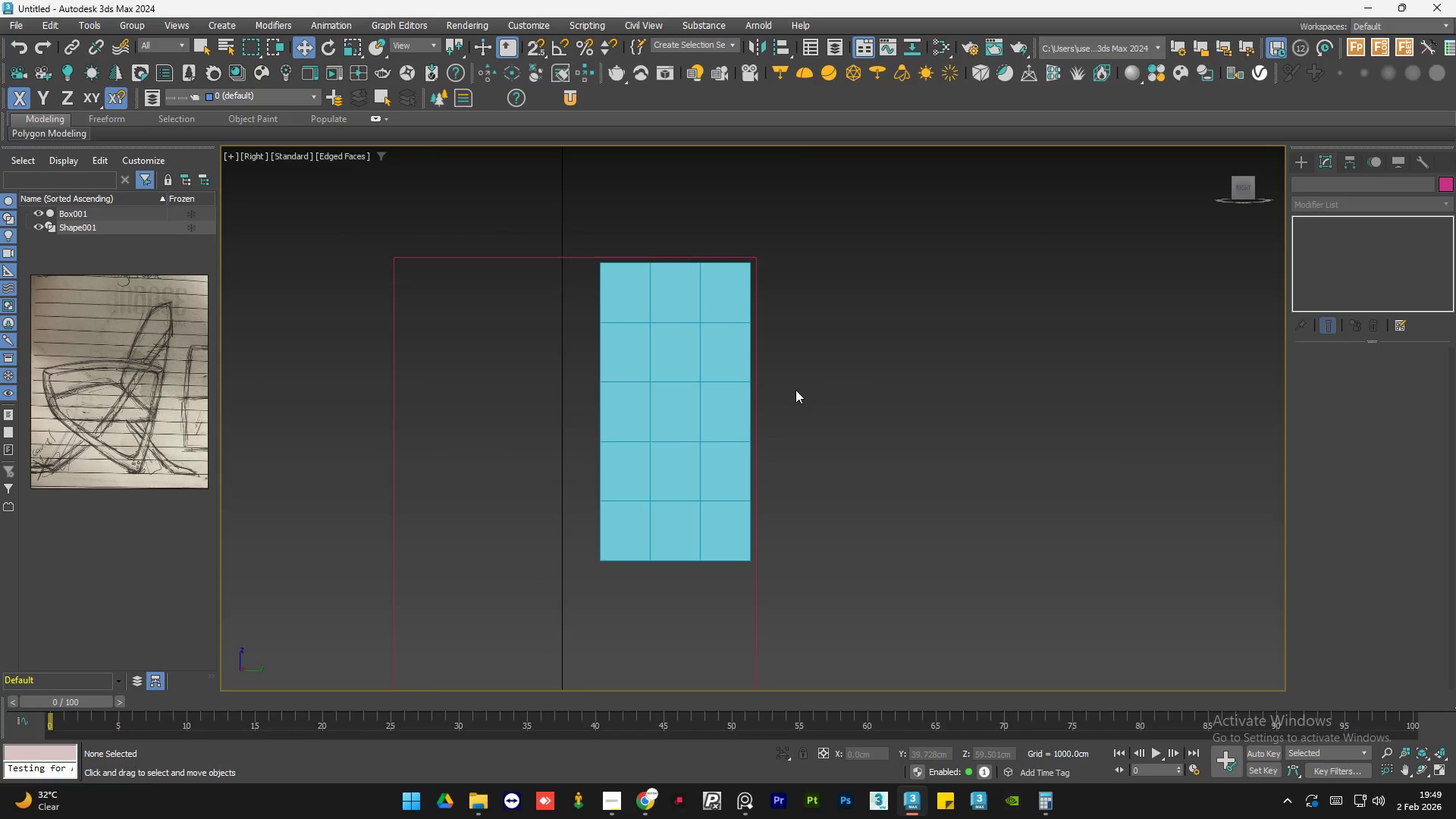 
double_click([795, 390])
 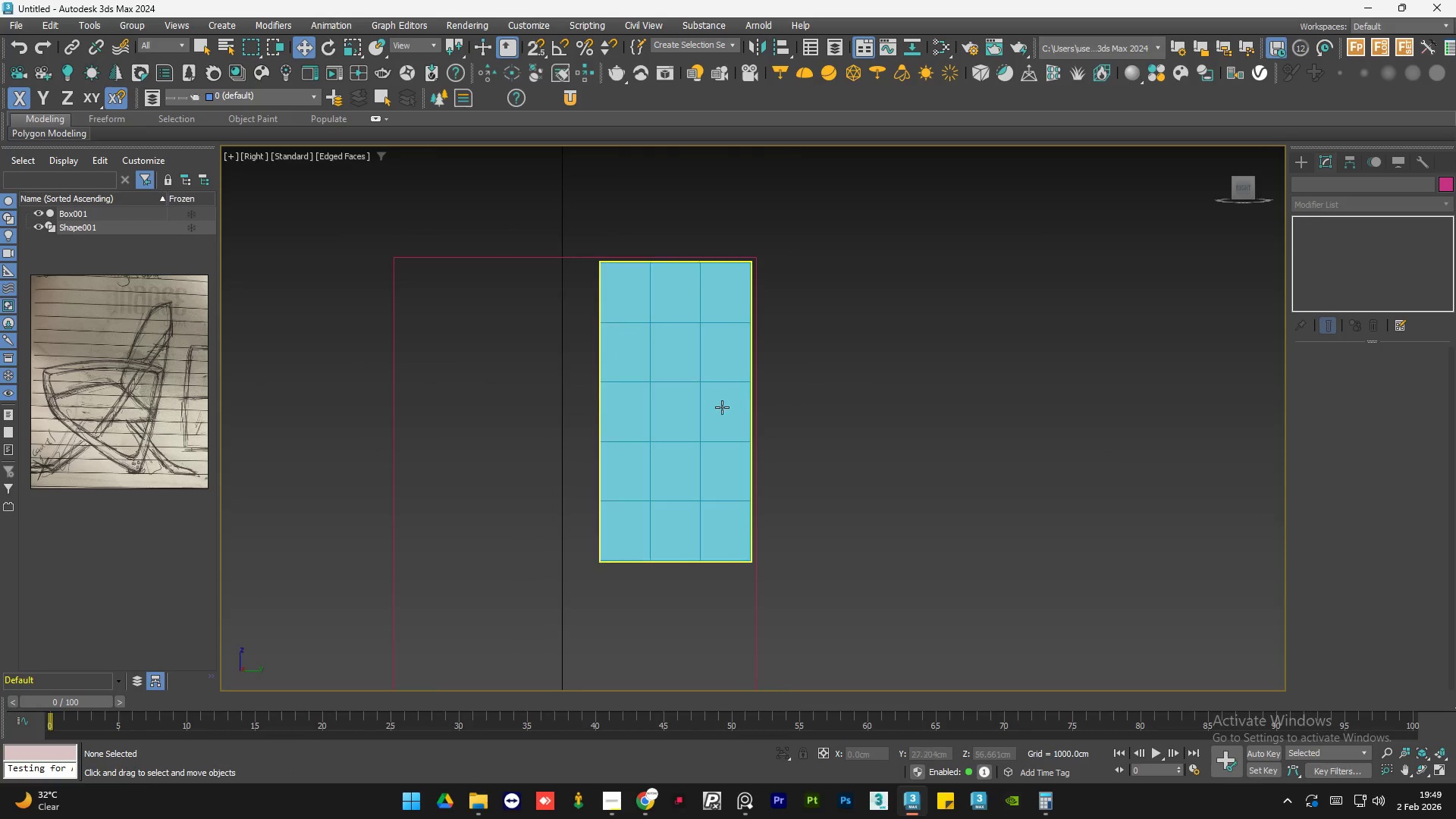 
triple_click([720, 407])
 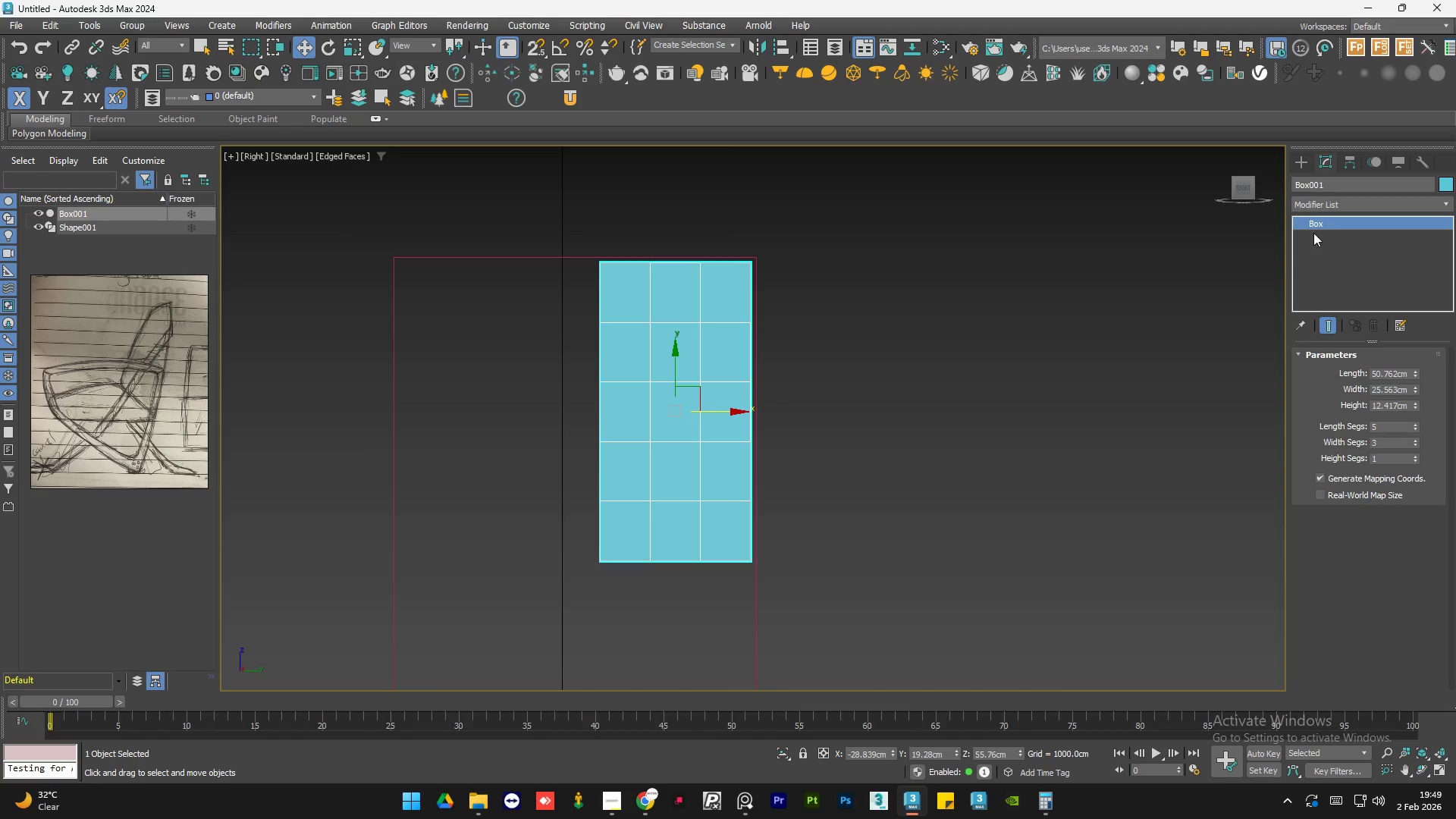 
left_click([1329, 207])
 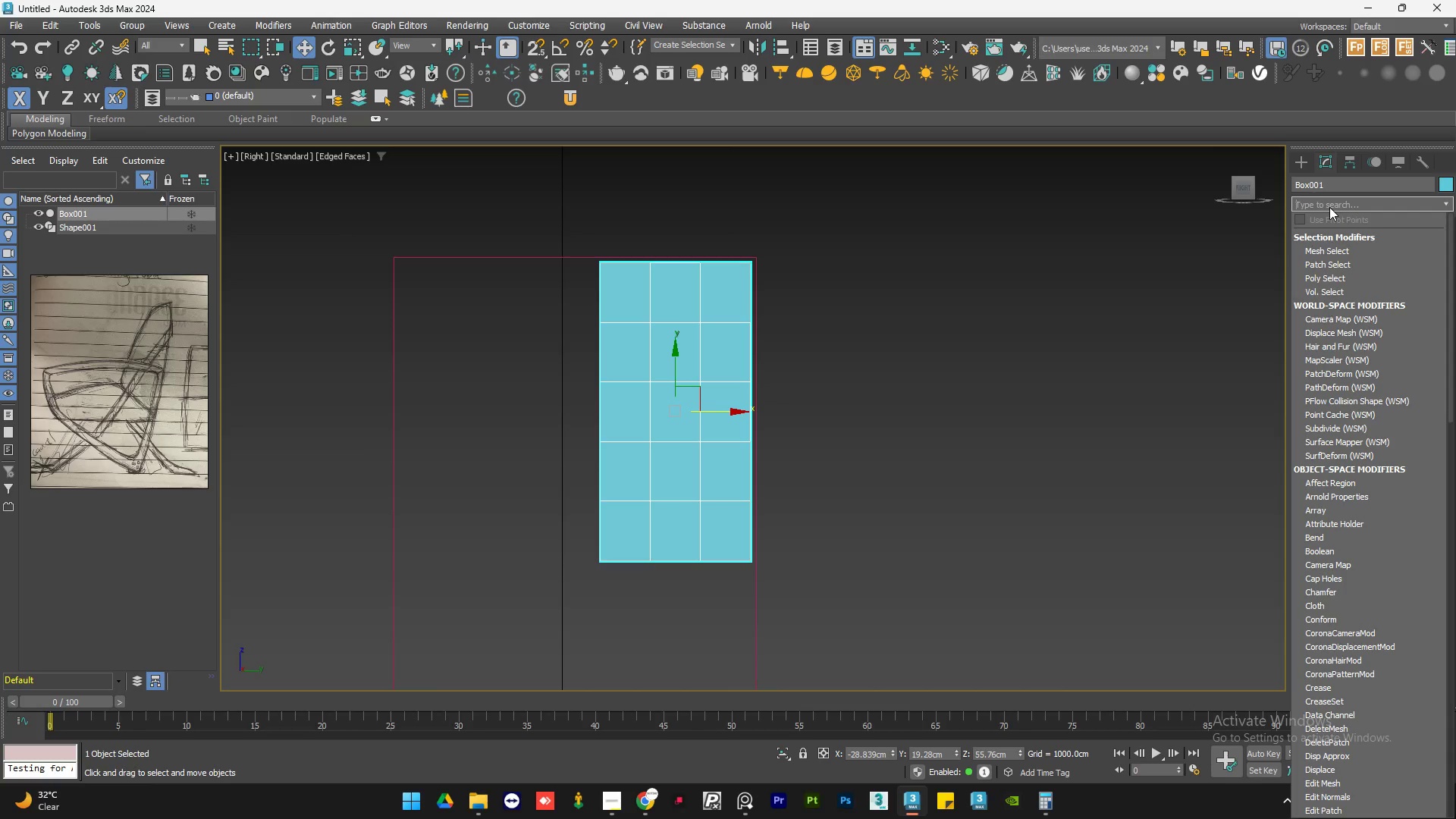 
type(ed)
 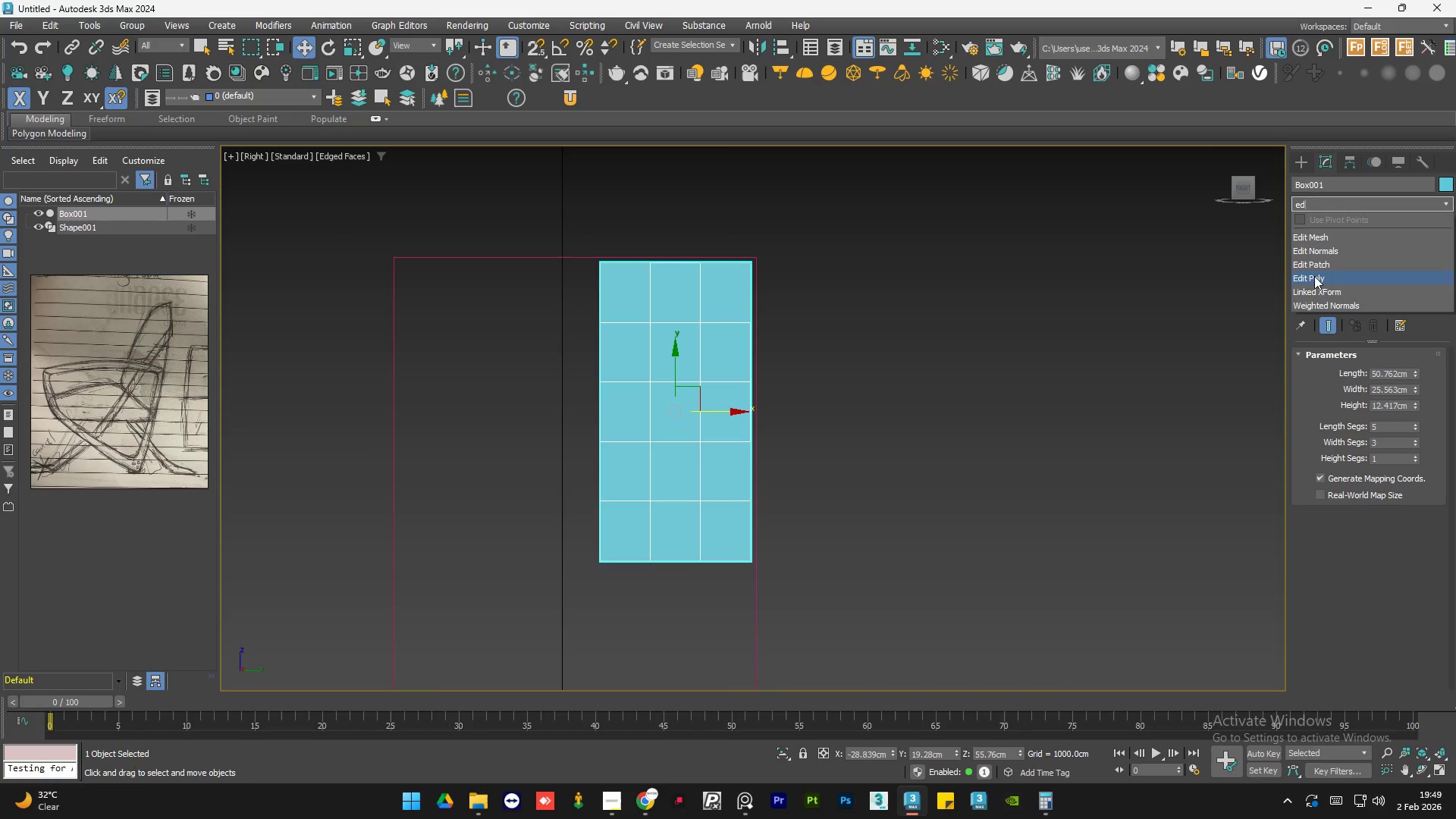 
left_click([1315, 276])
 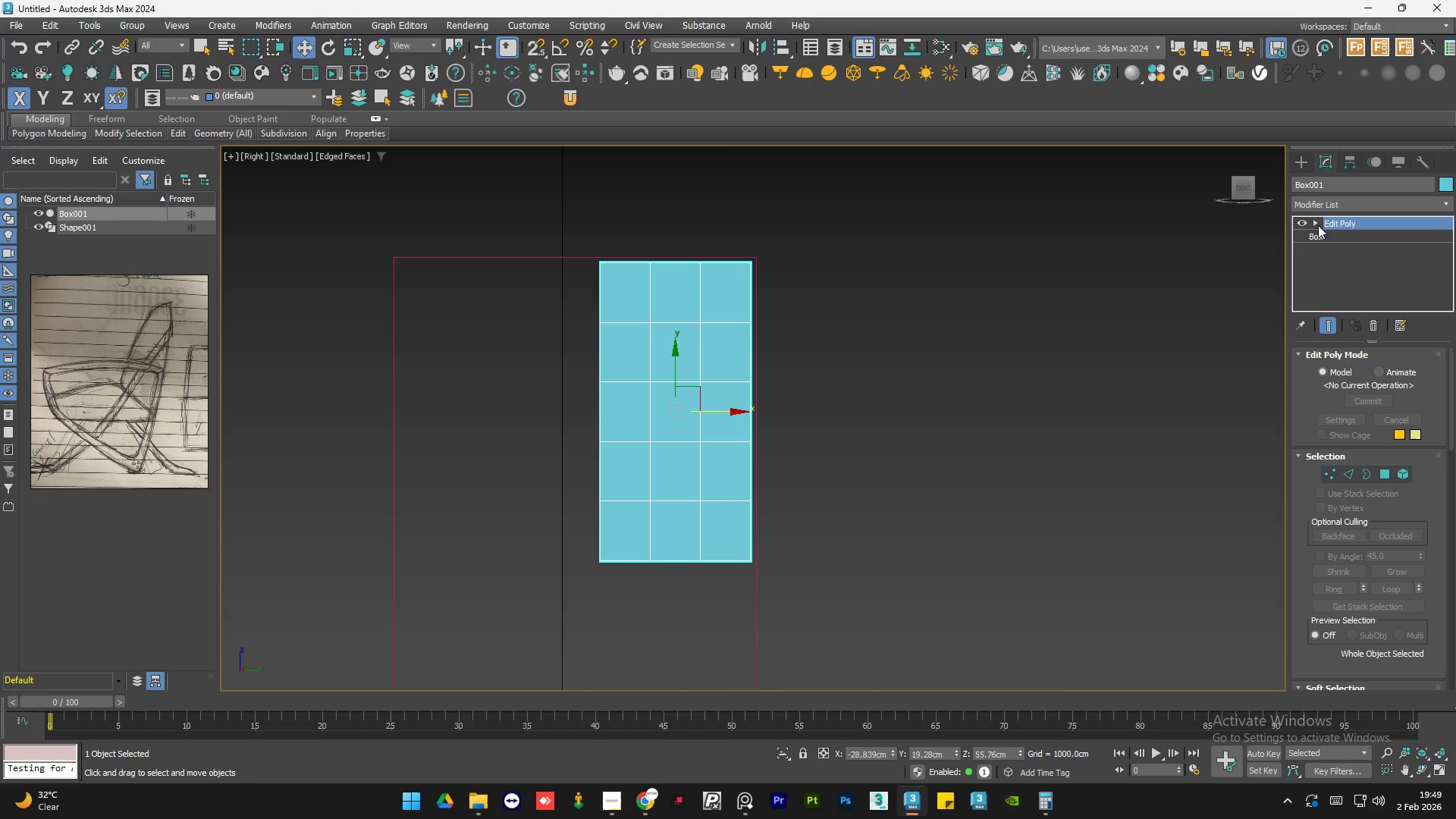 
left_click([1316, 223])
 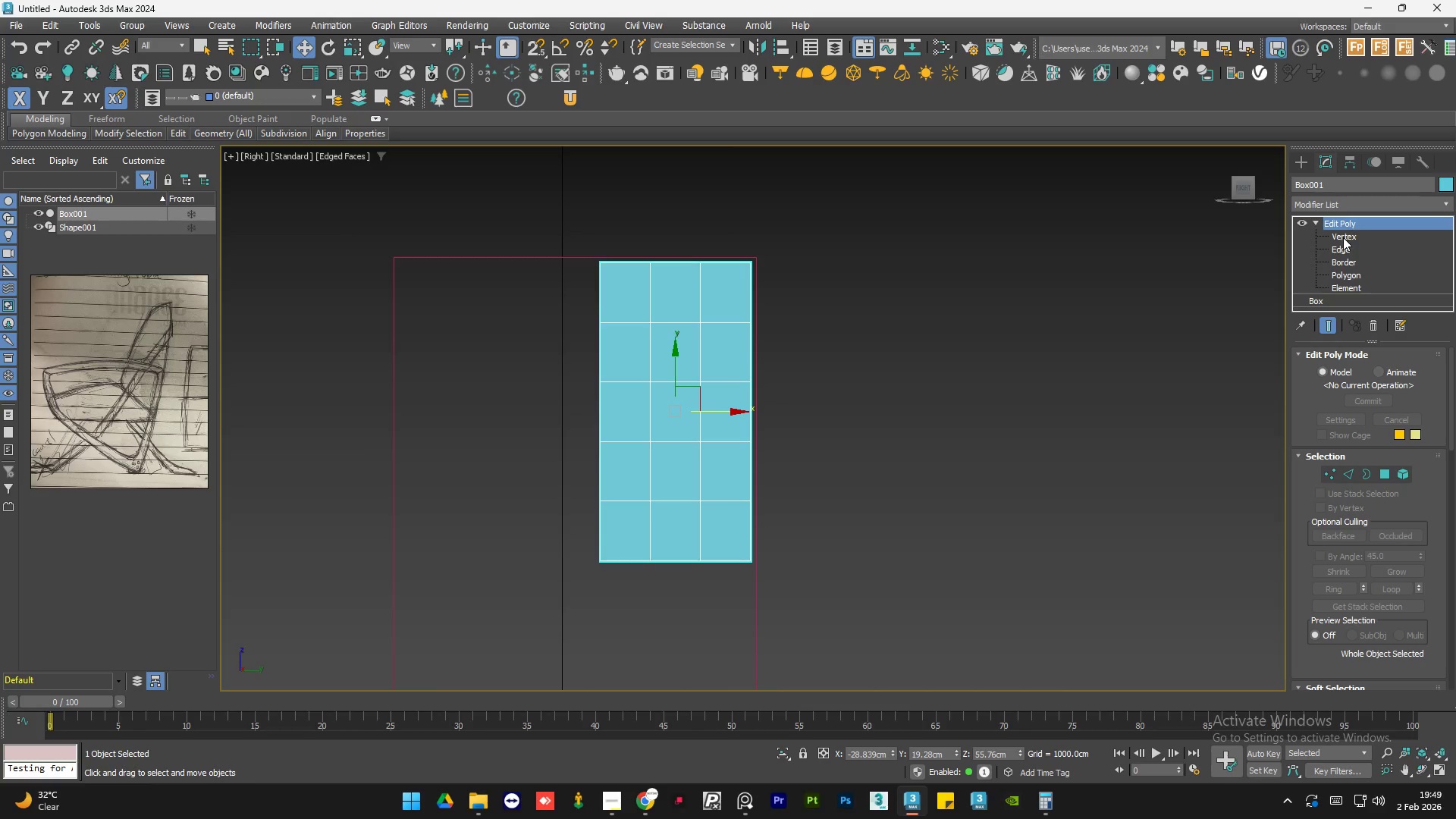 
left_click([1343, 237])
 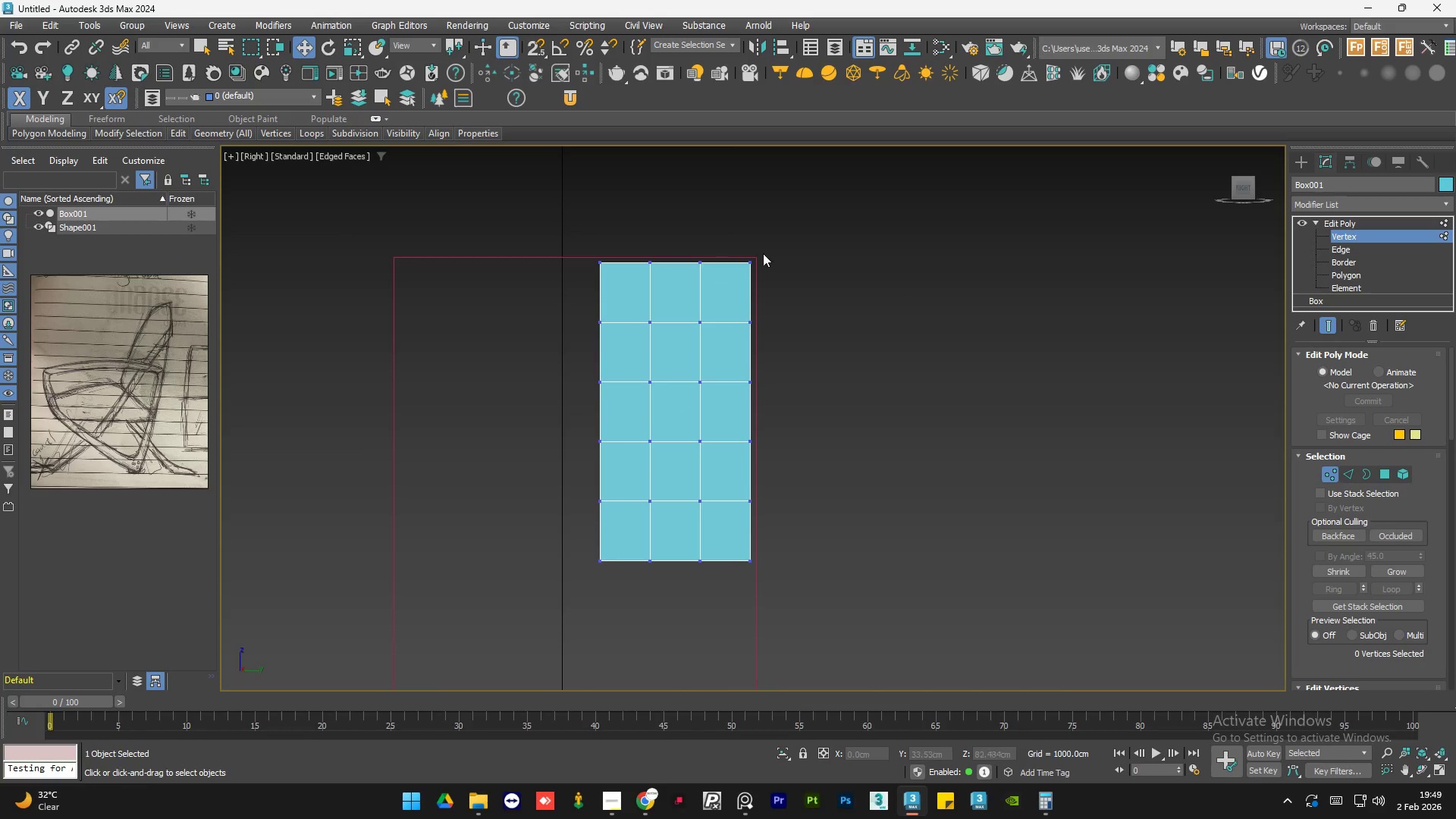 
left_click_drag(start_coordinate=[789, 235], to_coordinate=[730, 289])
 